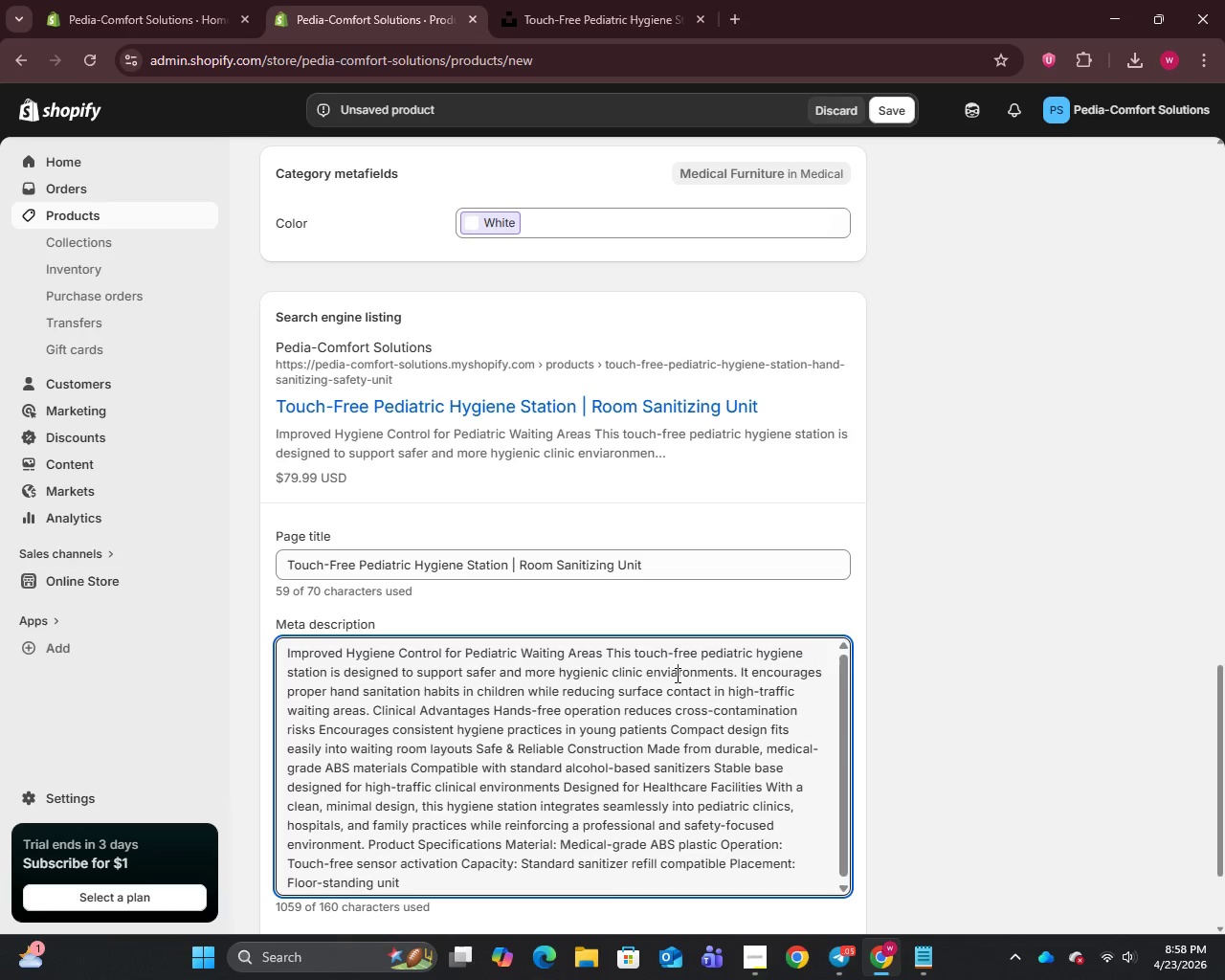 
key(A)
 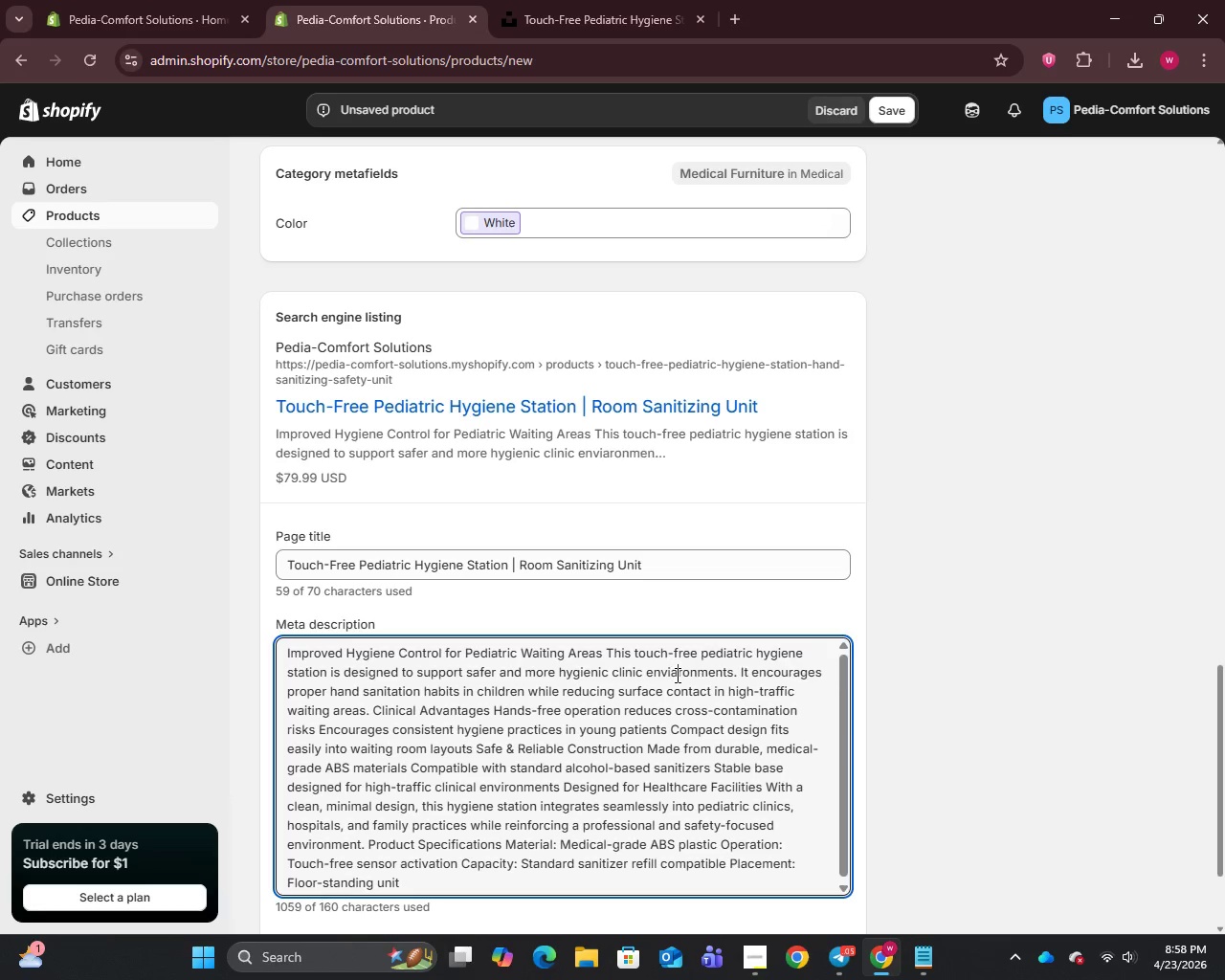 
hold_key(key=ControlLeft, duration=0.38)
 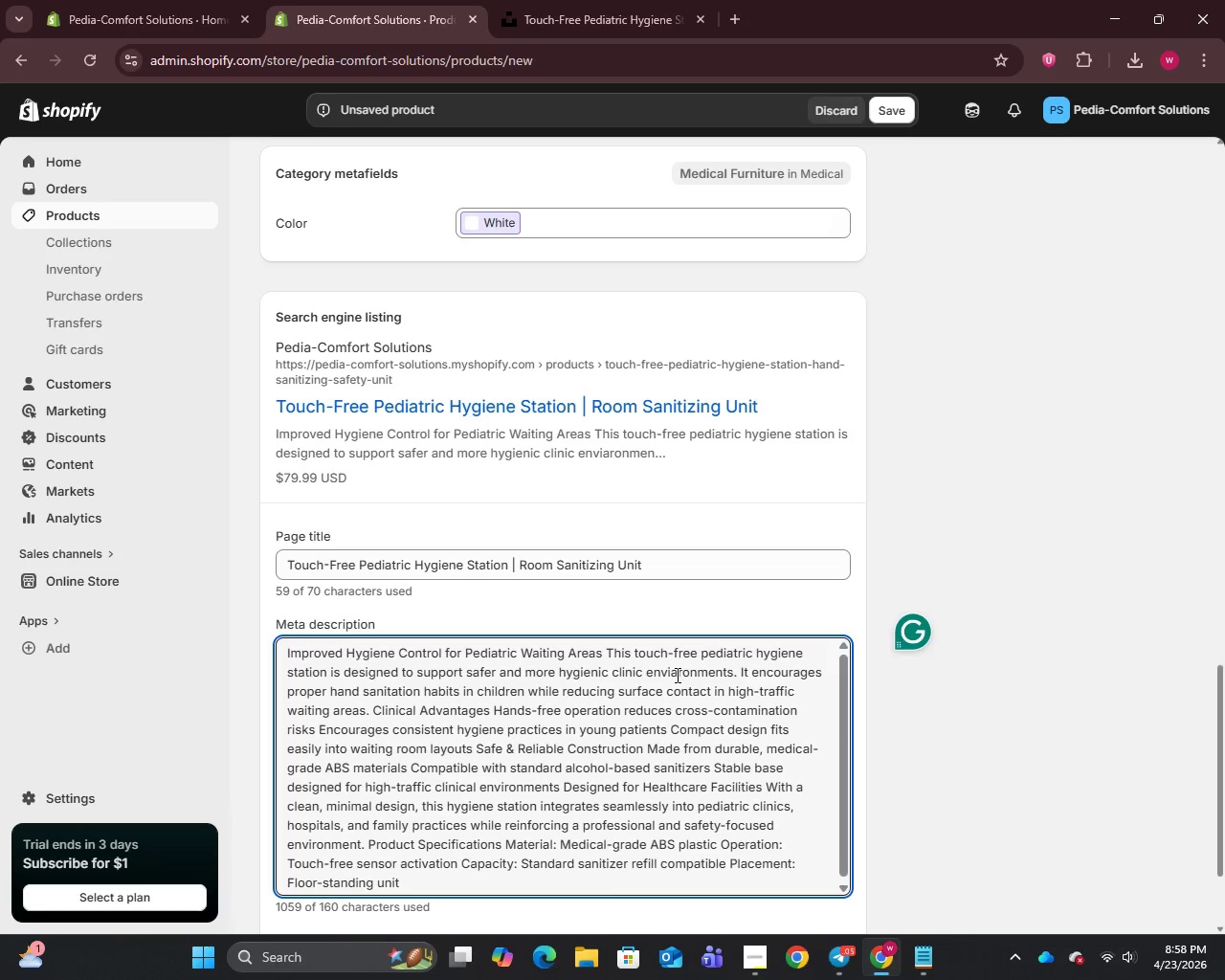 
key(Control+A)
 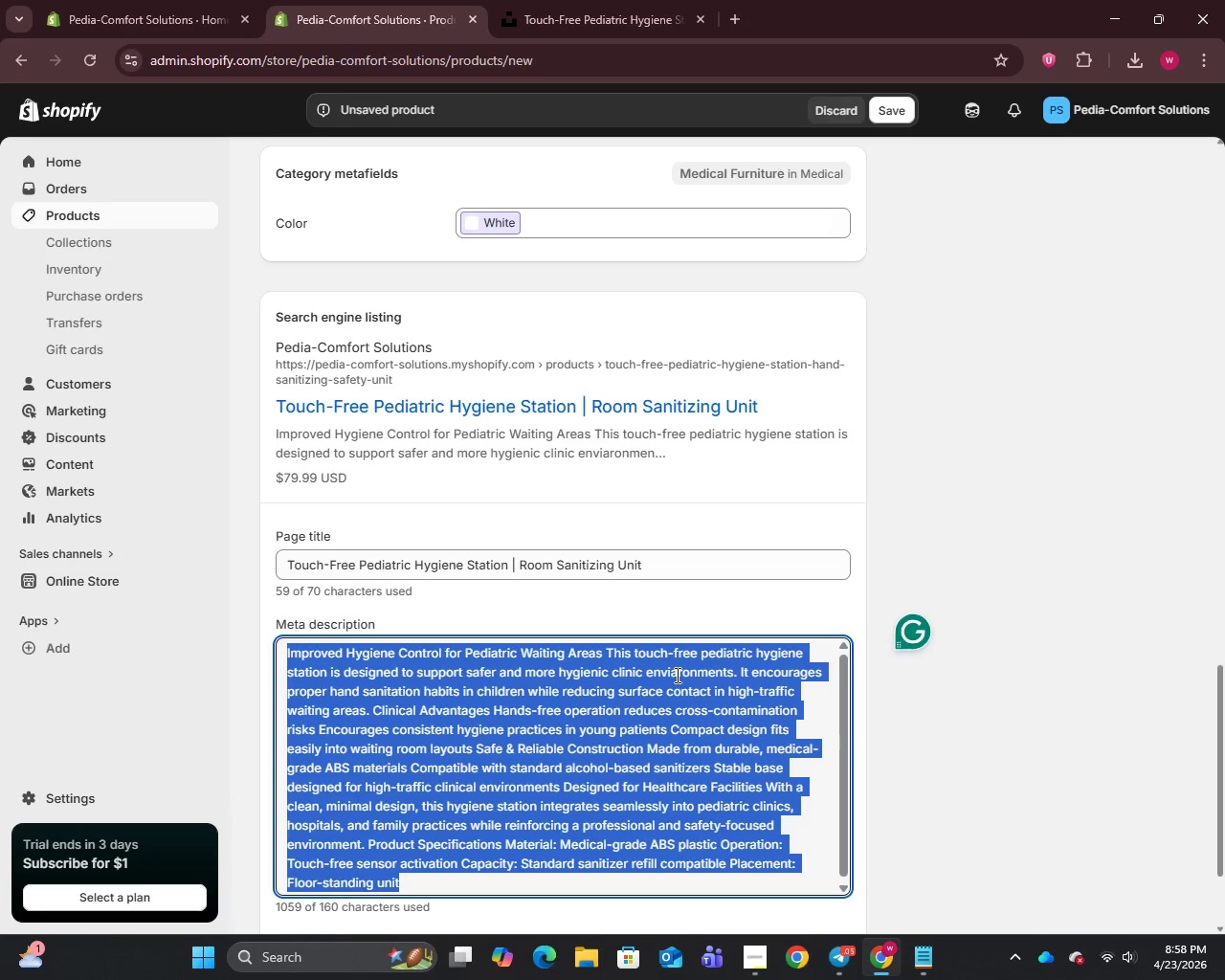 
key(Backspace)
type(Touch-free pediatric hygiene station designed for clinics,)
key(Backspace)
type(. Promotes safe sanitization )
key(Backspace)
type(, reduces contamination, and improves waiting room hygiene standards.)
 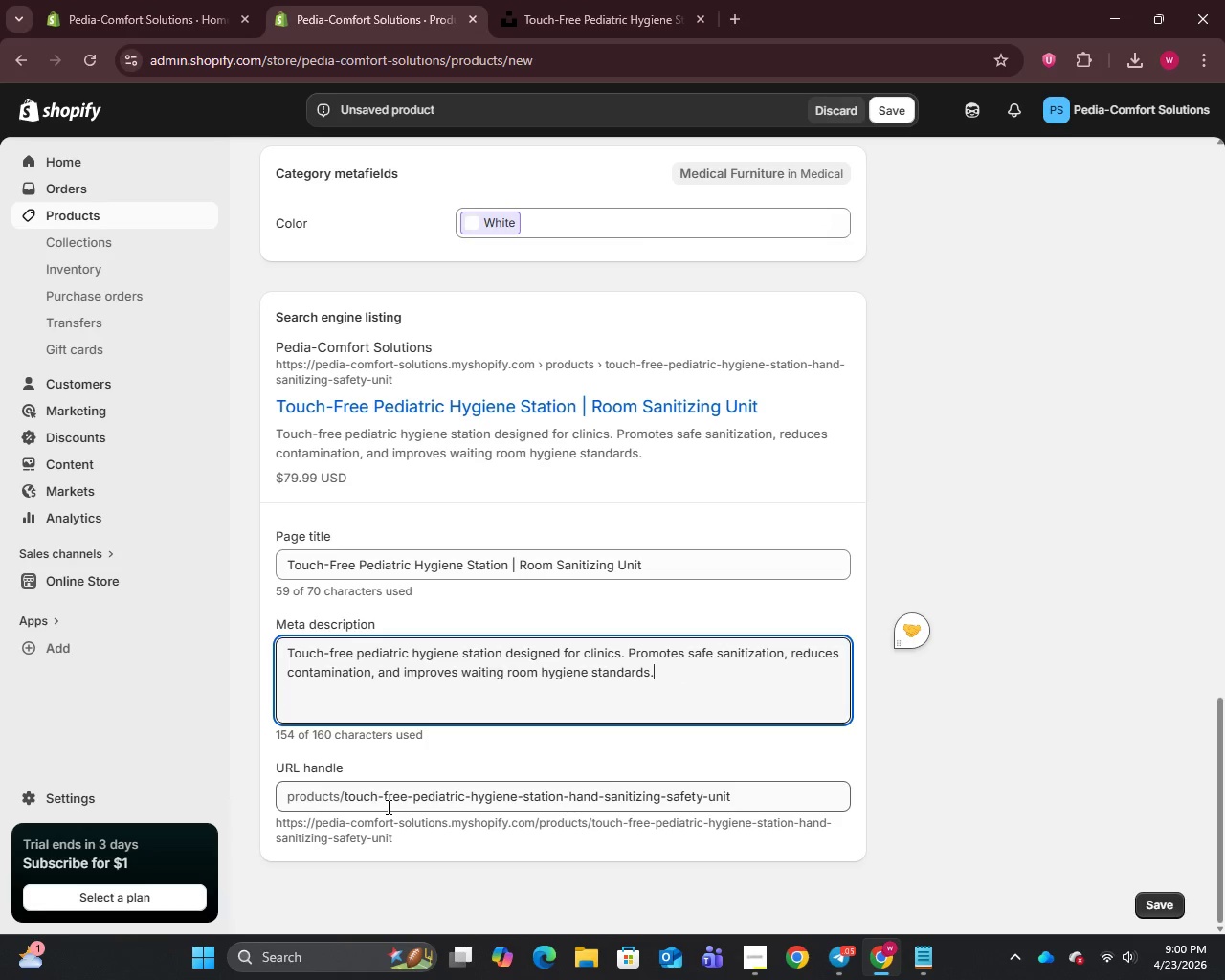 
wait(11.67)
 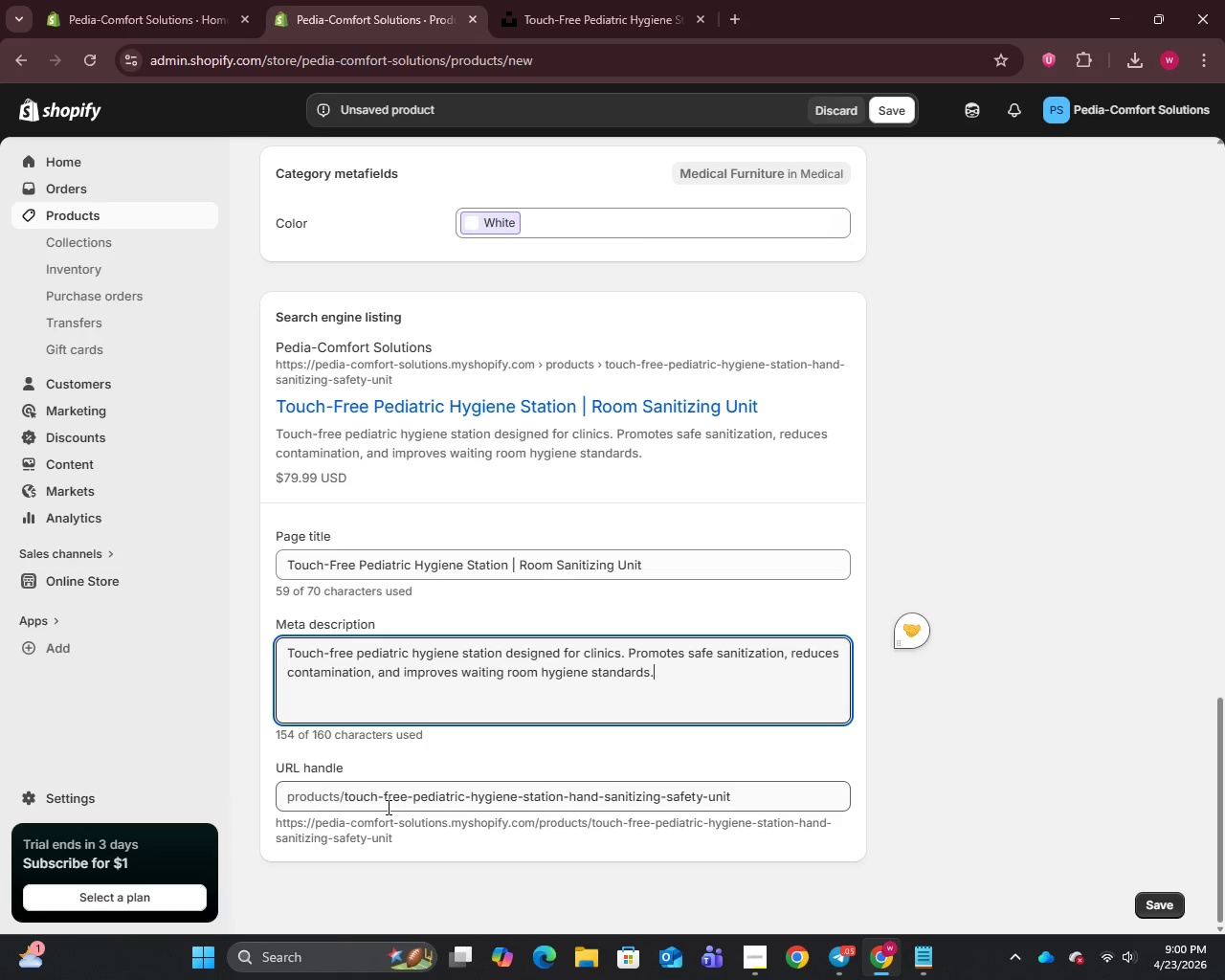 
left_click_drag(start_coordinate=[565, 799], to_coordinate=[755, 810])
 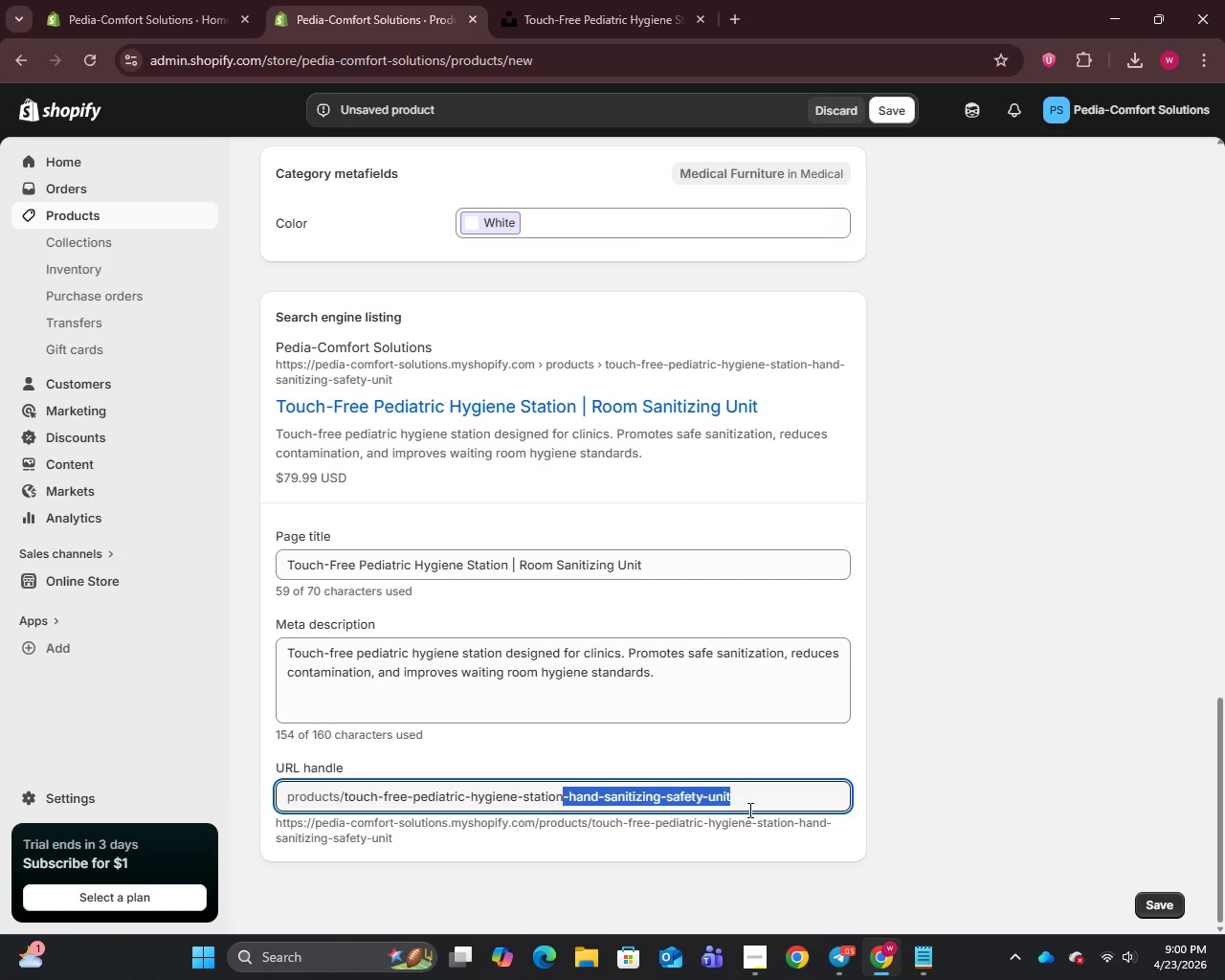 
key(Backspace)
 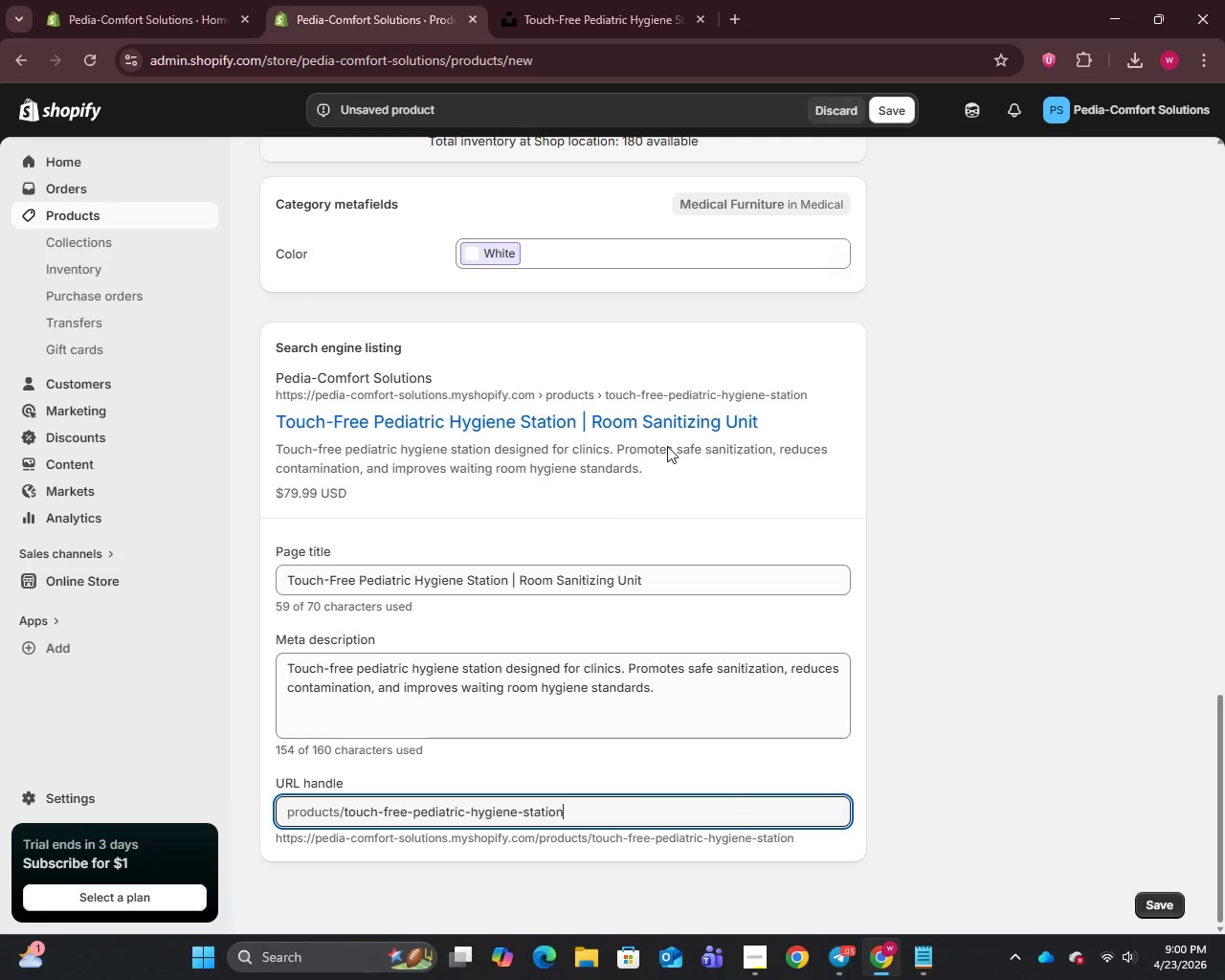 
wait(7.8)
 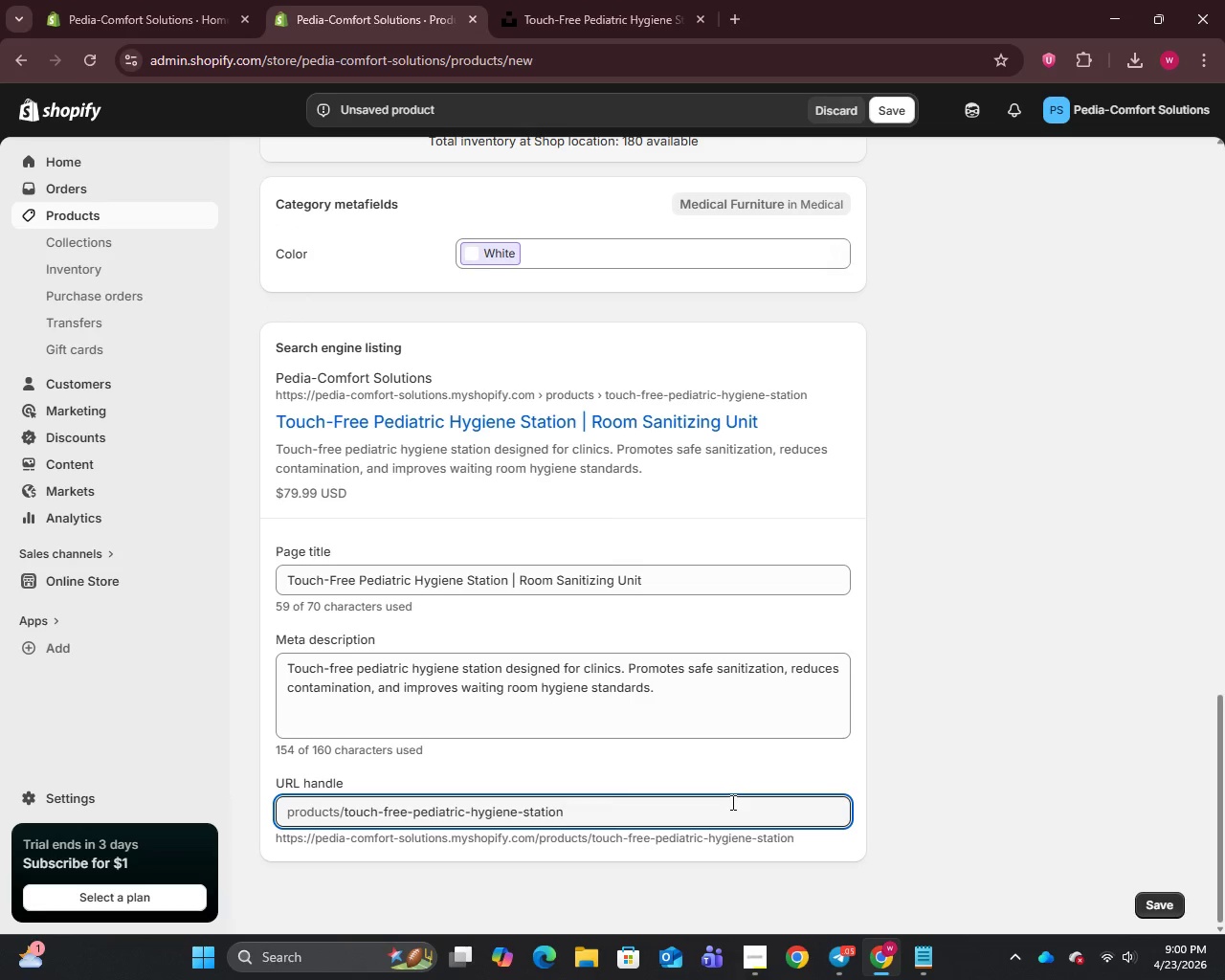 
scroll: coordinate [667, 446], scroll_direction: up, amount: 19.0
 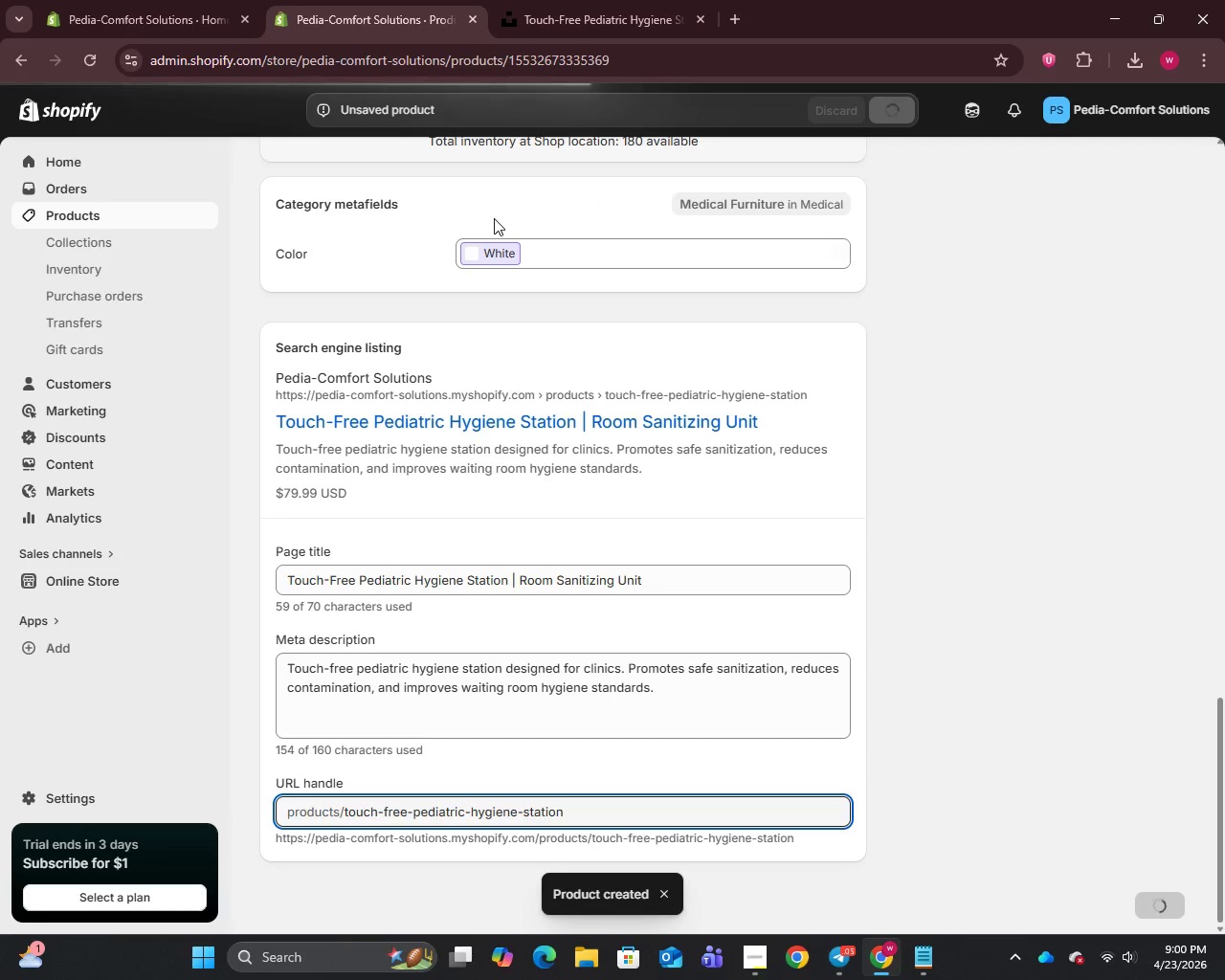 
wait(12.64)
 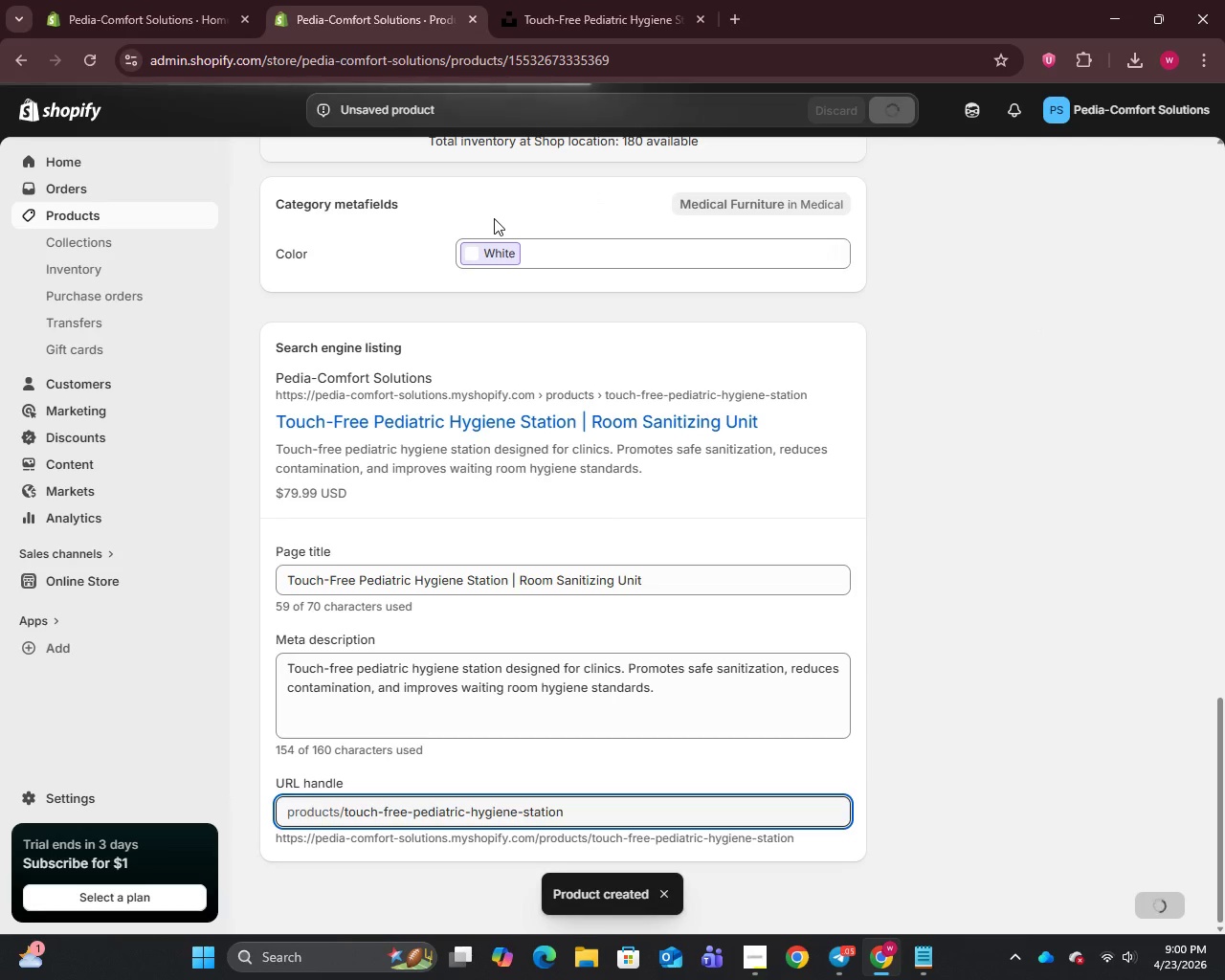 
left_click([82, 219])
 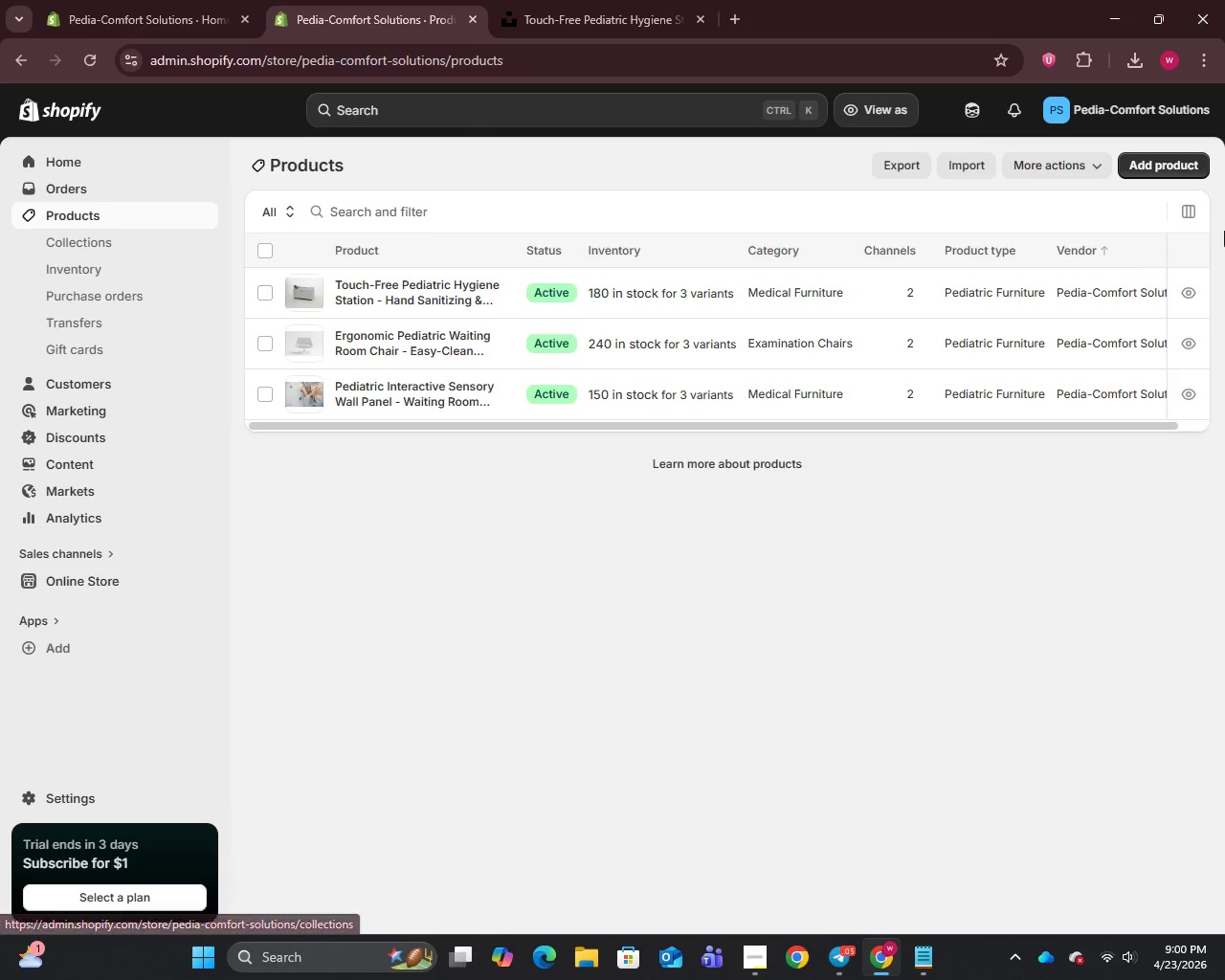 
left_click([1141, 167])
 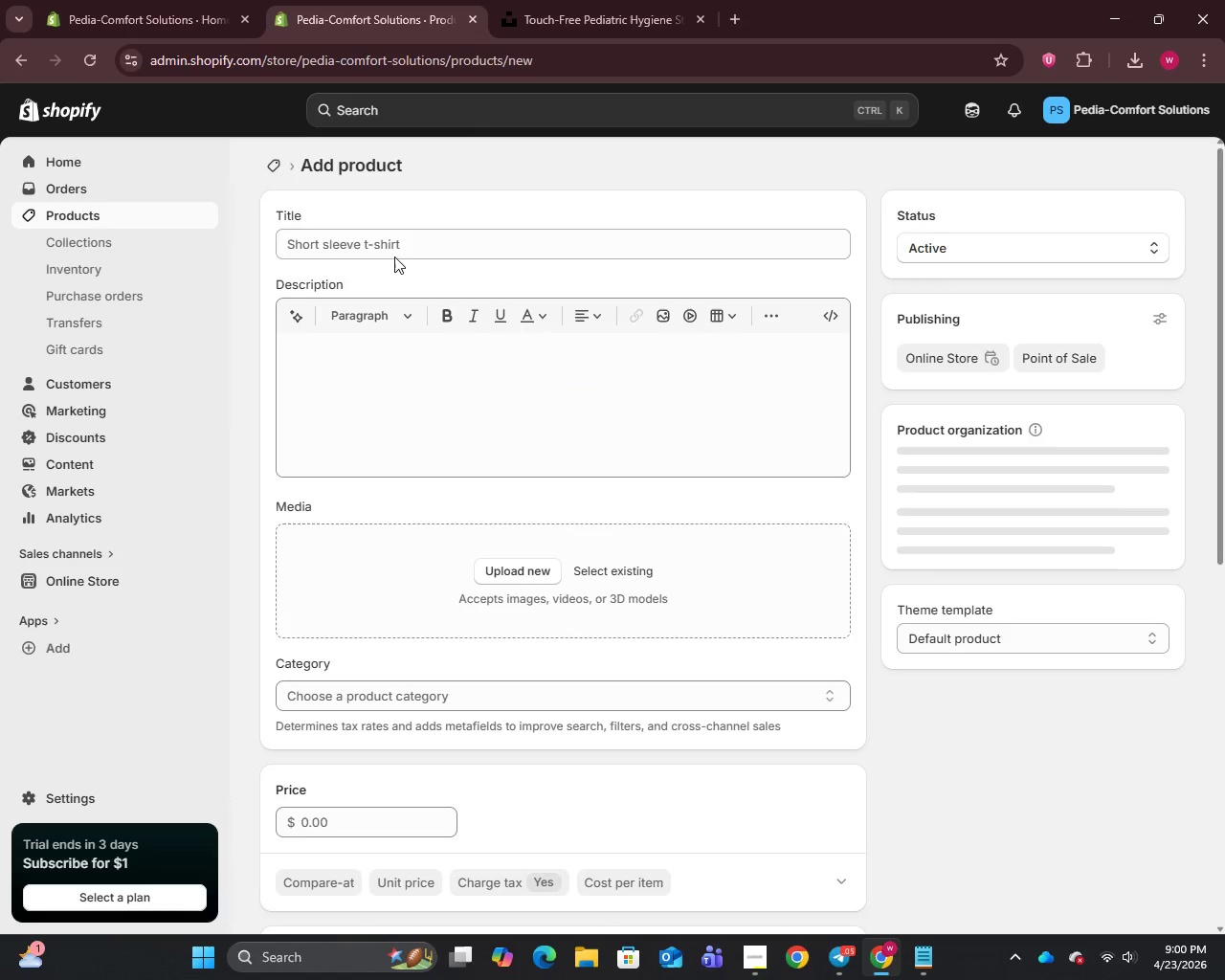 
left_click([356, 250])
 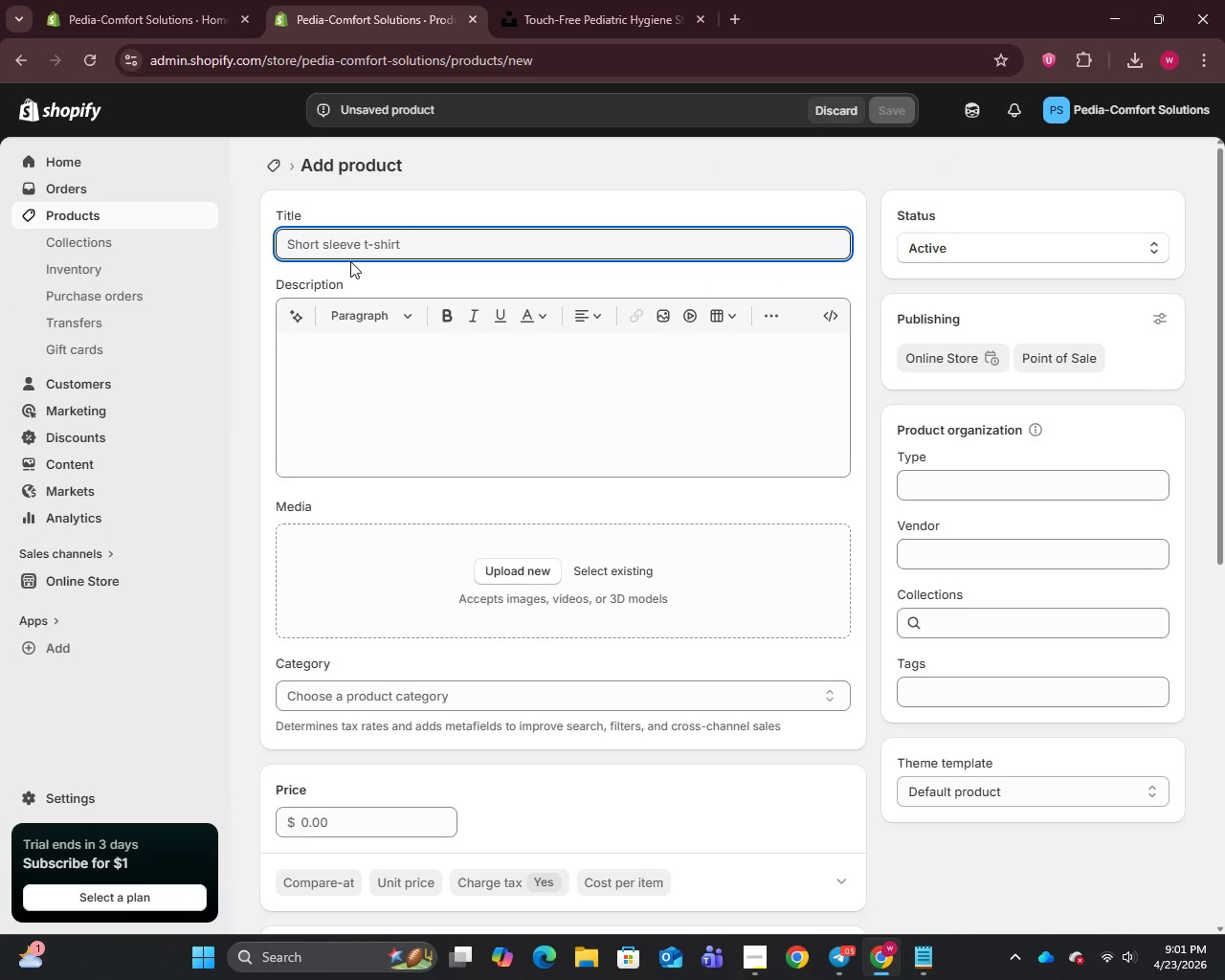 
type(Soft Modular Sensory Floor Cushion Set - Pediatric Comfort Seating)
 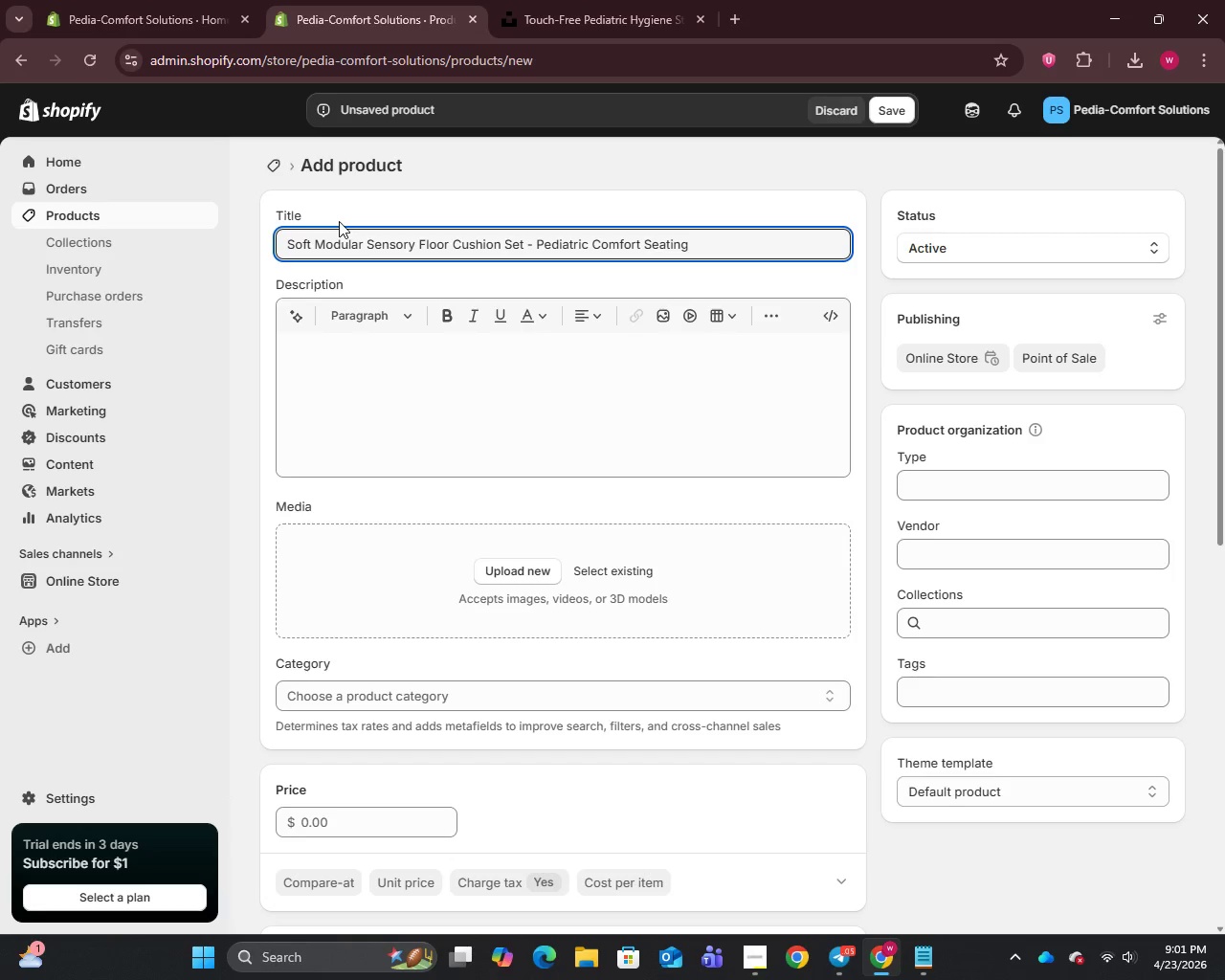 
left_click([338, 364])
 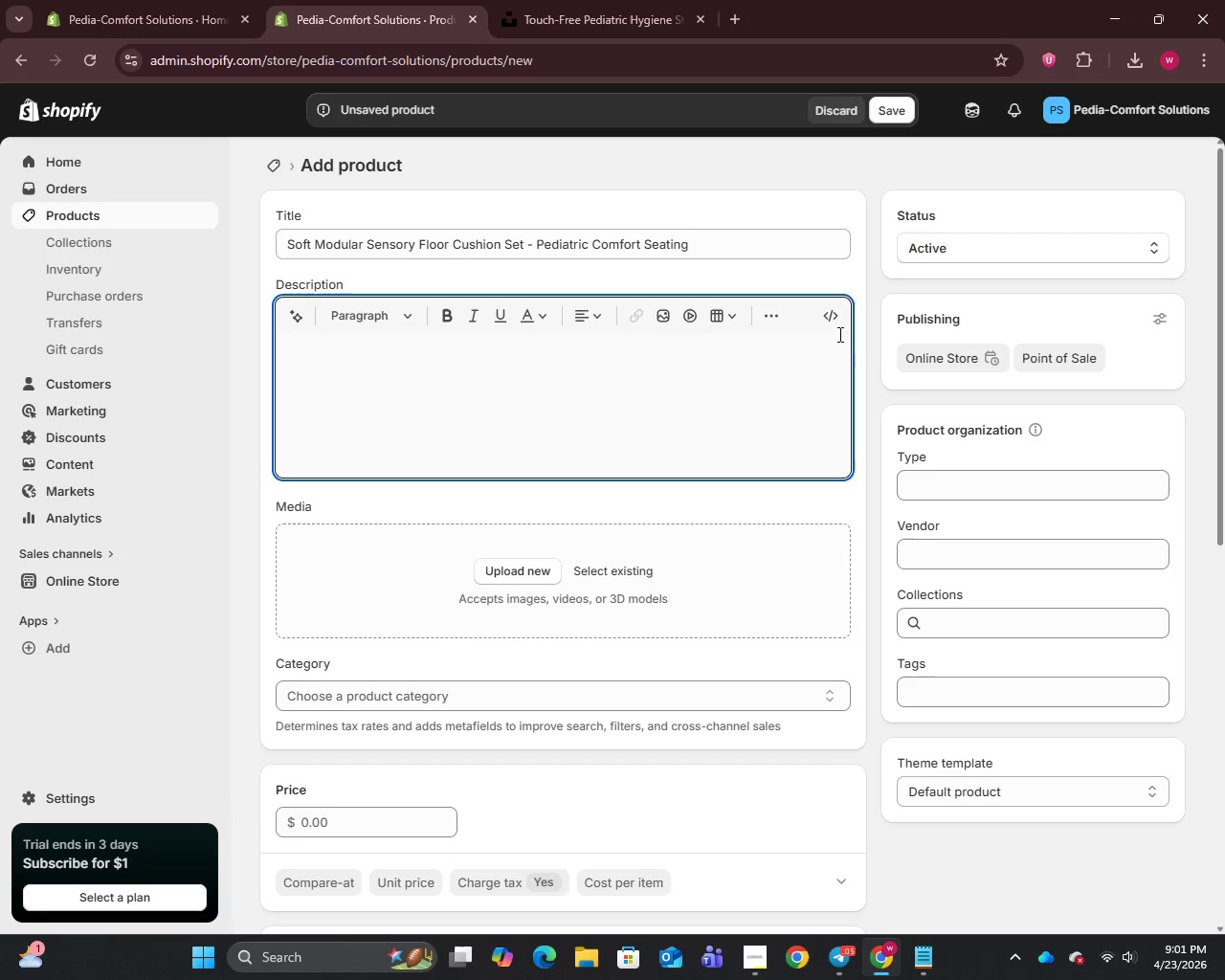 
left_click([833, 320])
 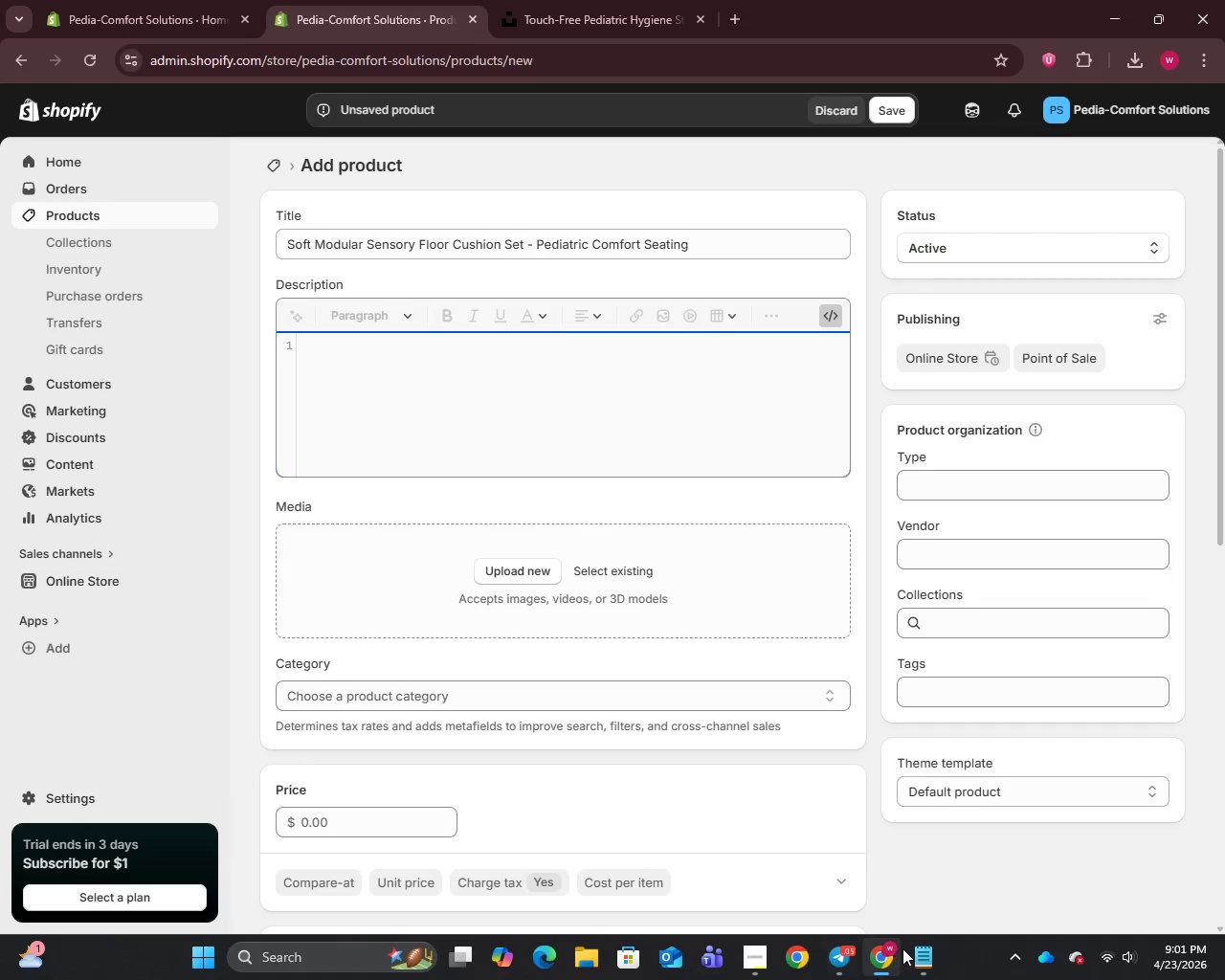 
left_click([923, 961])
 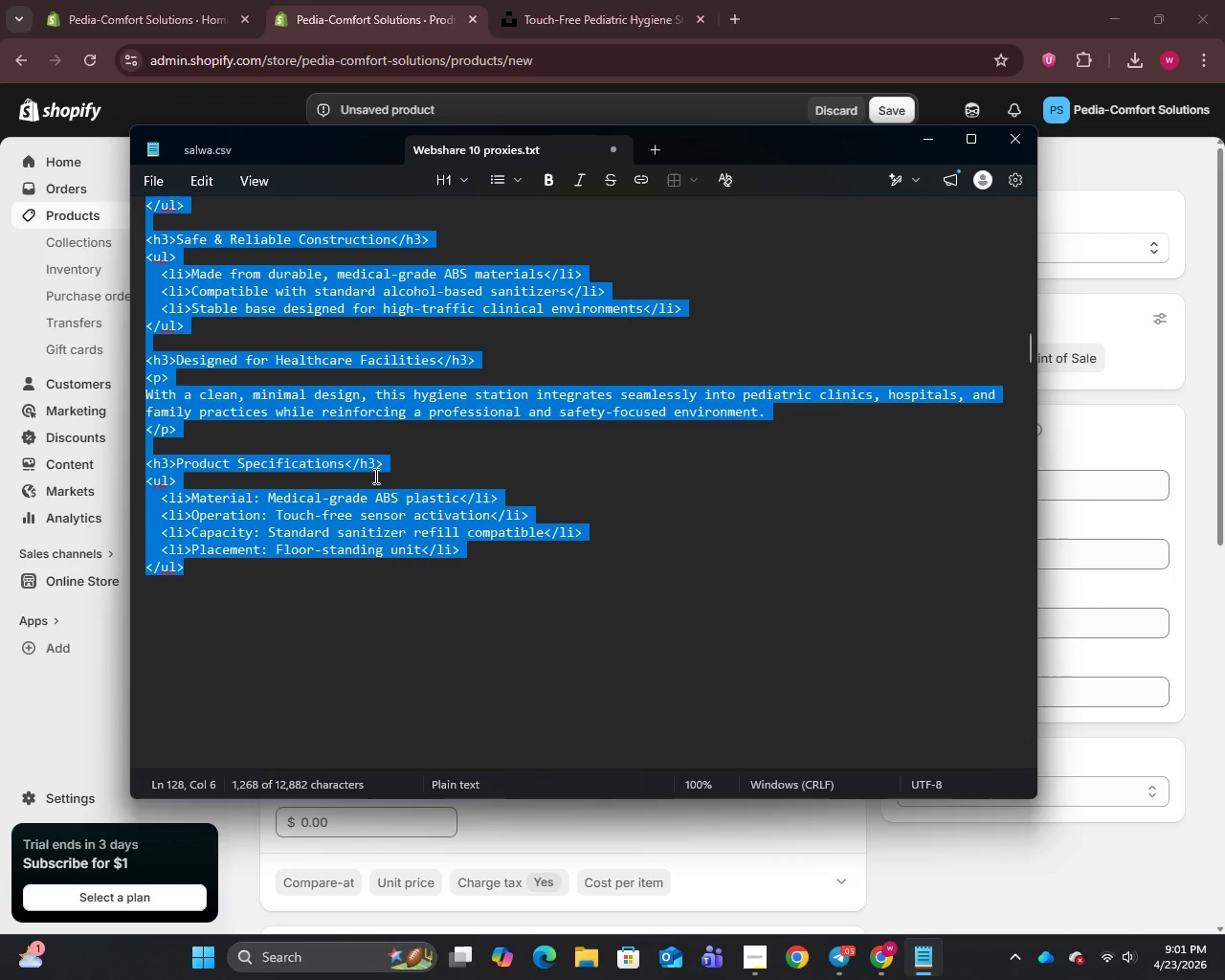 
scroll: coordinate [374, 476], scroll_direction: down, amount: 9.0
 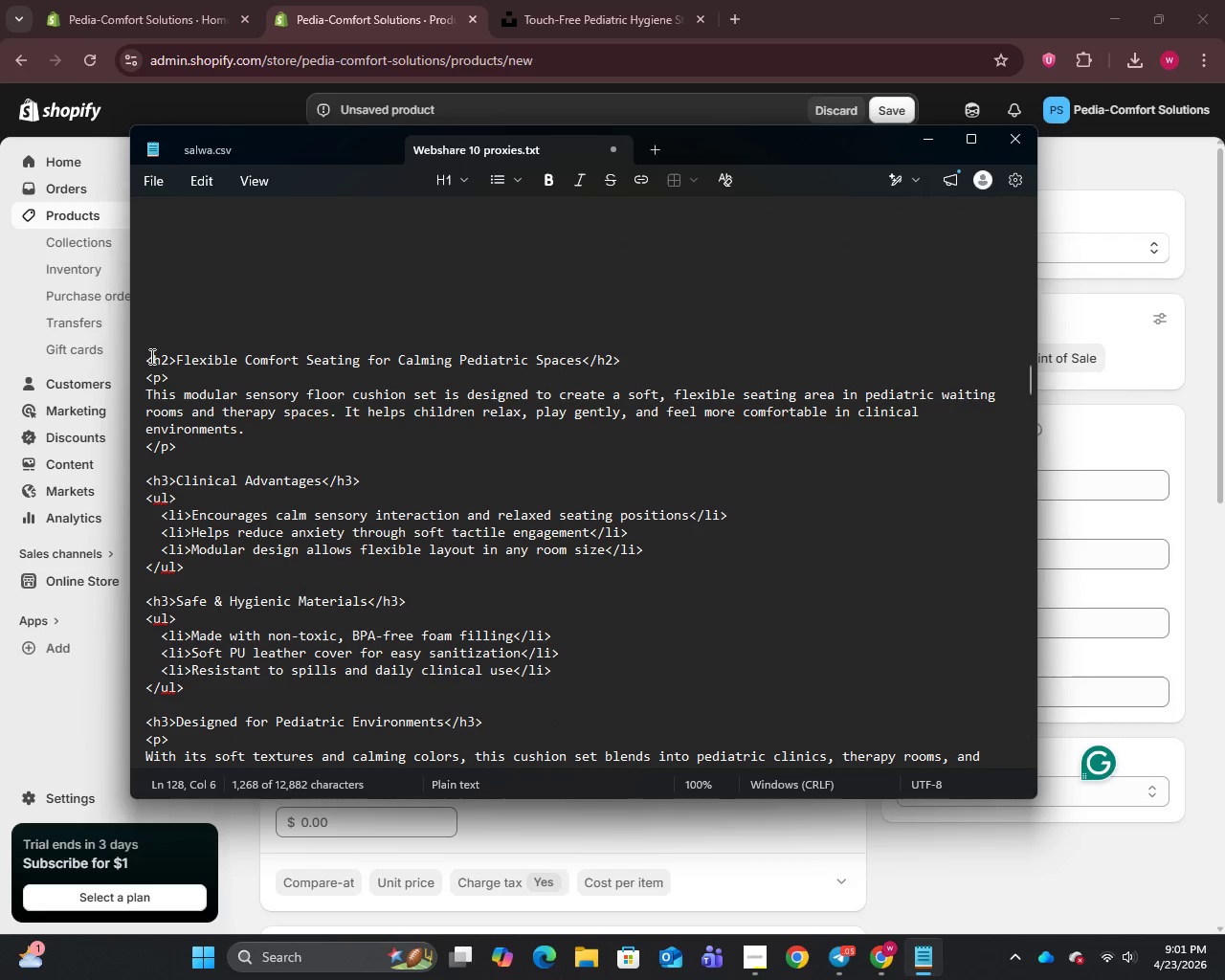 
left_click_drag(start_coordinate=[146, 356], to_coordinate=[184, 539])
 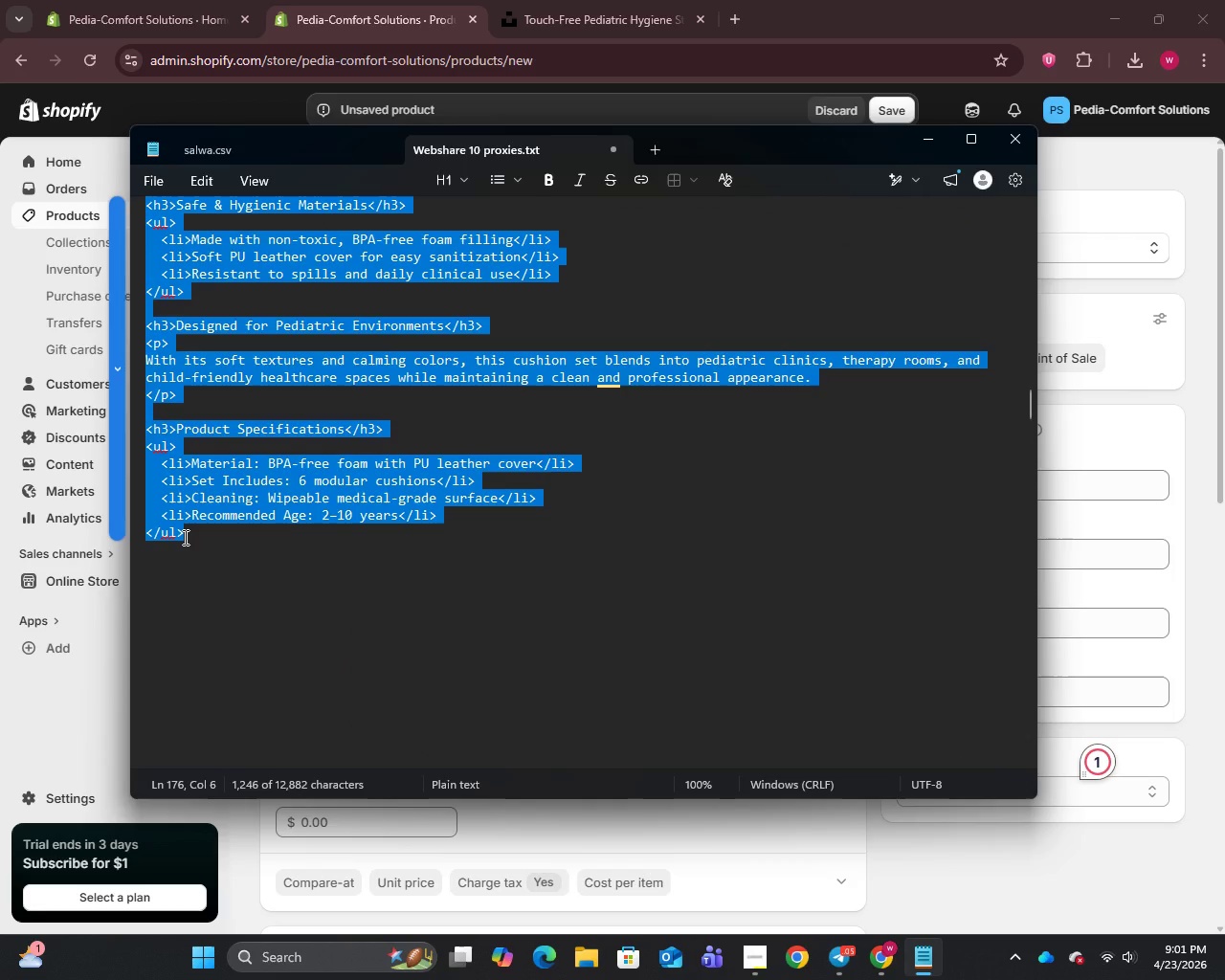 
key(Control+C)
 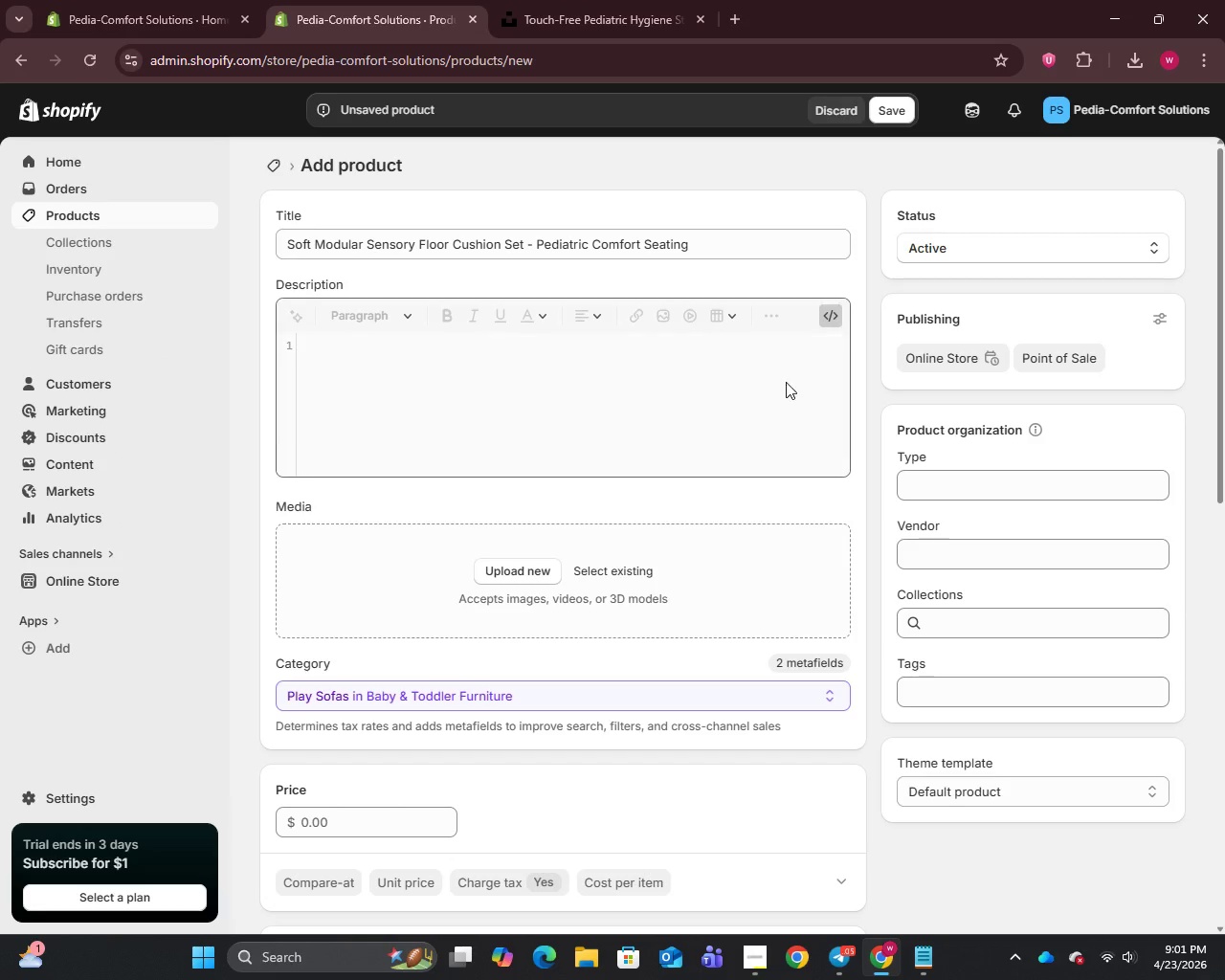 
key(Control+V)
 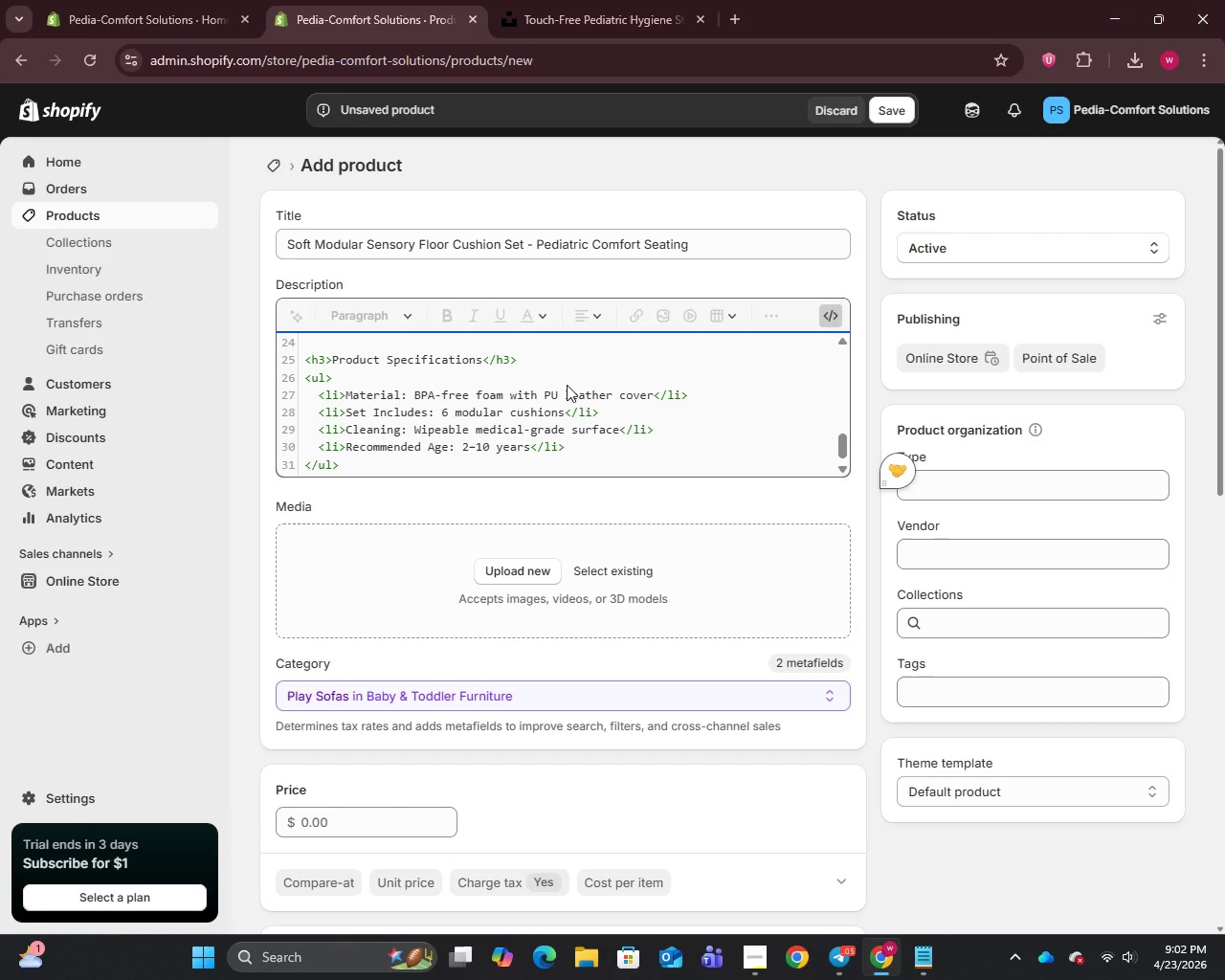 
wait(6.38)
 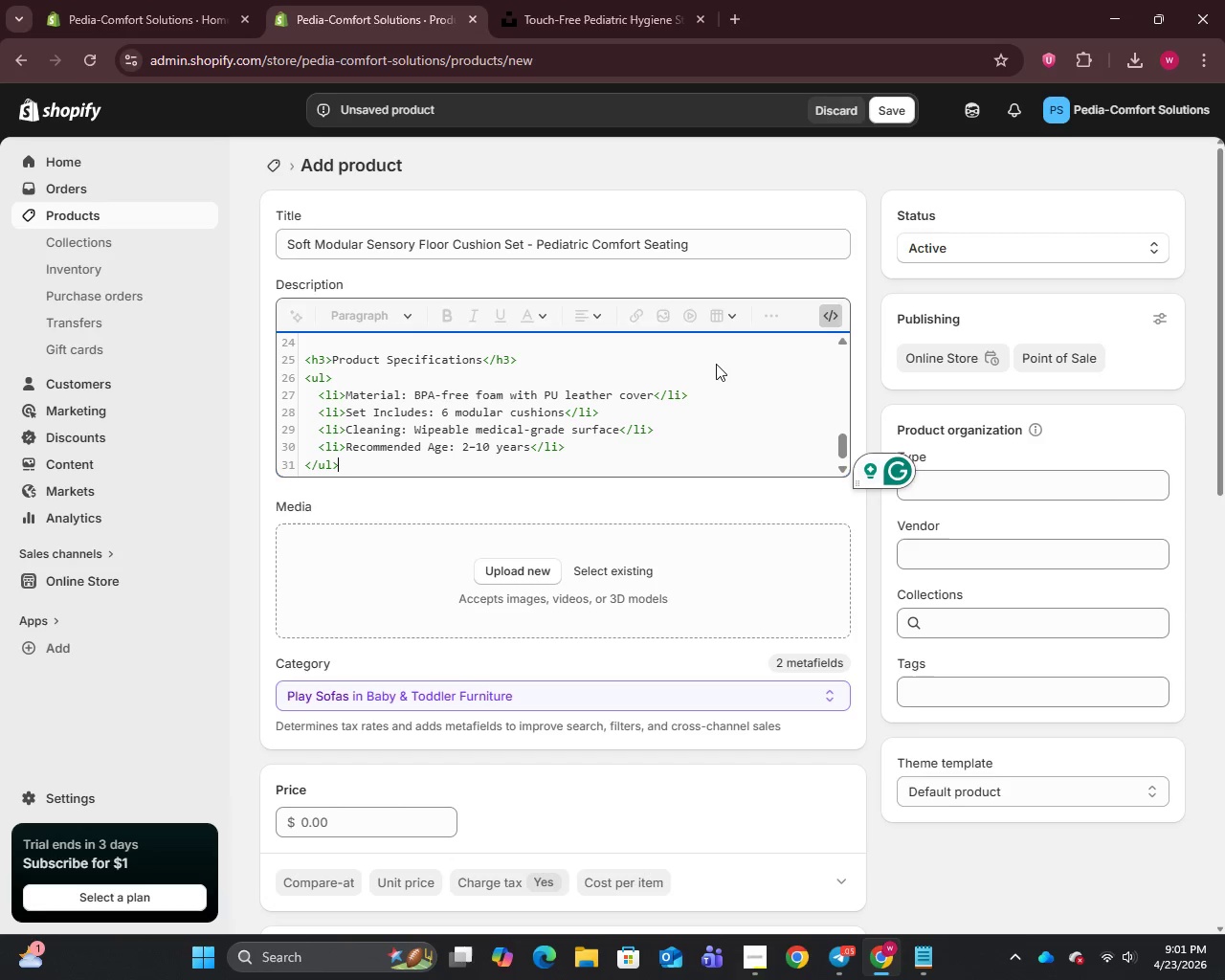 
left_click([288, 240])
 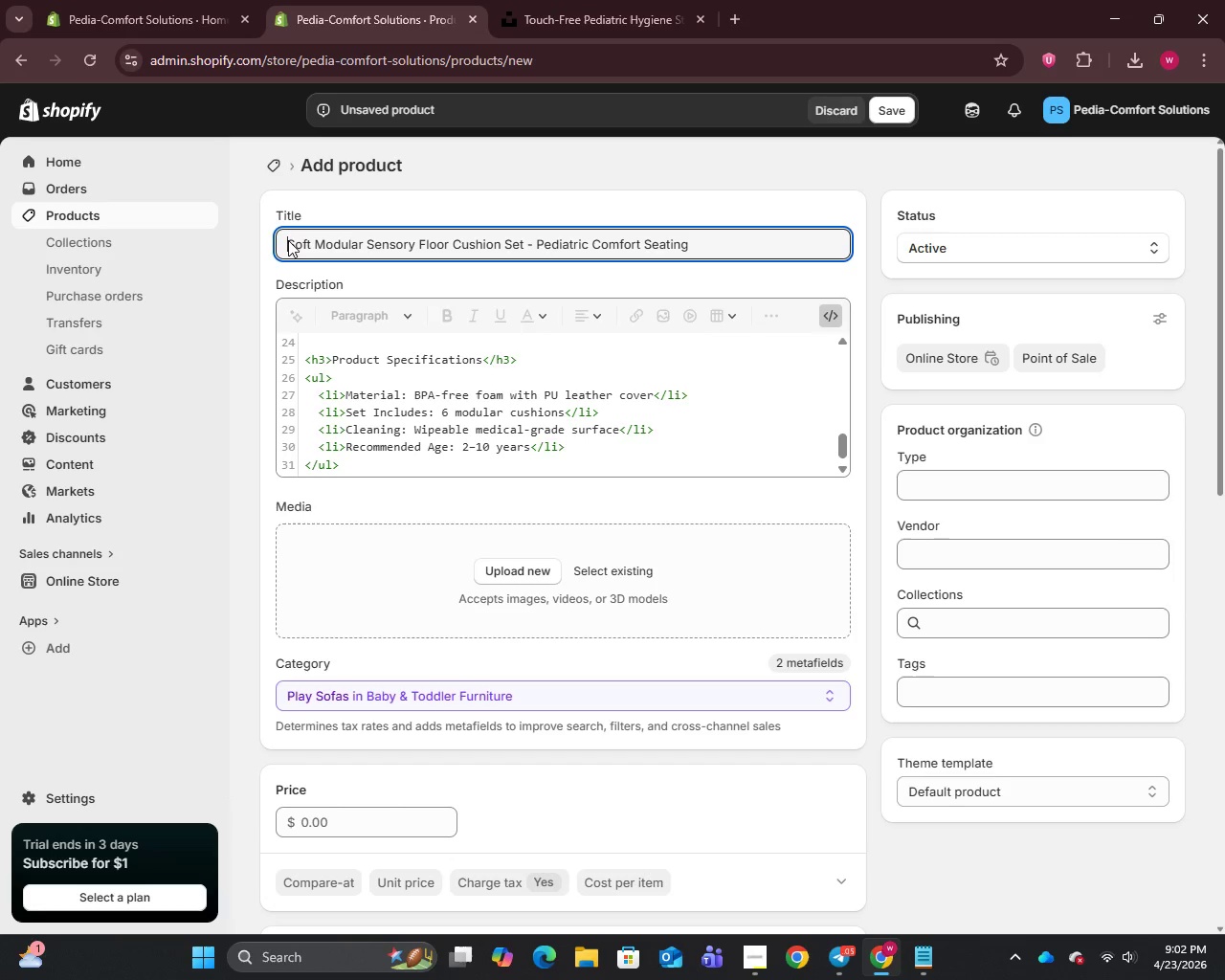 
left_click_drag(start_coordinate=[288, 240], to_coordinate=[524, 248])
 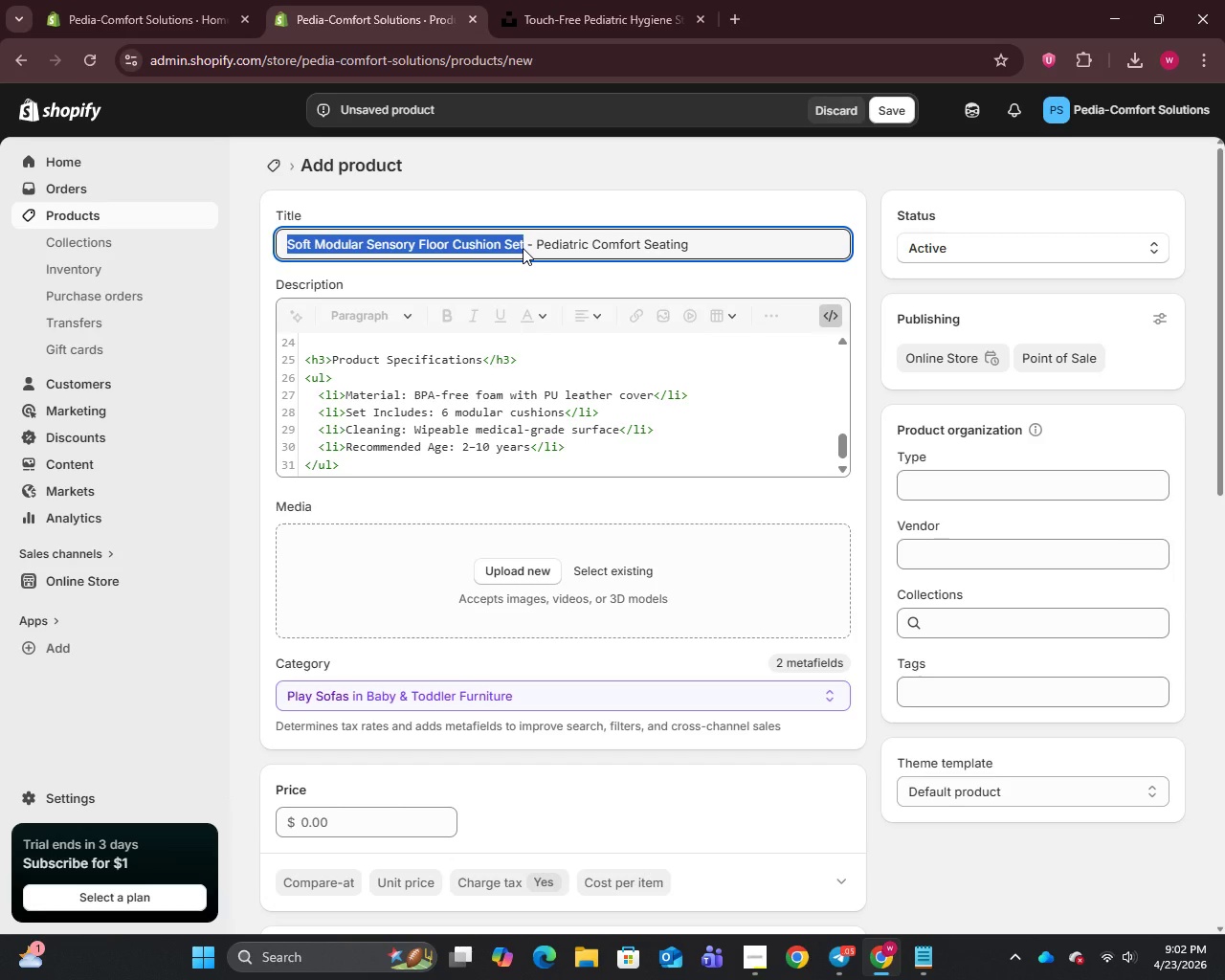 
key(Control+C)
 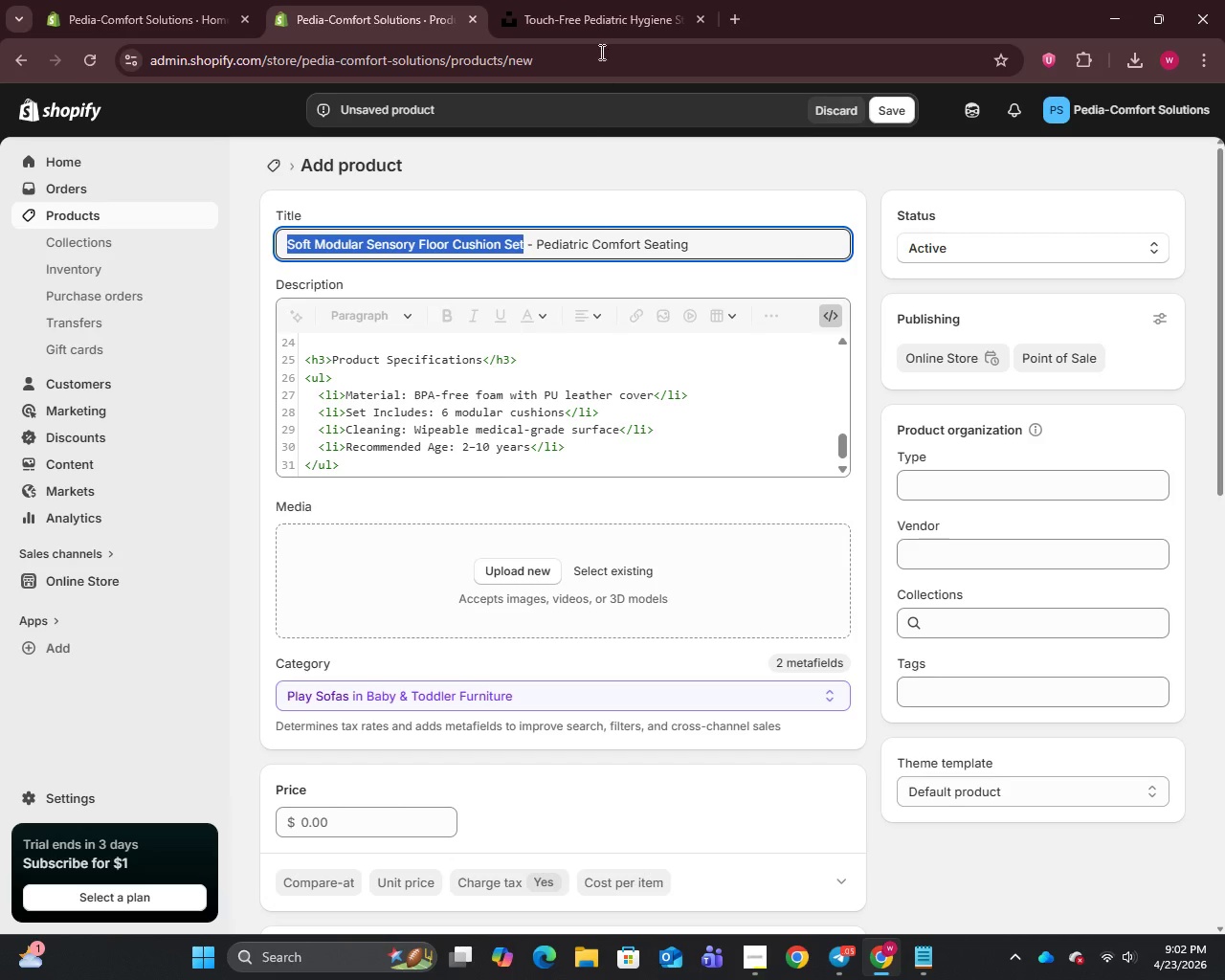 
left_click([586, 16])
 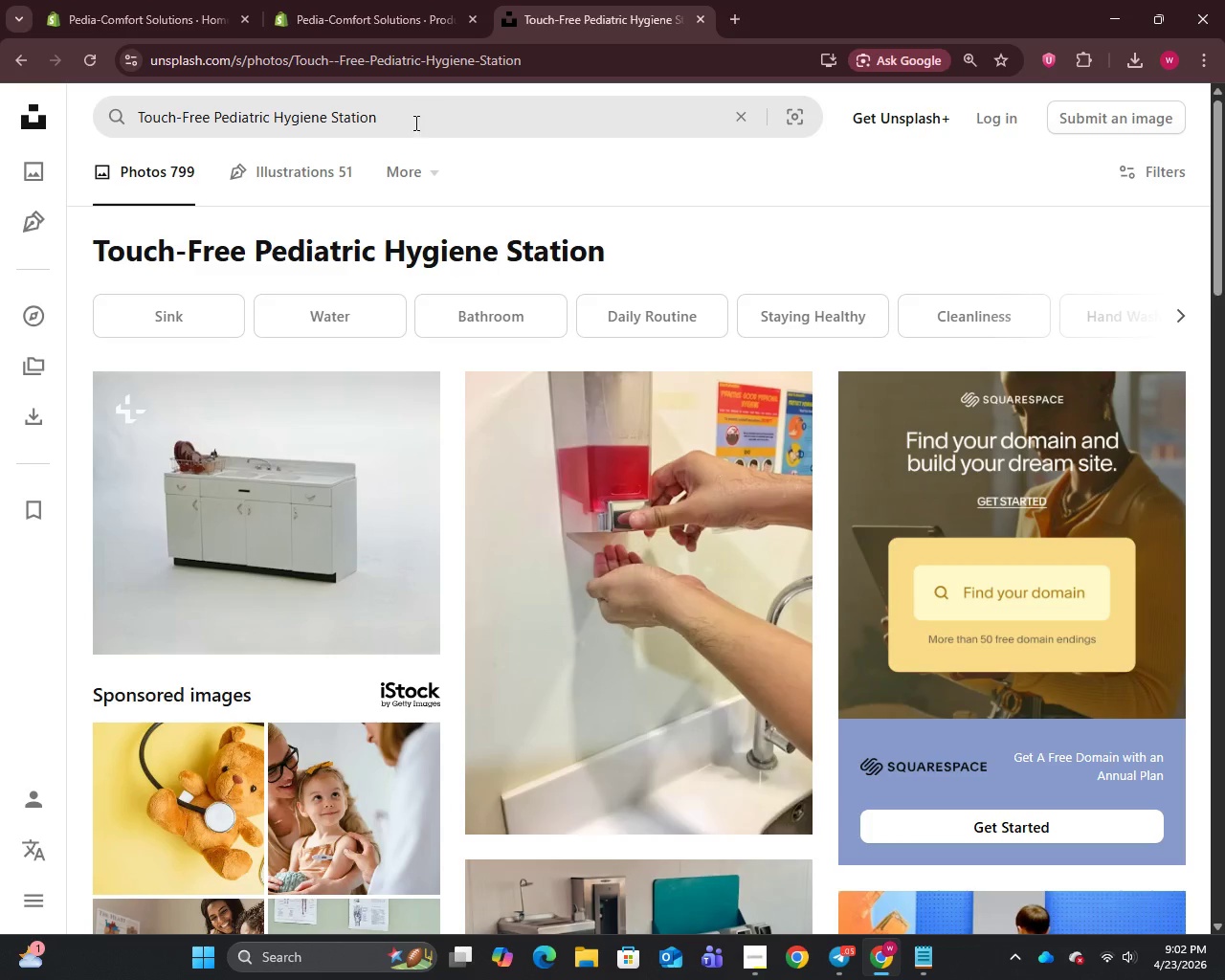 
left_click([409, 128])
 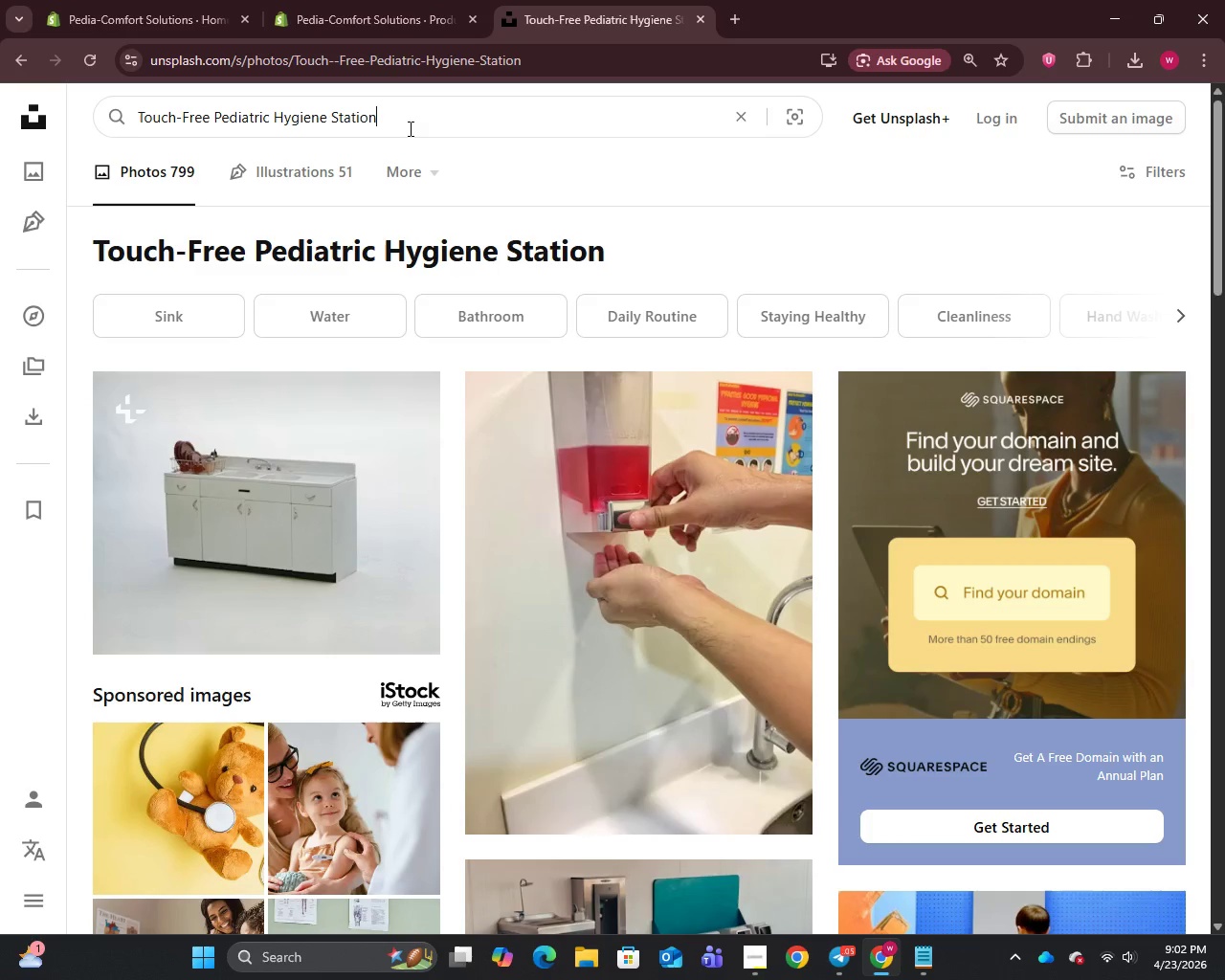 
key(Control+A)
 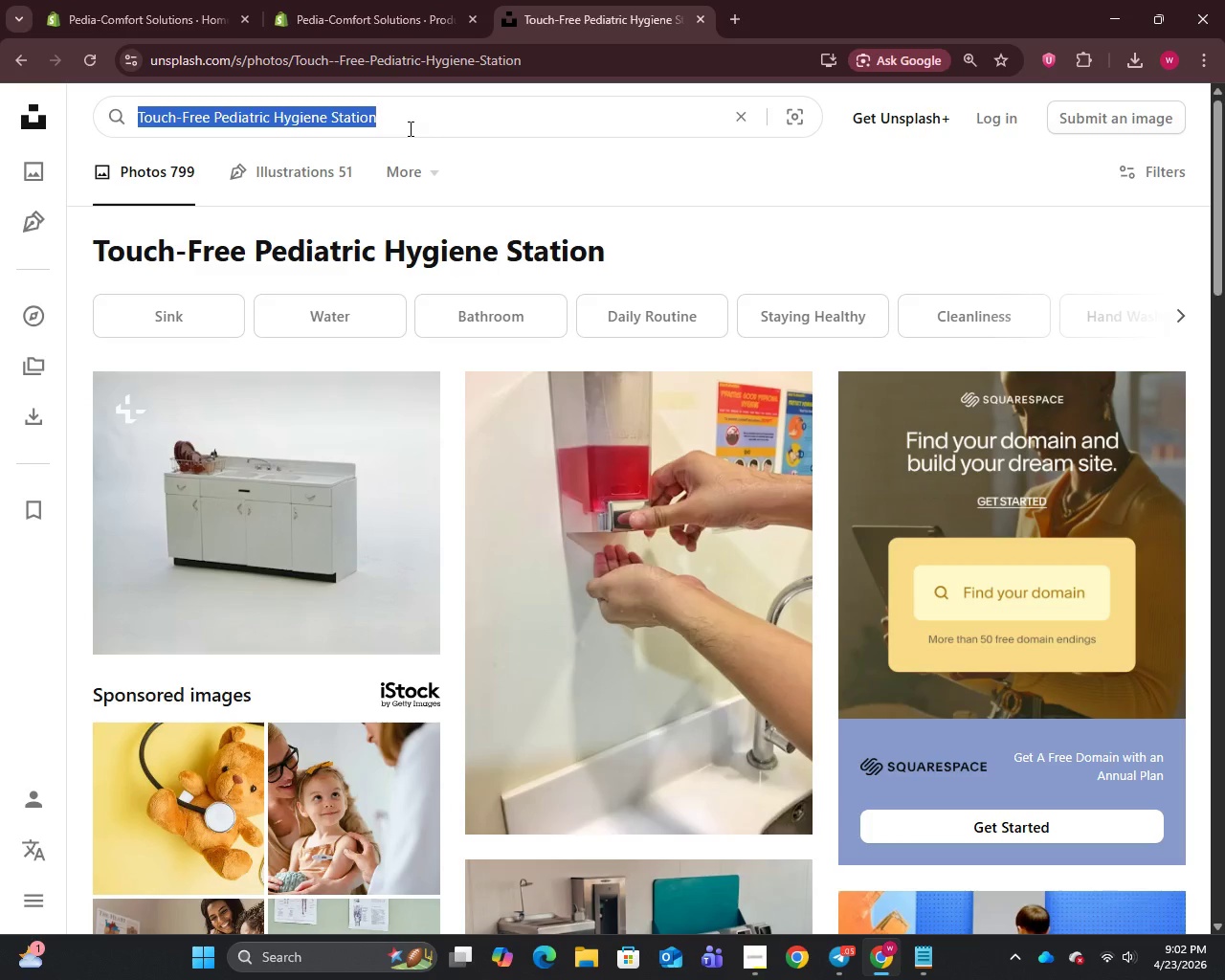 
key(Control+V)
 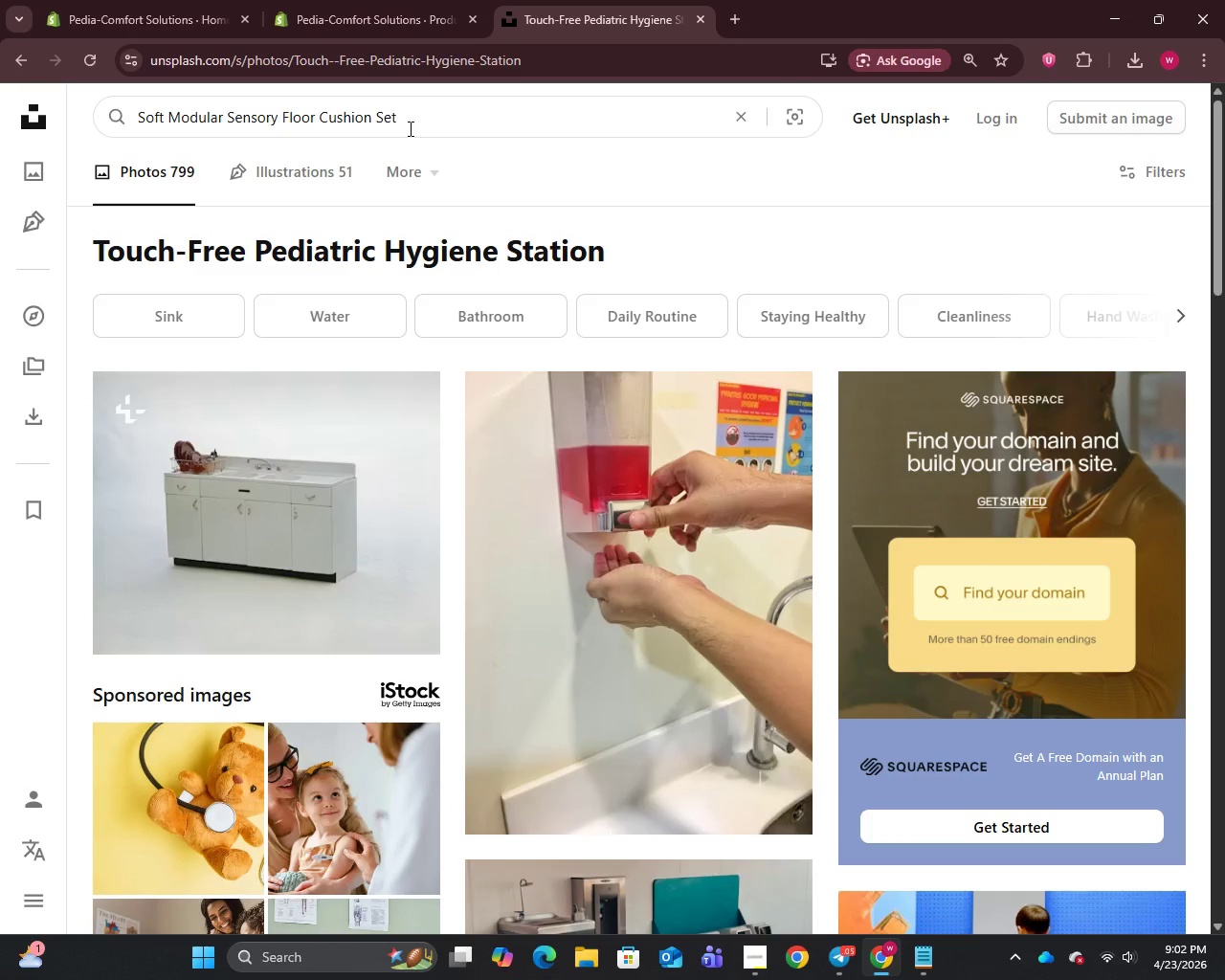 
key(Enter)
 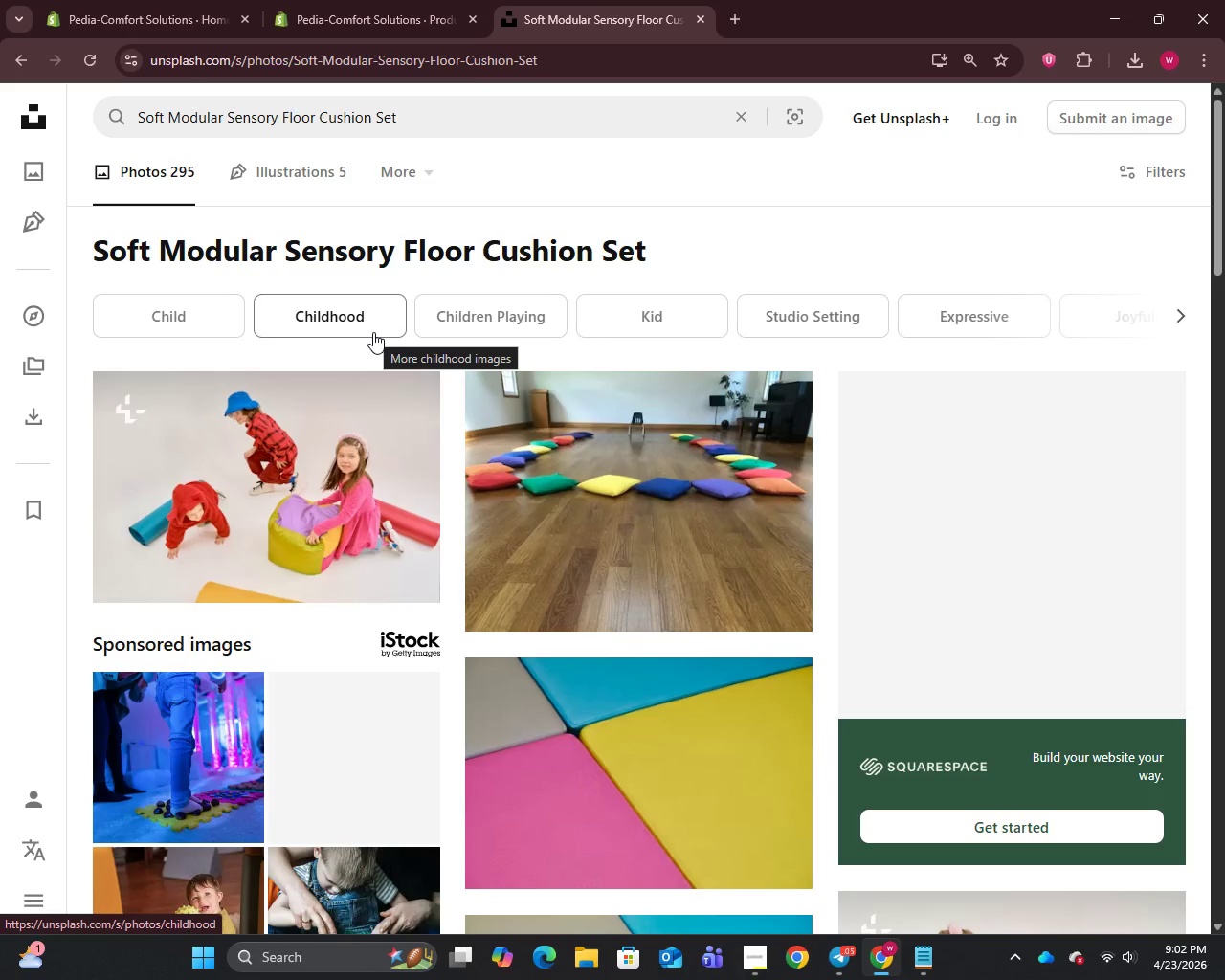 
mouse_move([371, 447])
 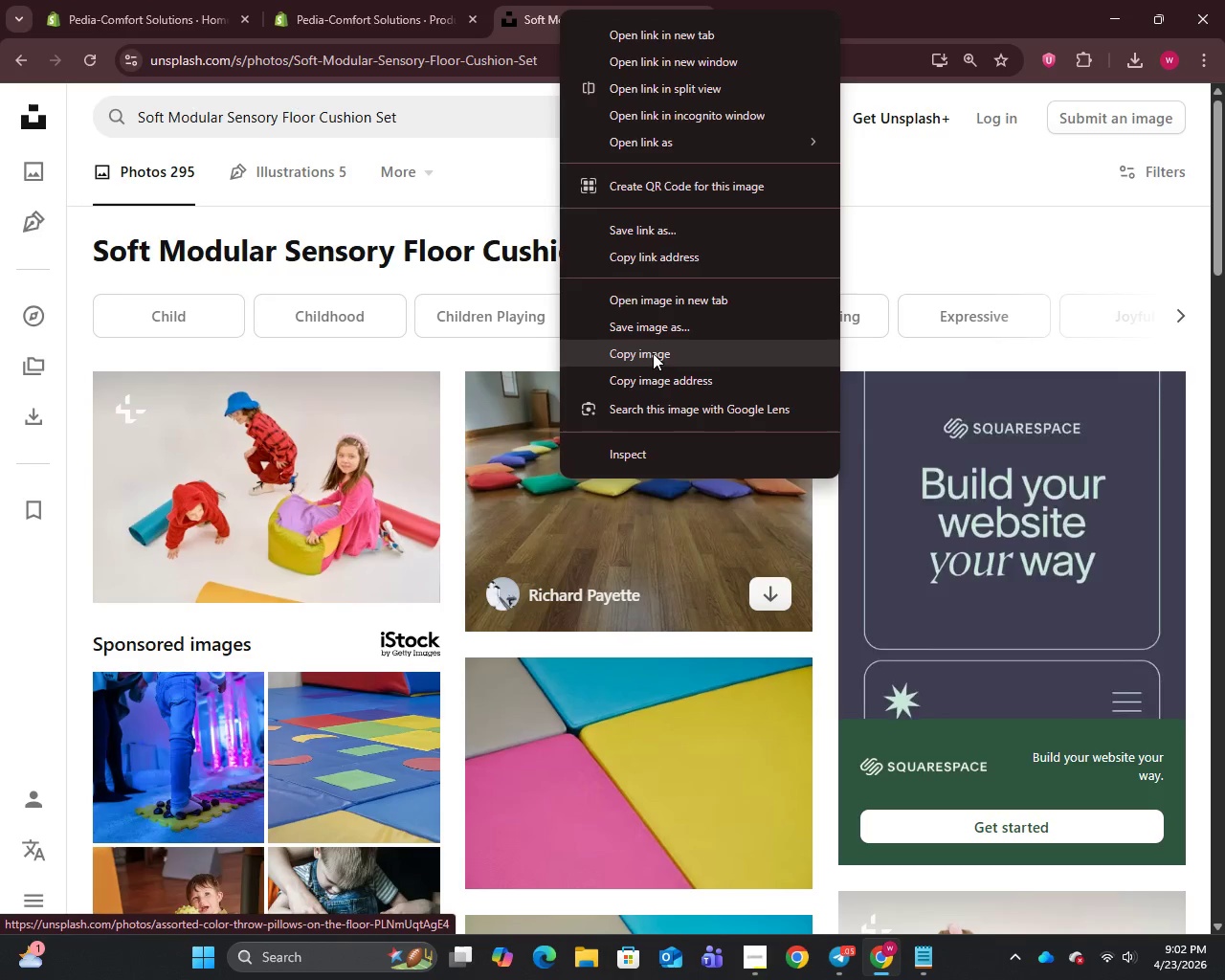 
left_click([649, 334])
 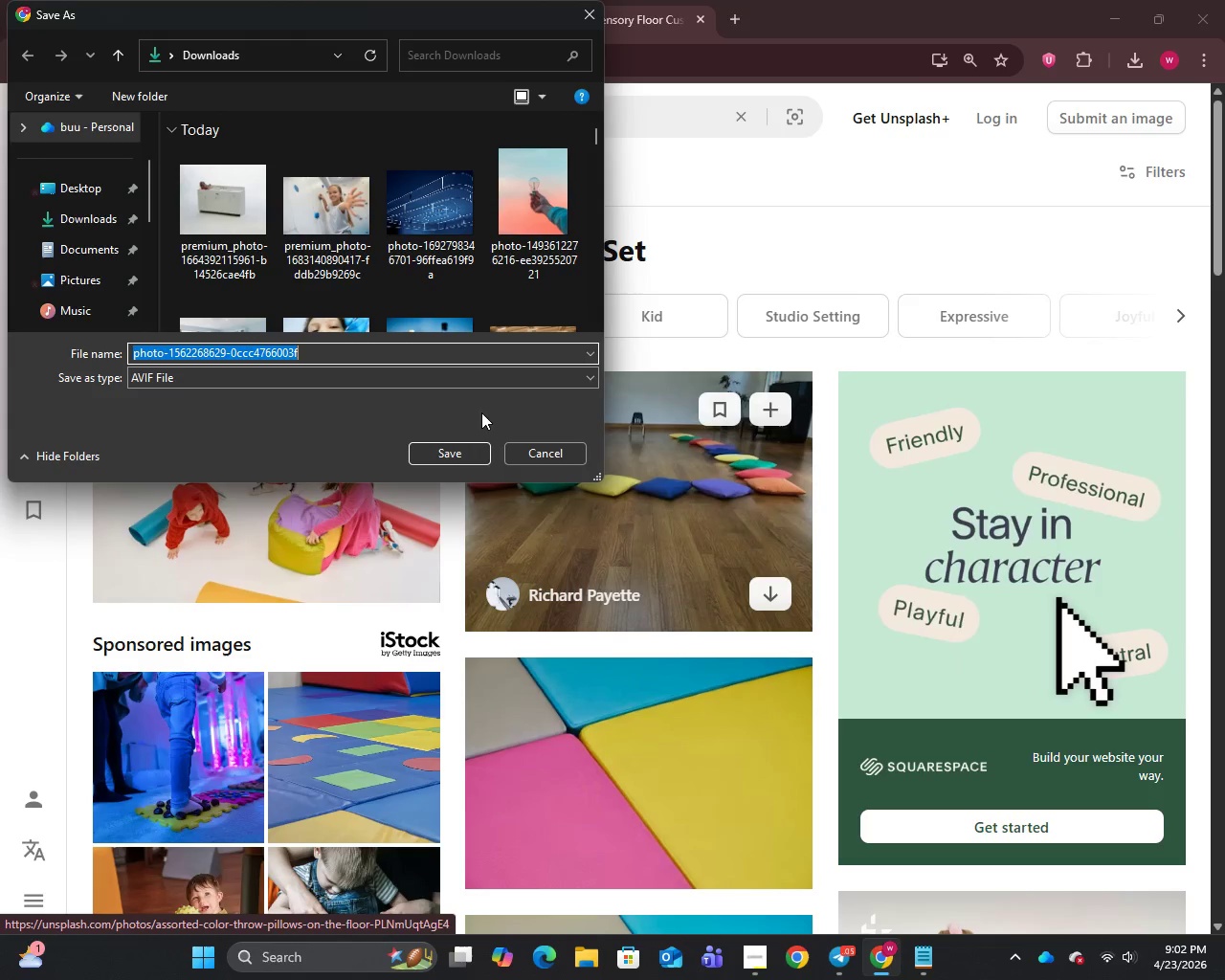 
left_click([470, 444])
 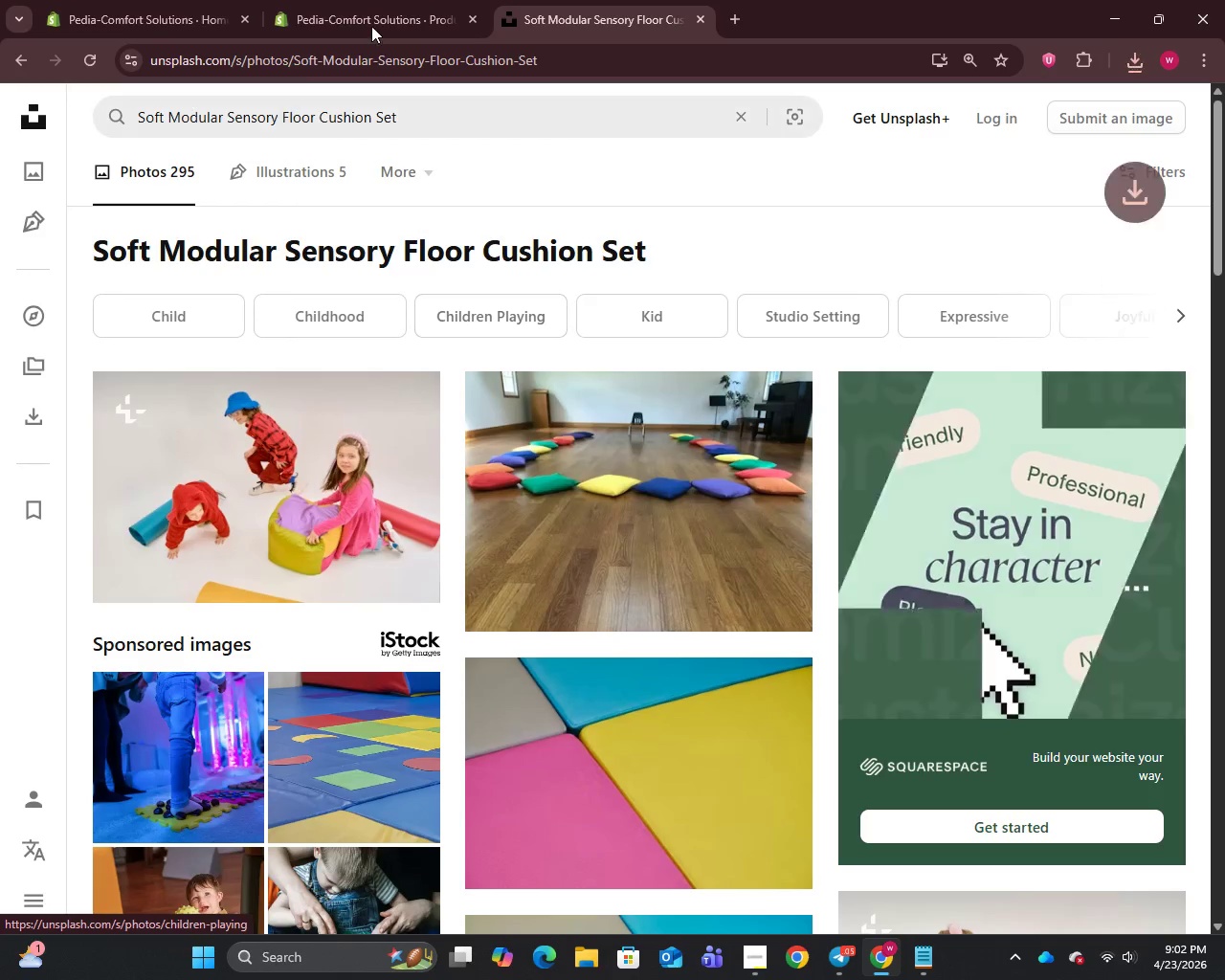 
left_click([353, 0])
 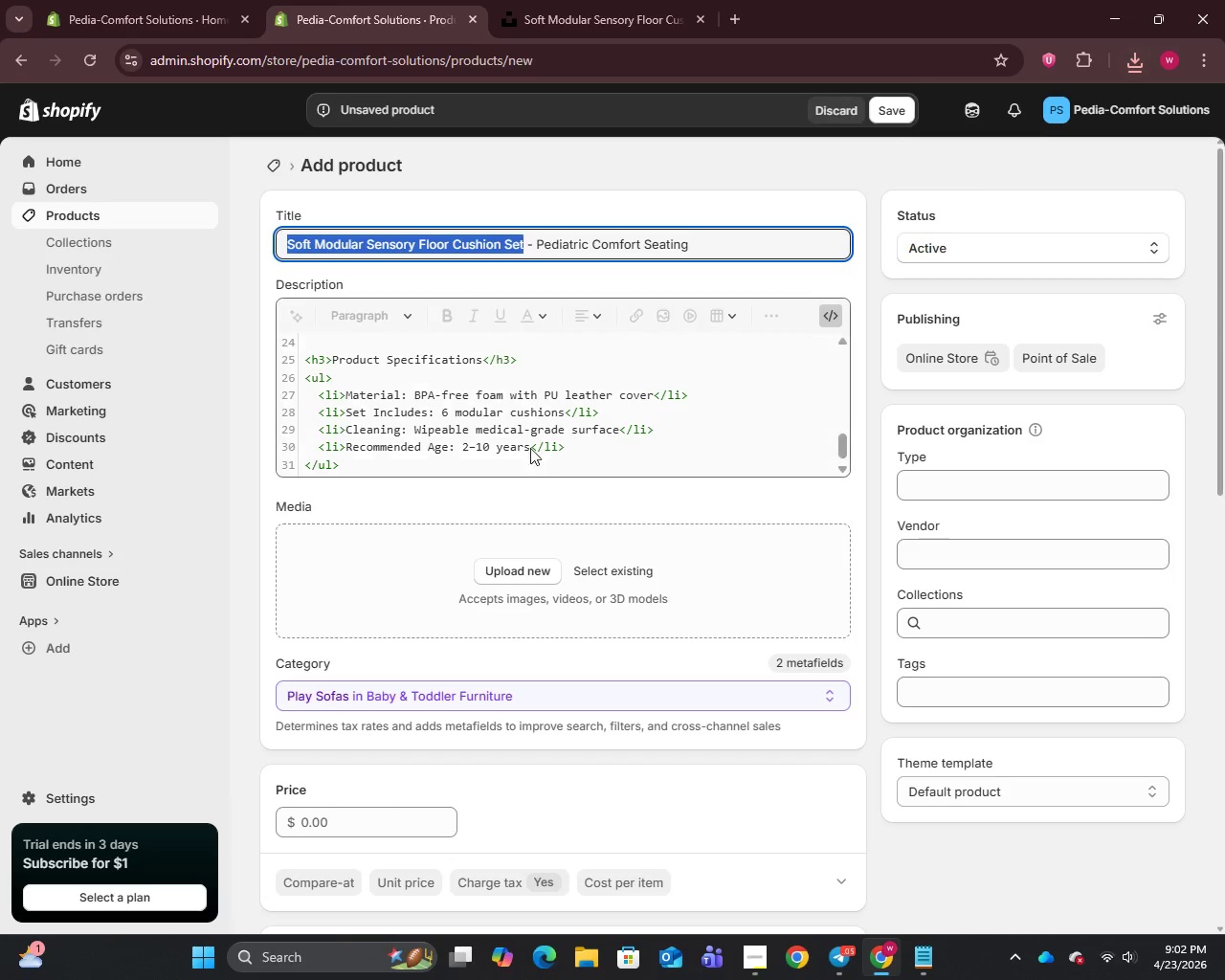 
scroll: coordinate [589, 591], scroll_direction: down, amount: 3.0
 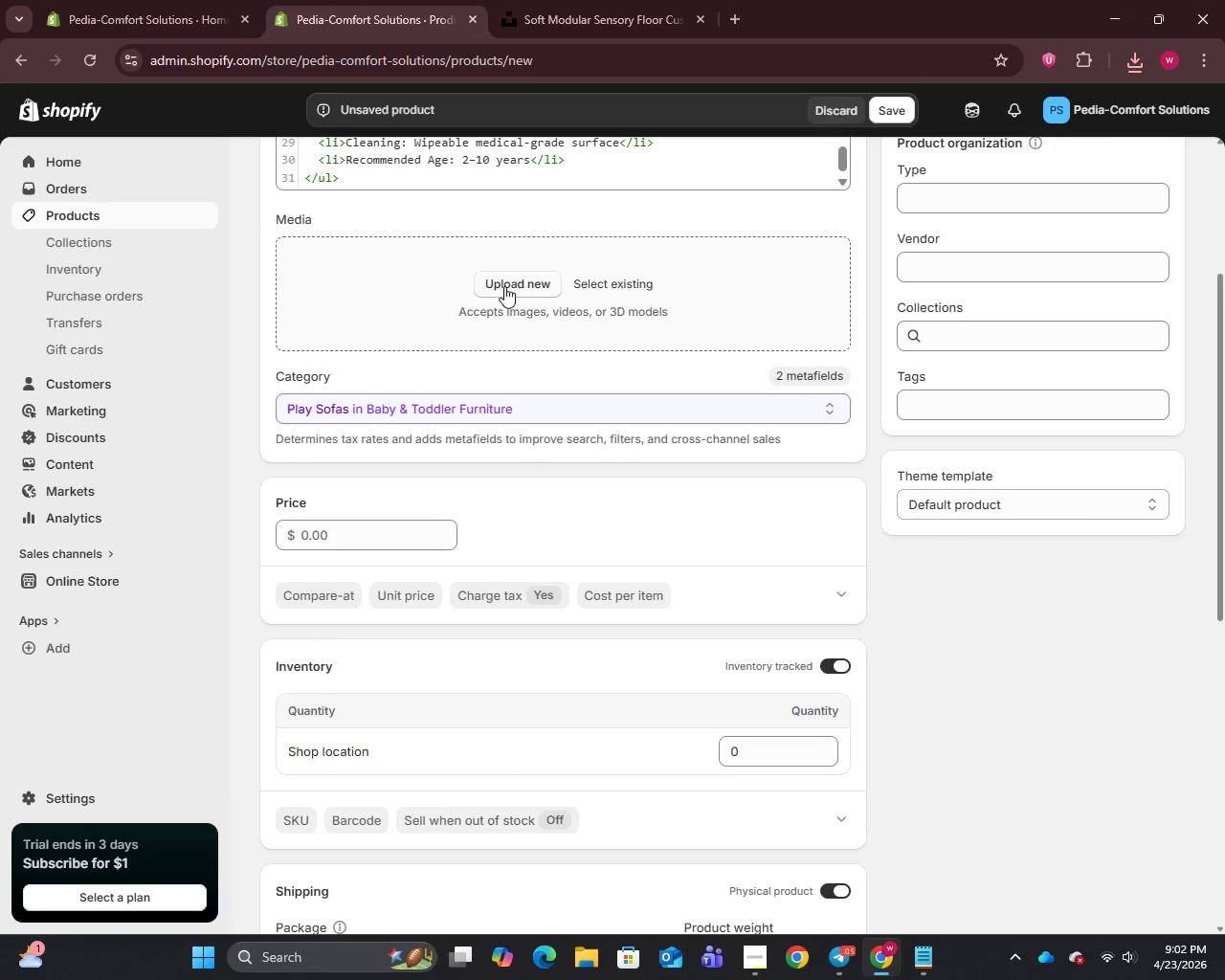 
left_click([513, 283])
 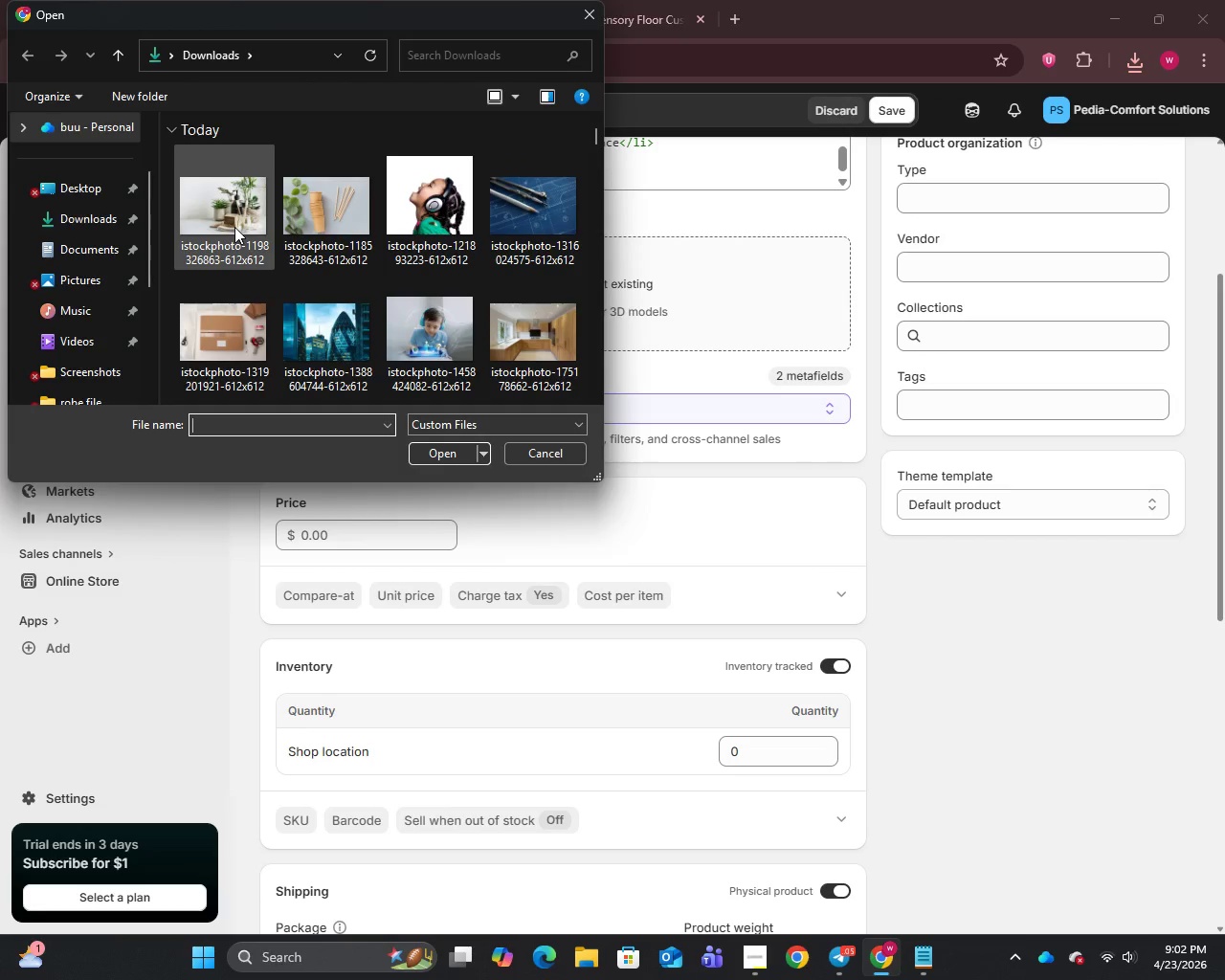 
left_click([79, 231])
 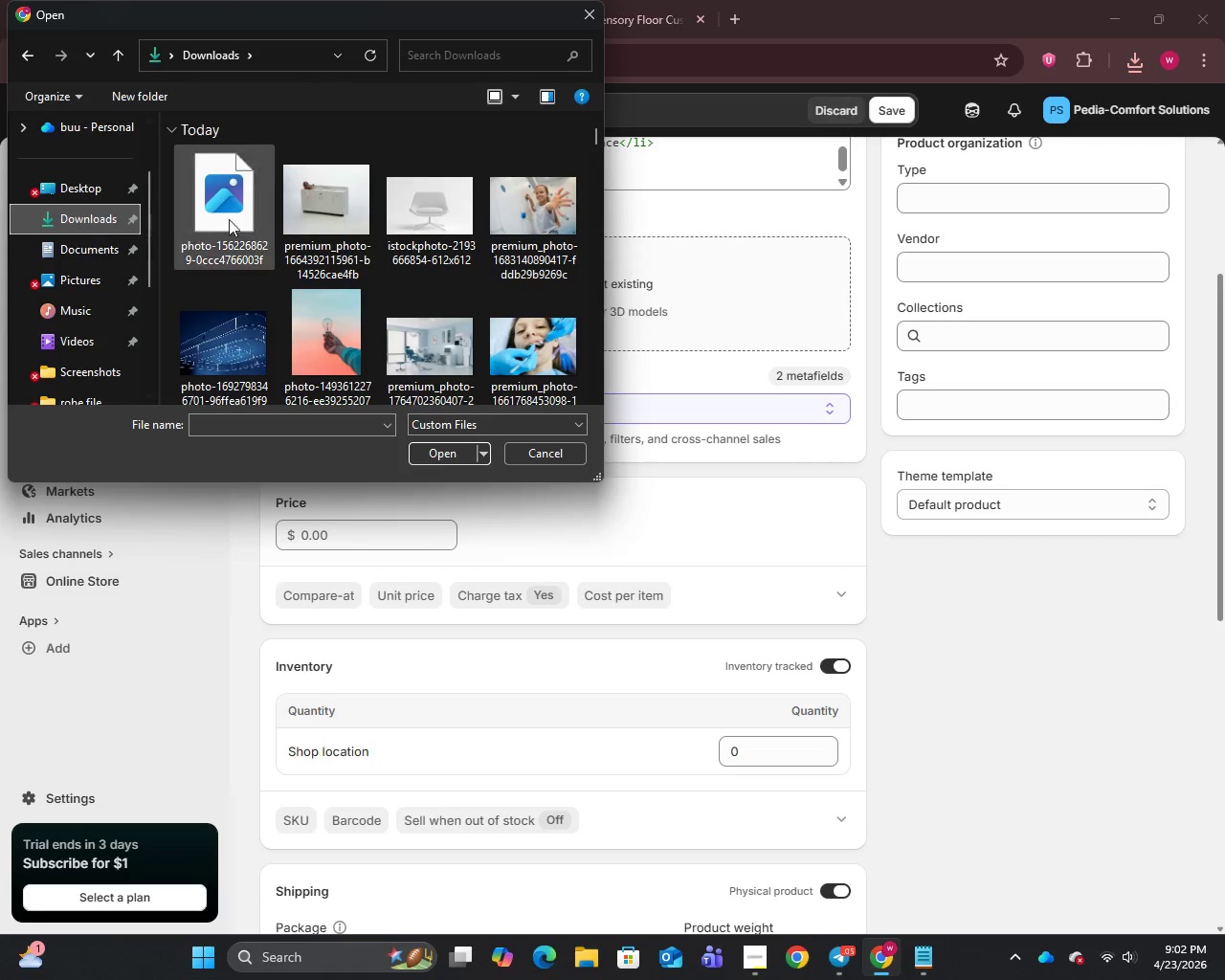 
left_click([247, 211])
 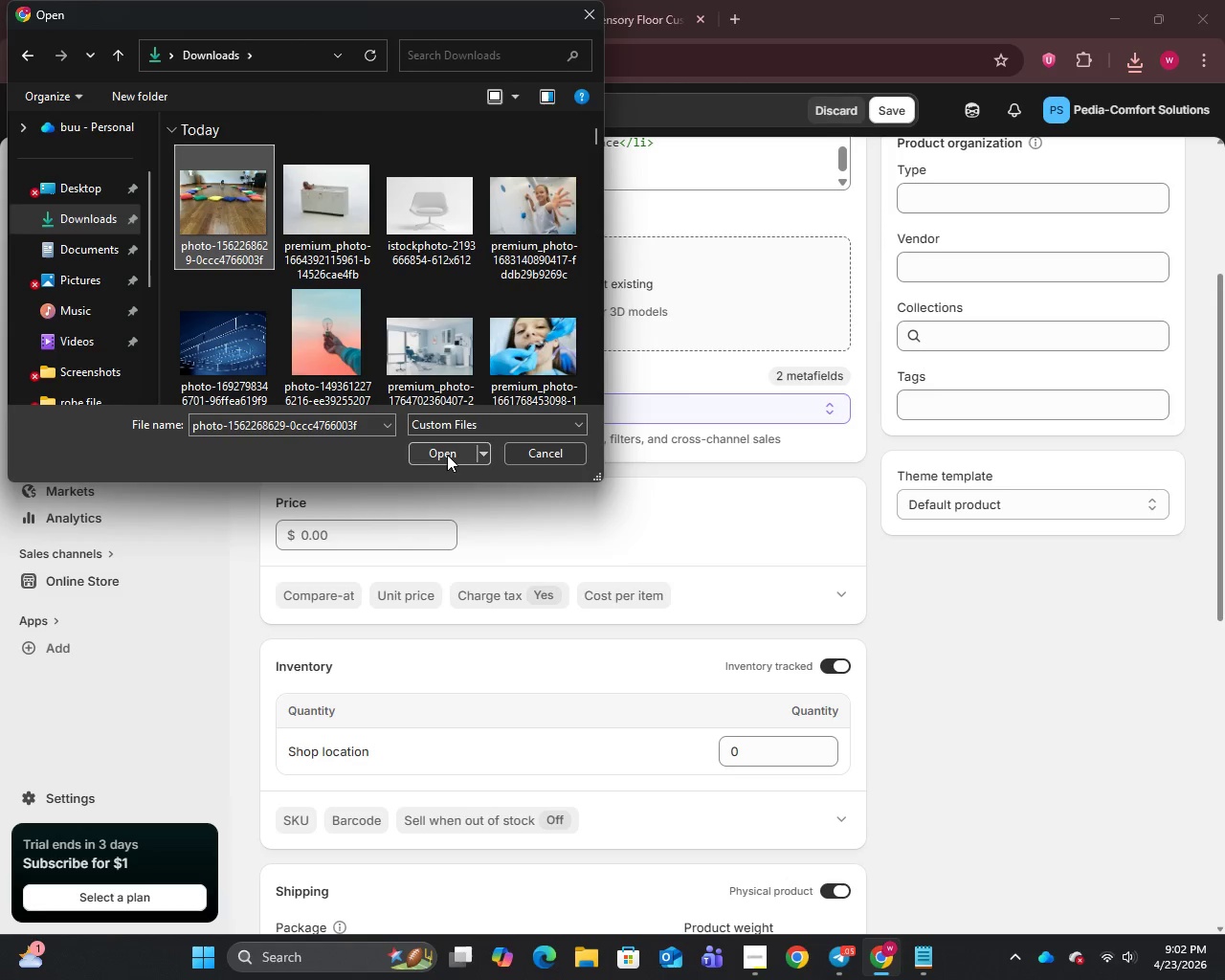 
left_click([440, 455])
 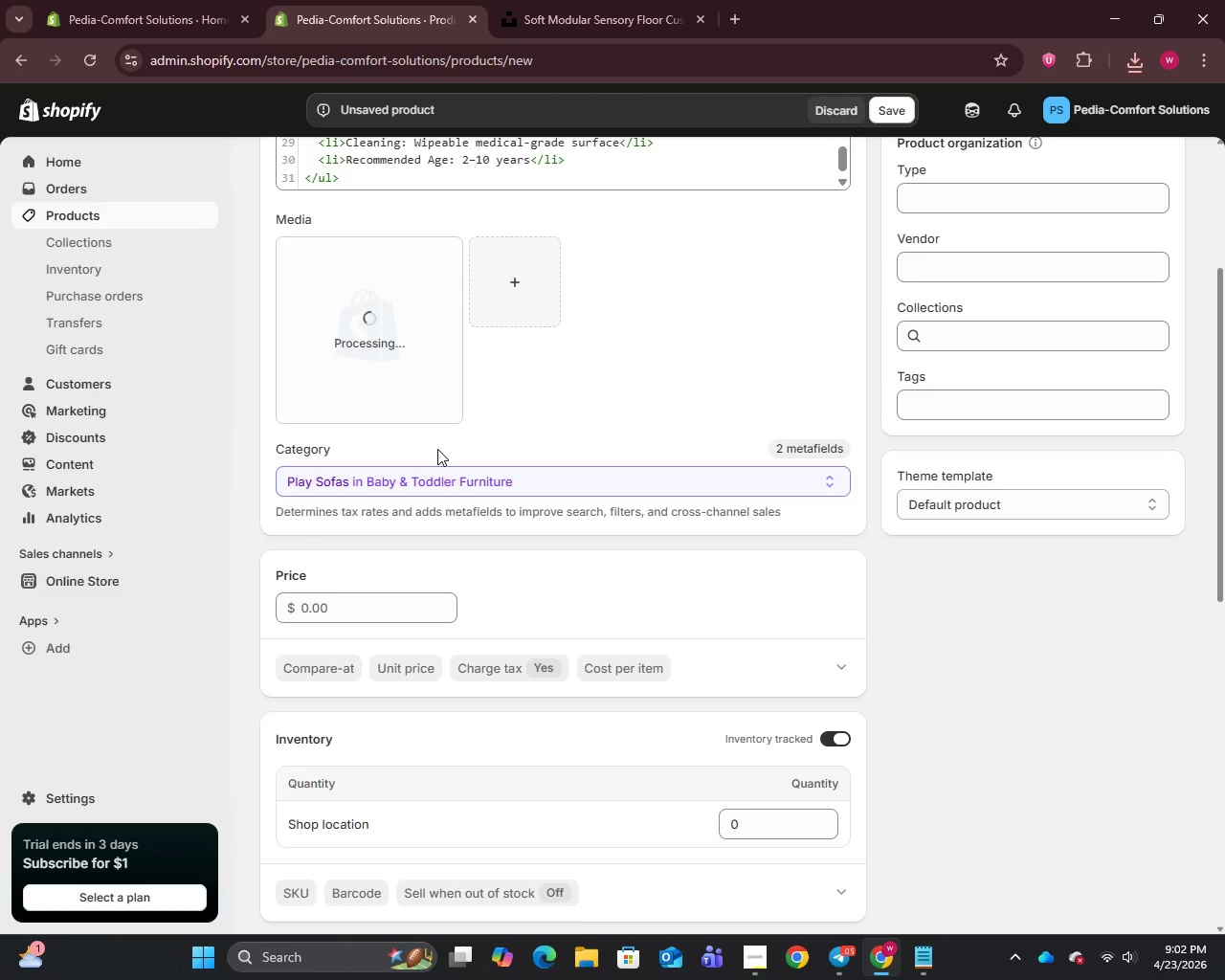 
wait(7.09)
 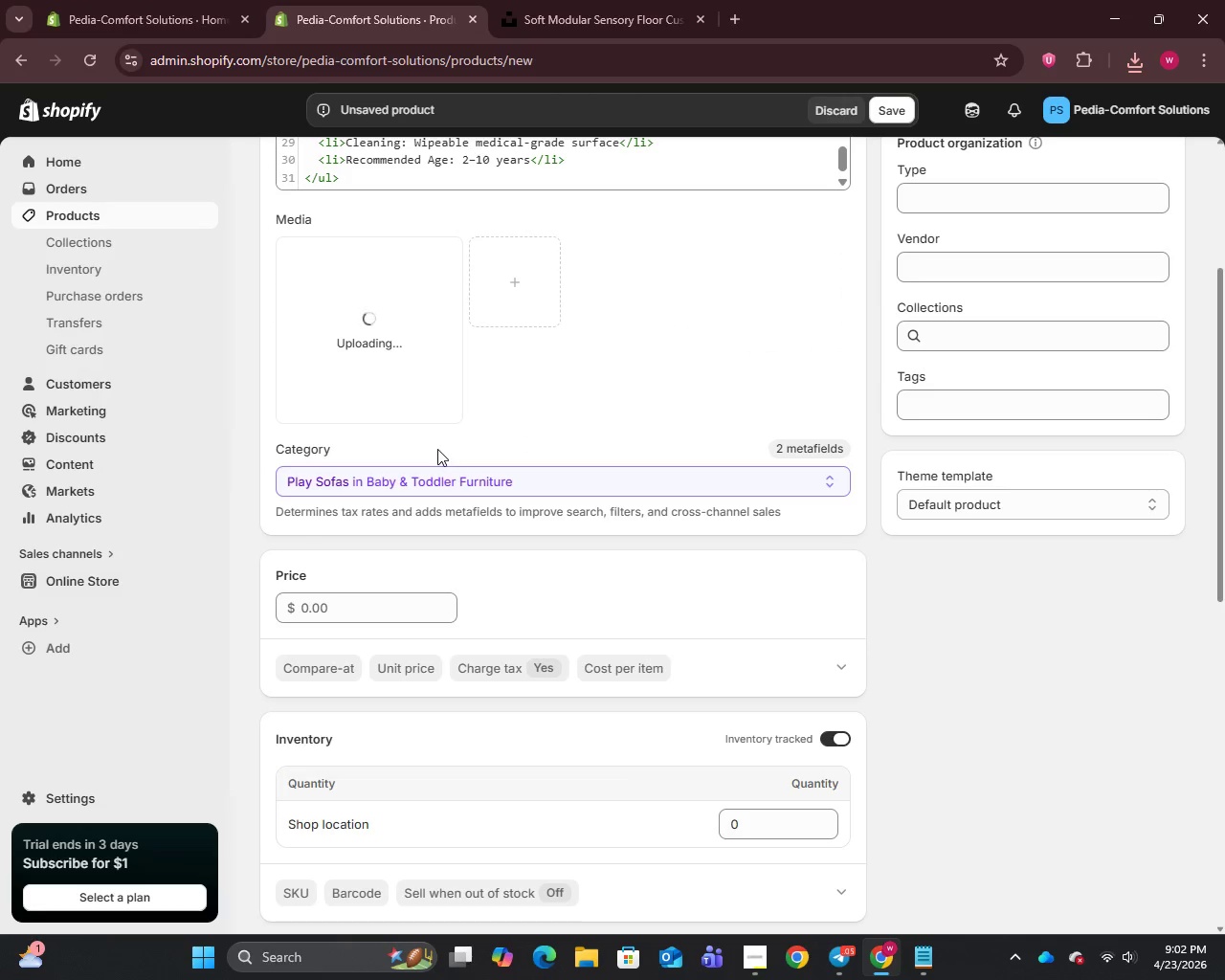 
left_click([380, 344])
 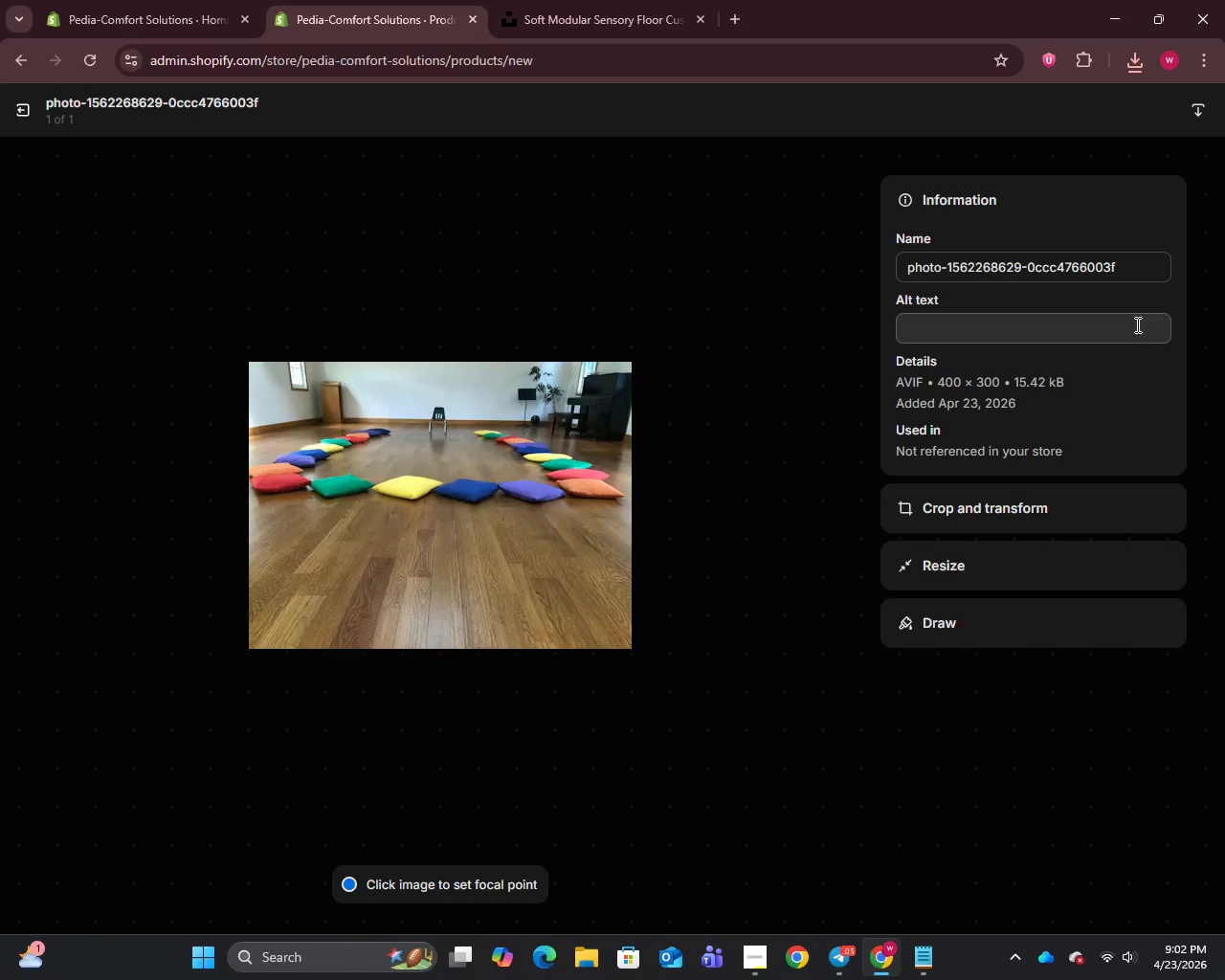 
left_click([1054, 327])
 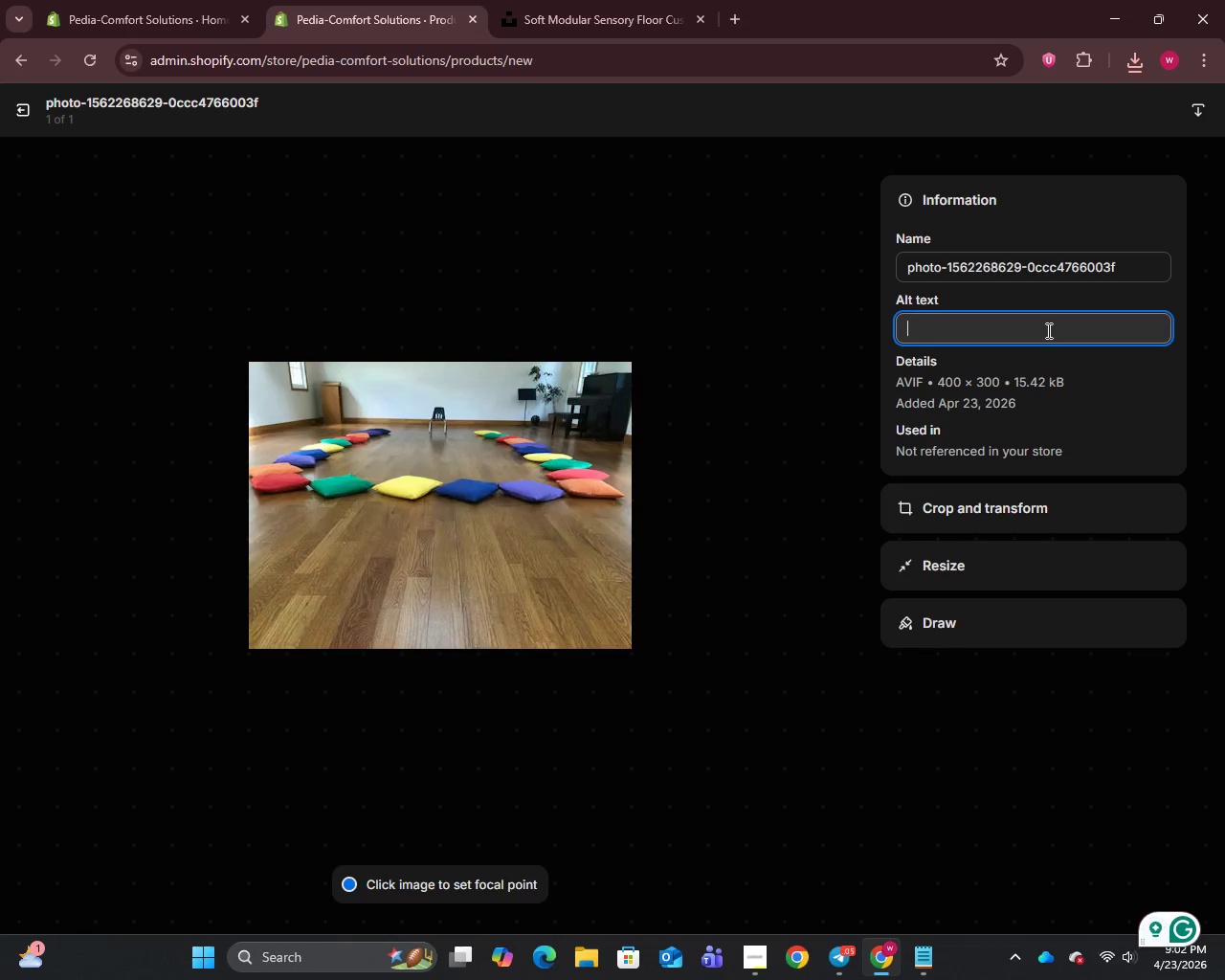 
type(modular sensory floor cushions for pediatric waiting )
 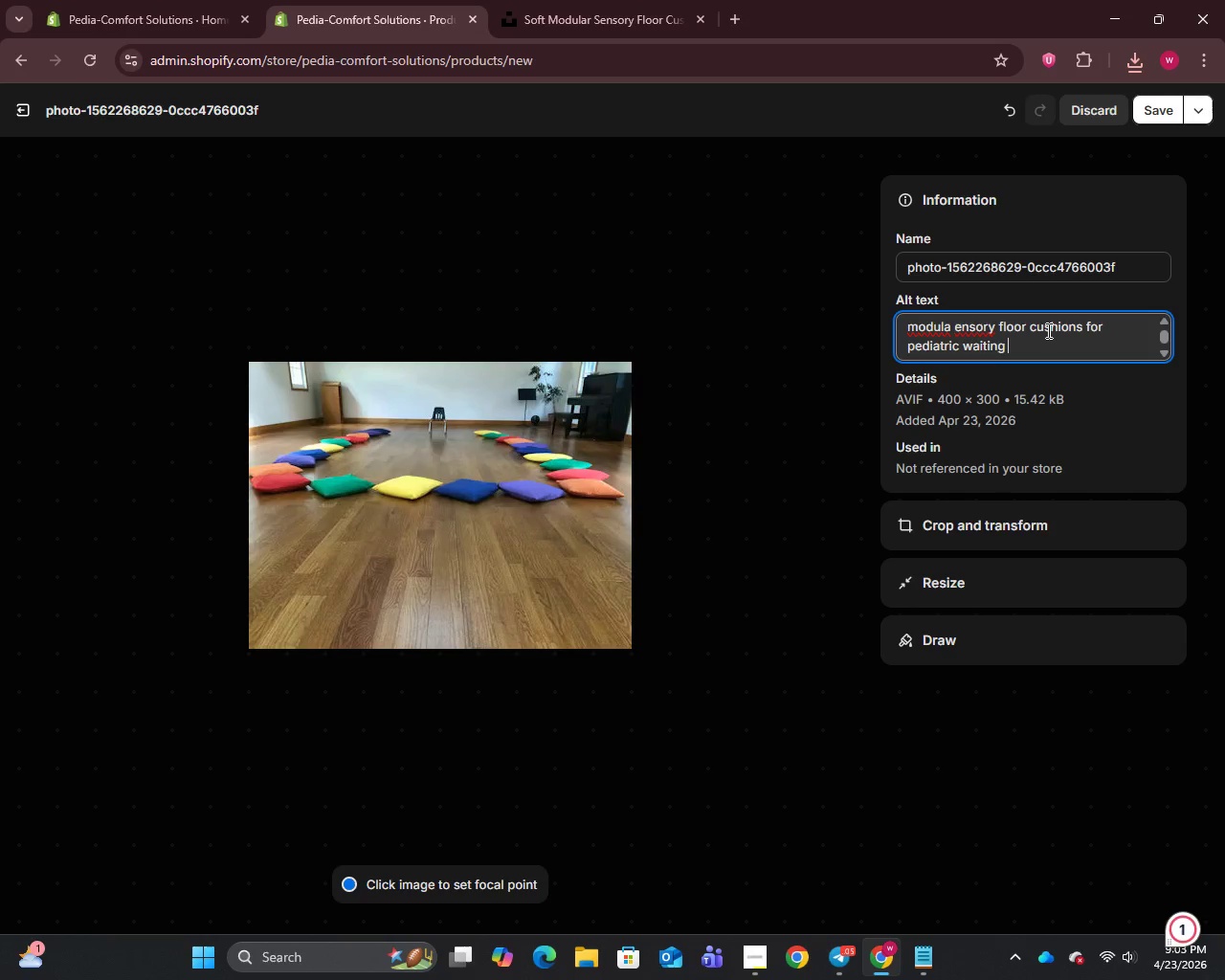 
type(room calming seating)
 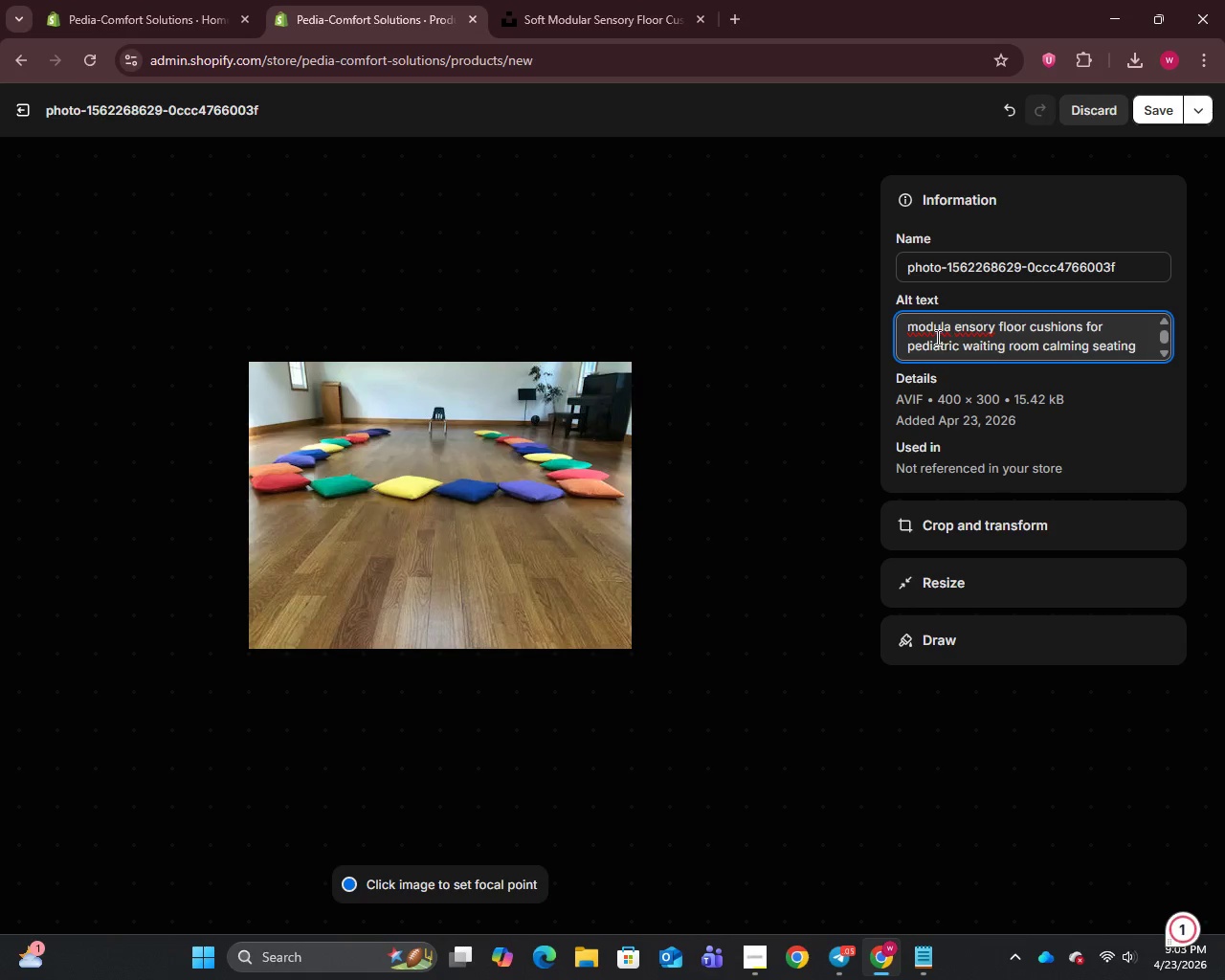 
left_click([952, 328])
 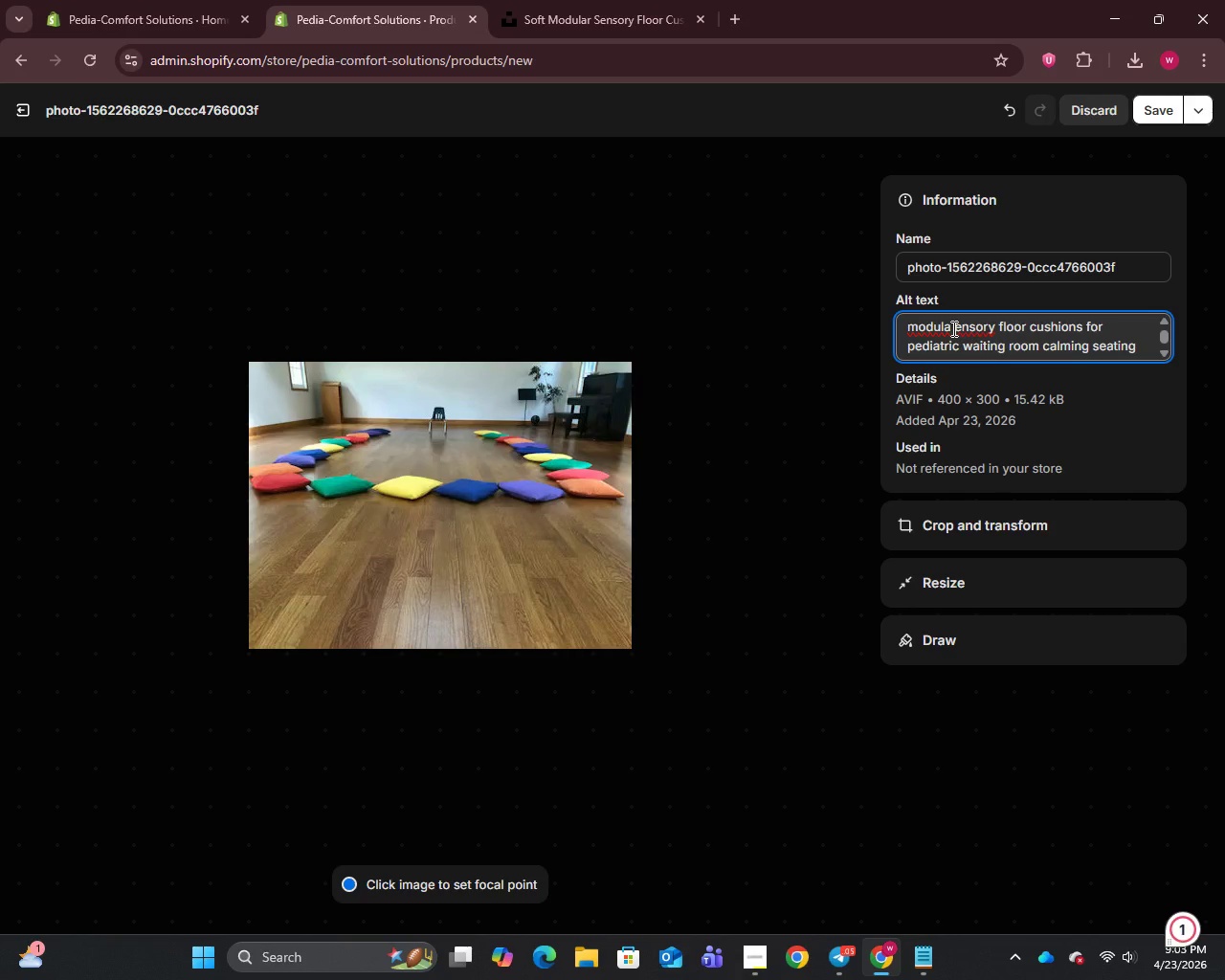 
key(R)
 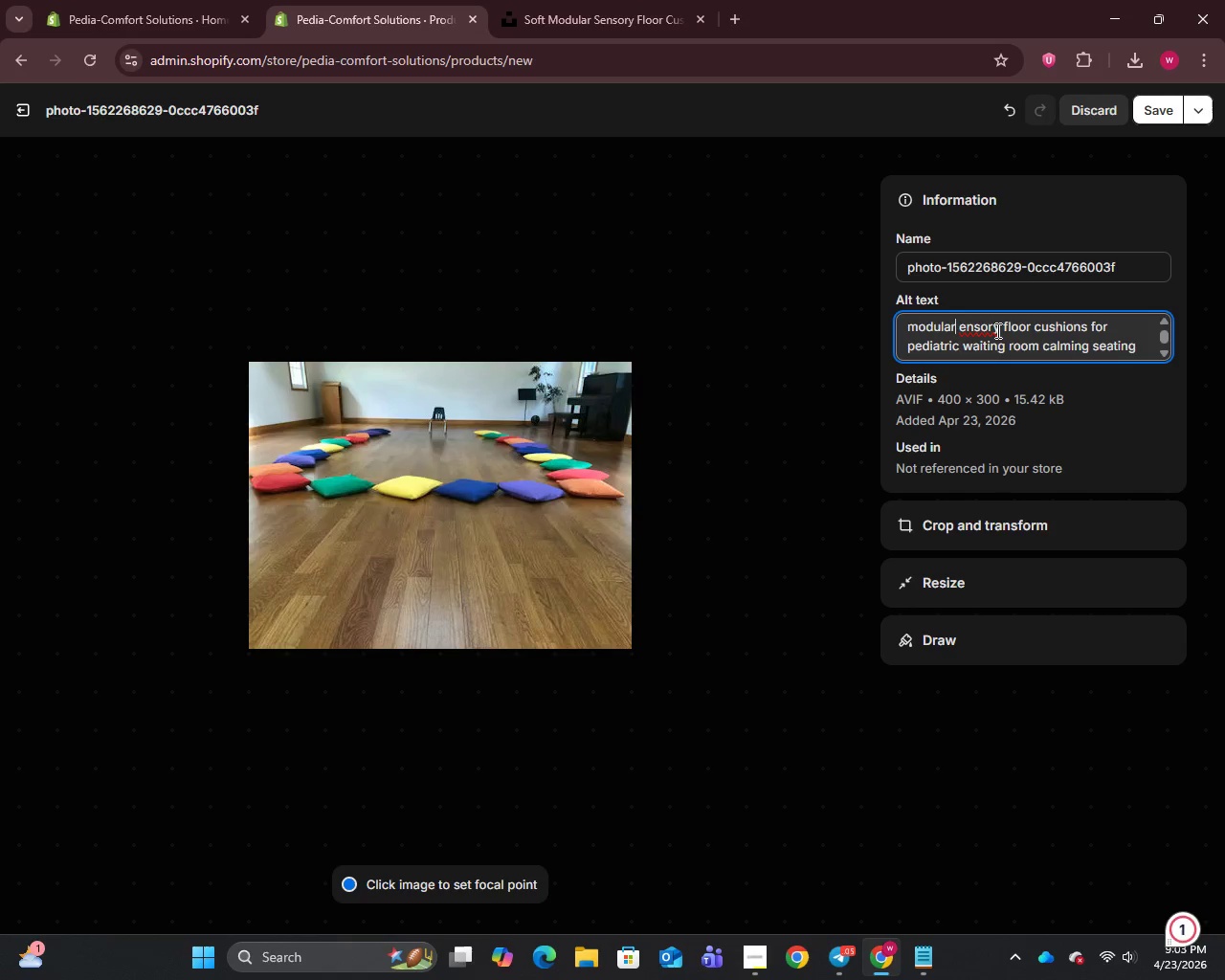 
left_click([965, 329])
 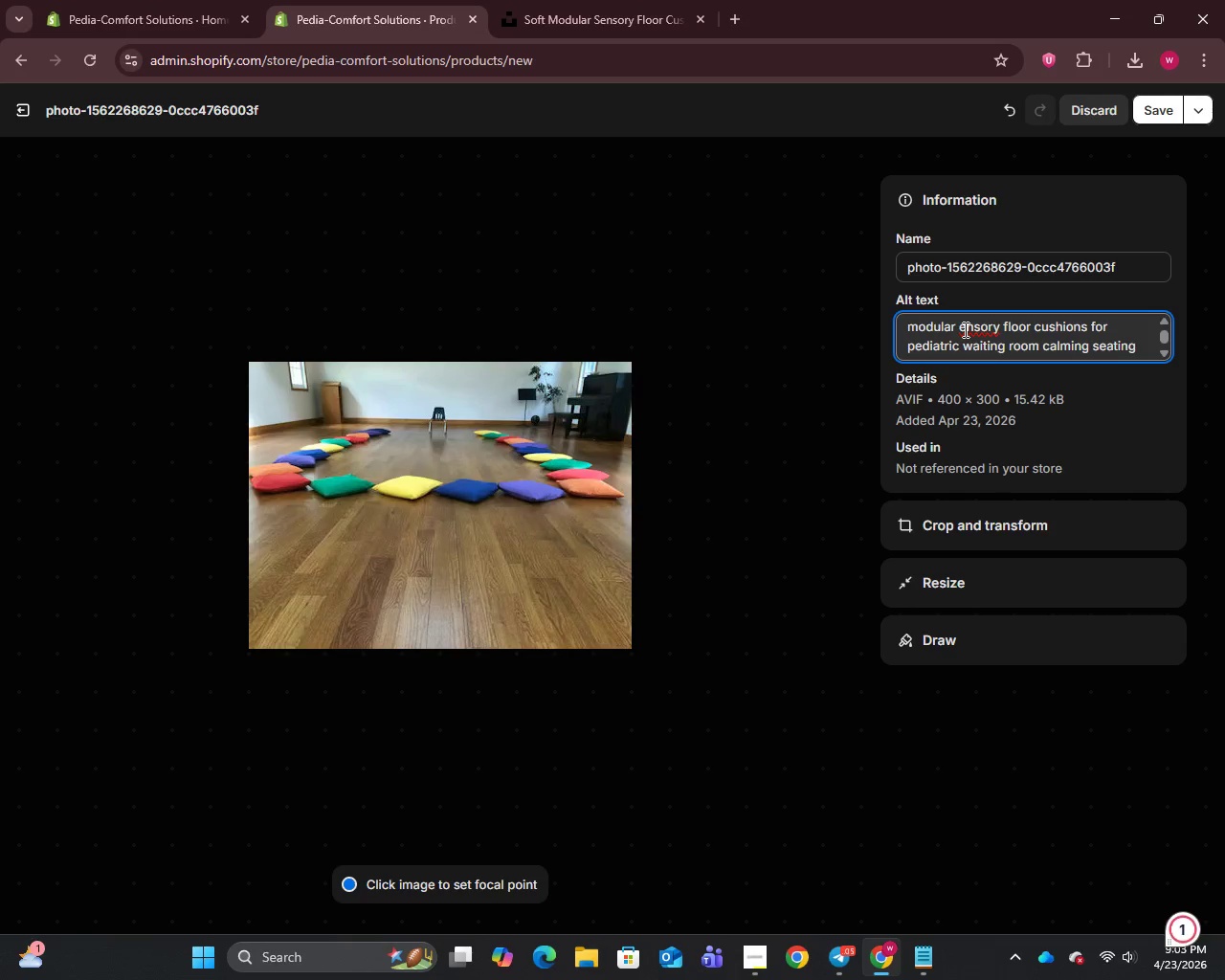 
left_click([963, 329])
 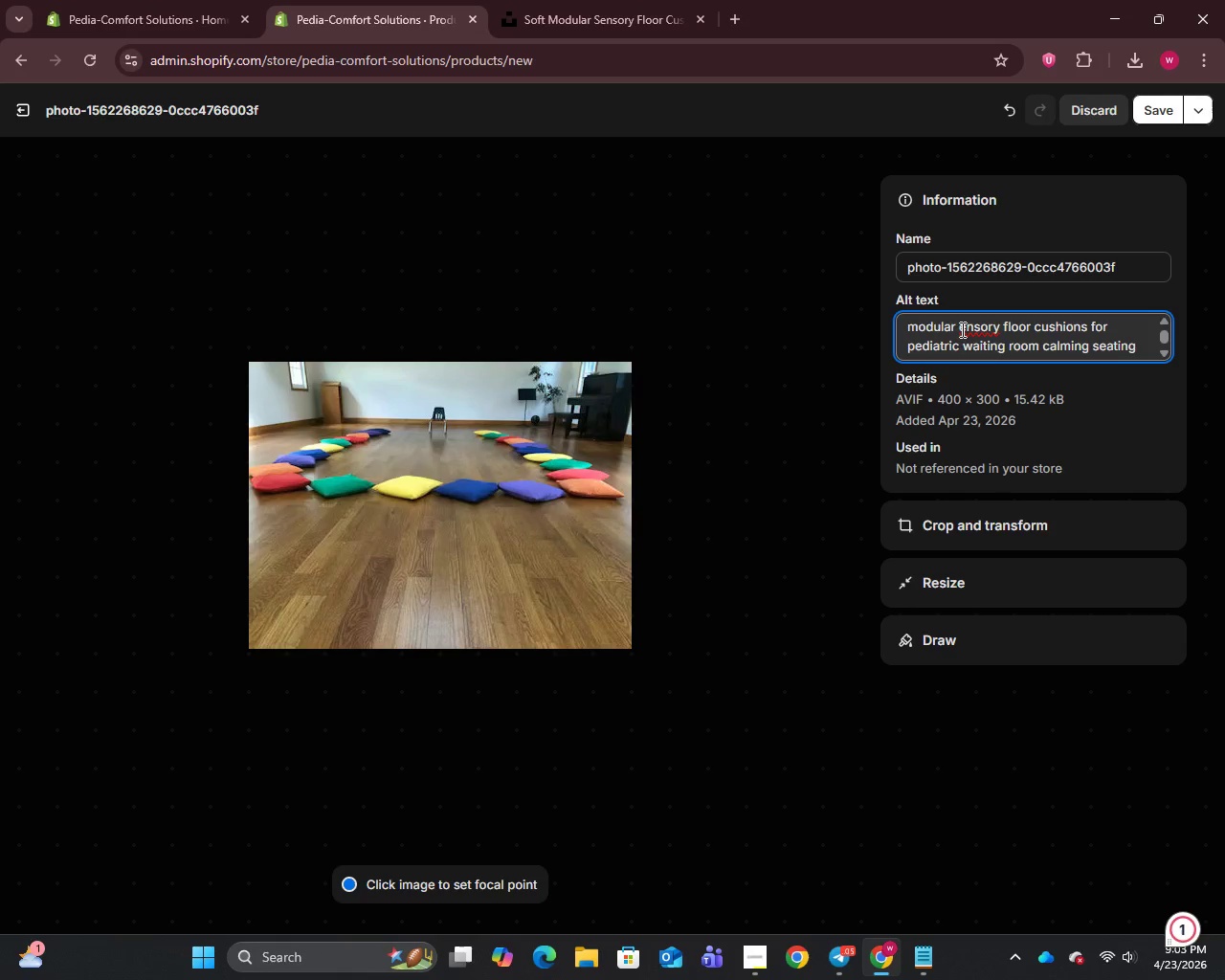 
left_click([960, 329])
 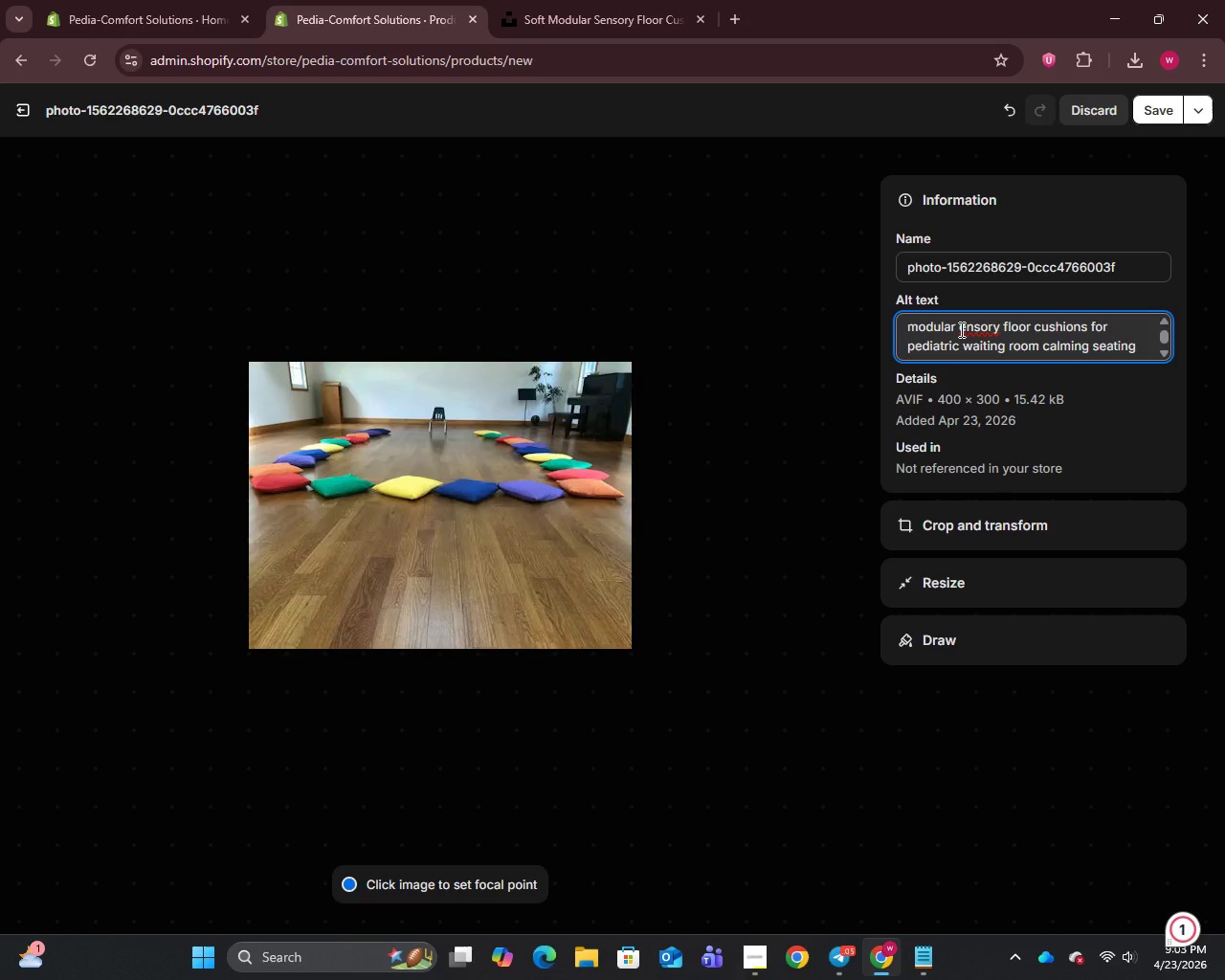 
key(S)
 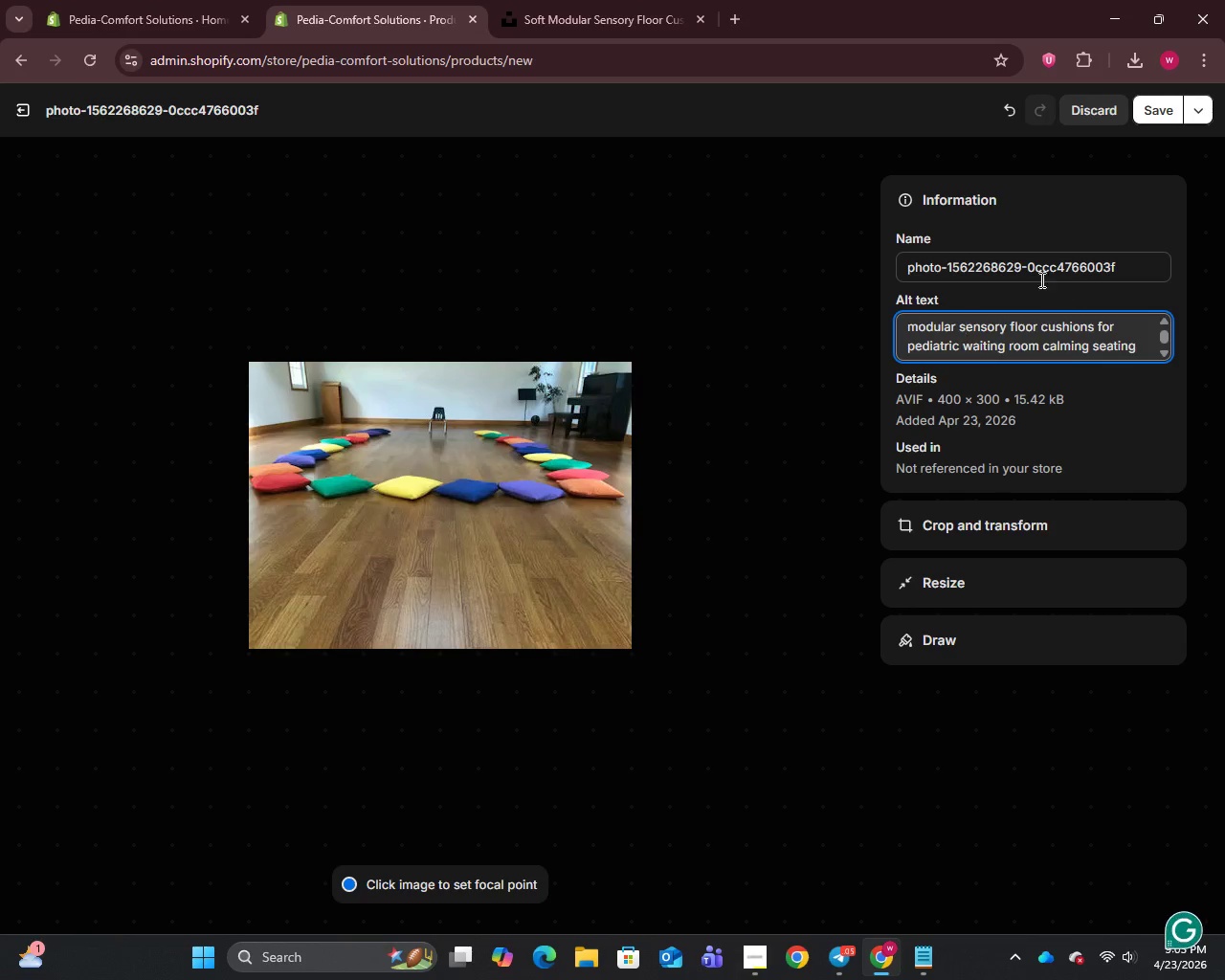 
left_click([1038, 262])
 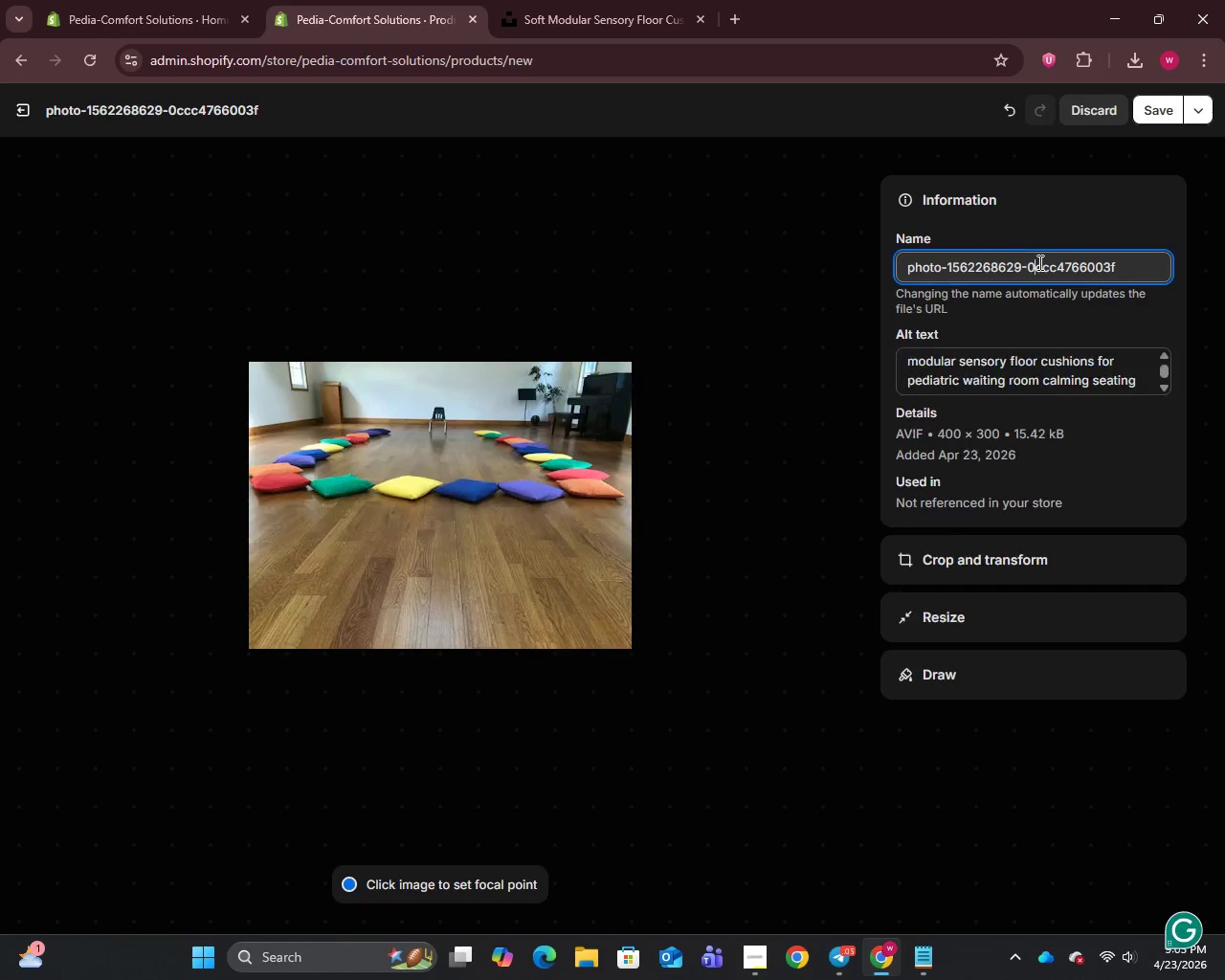 
key(Control+A)
 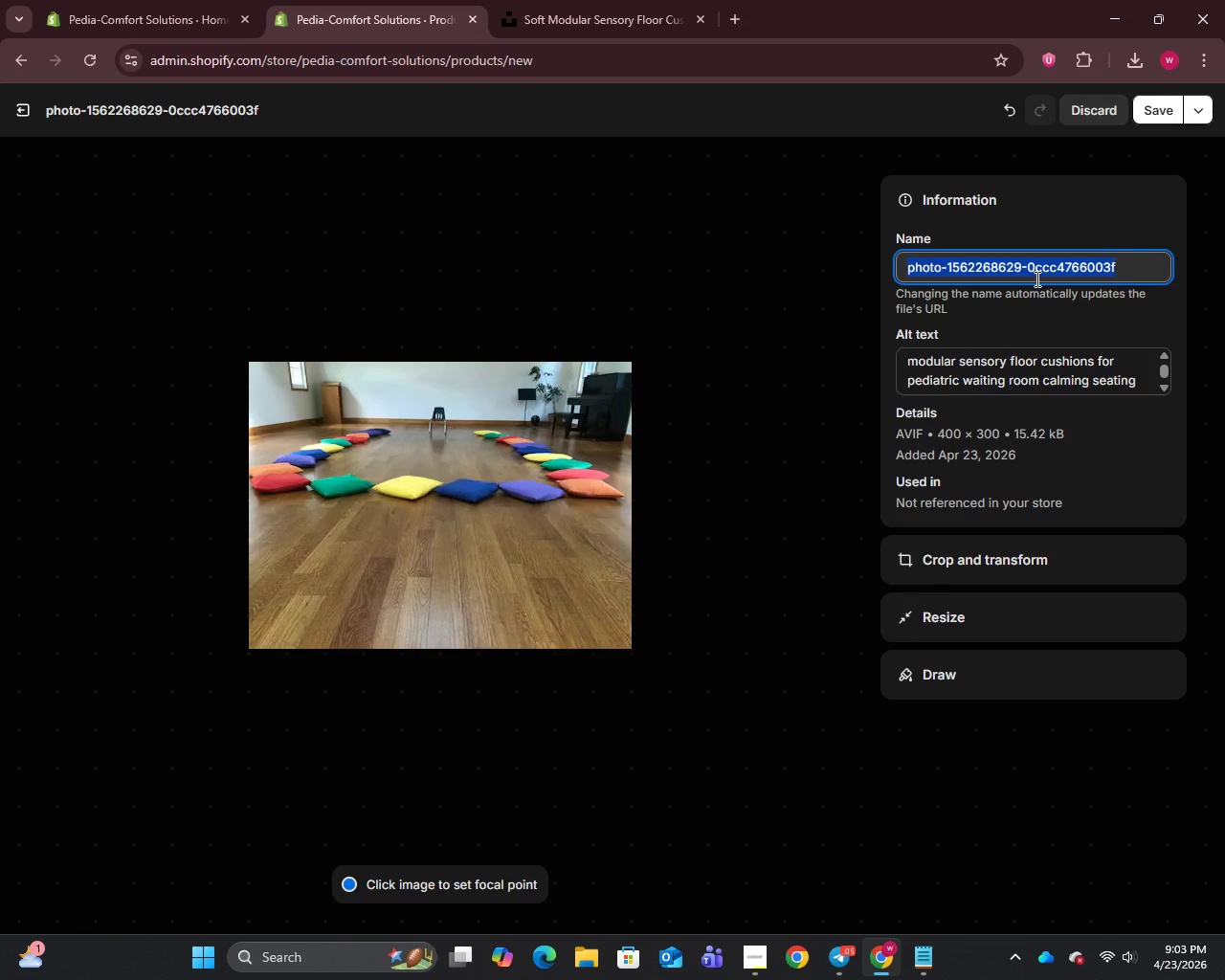 
type(pediatric sensory floor cushions modular)
 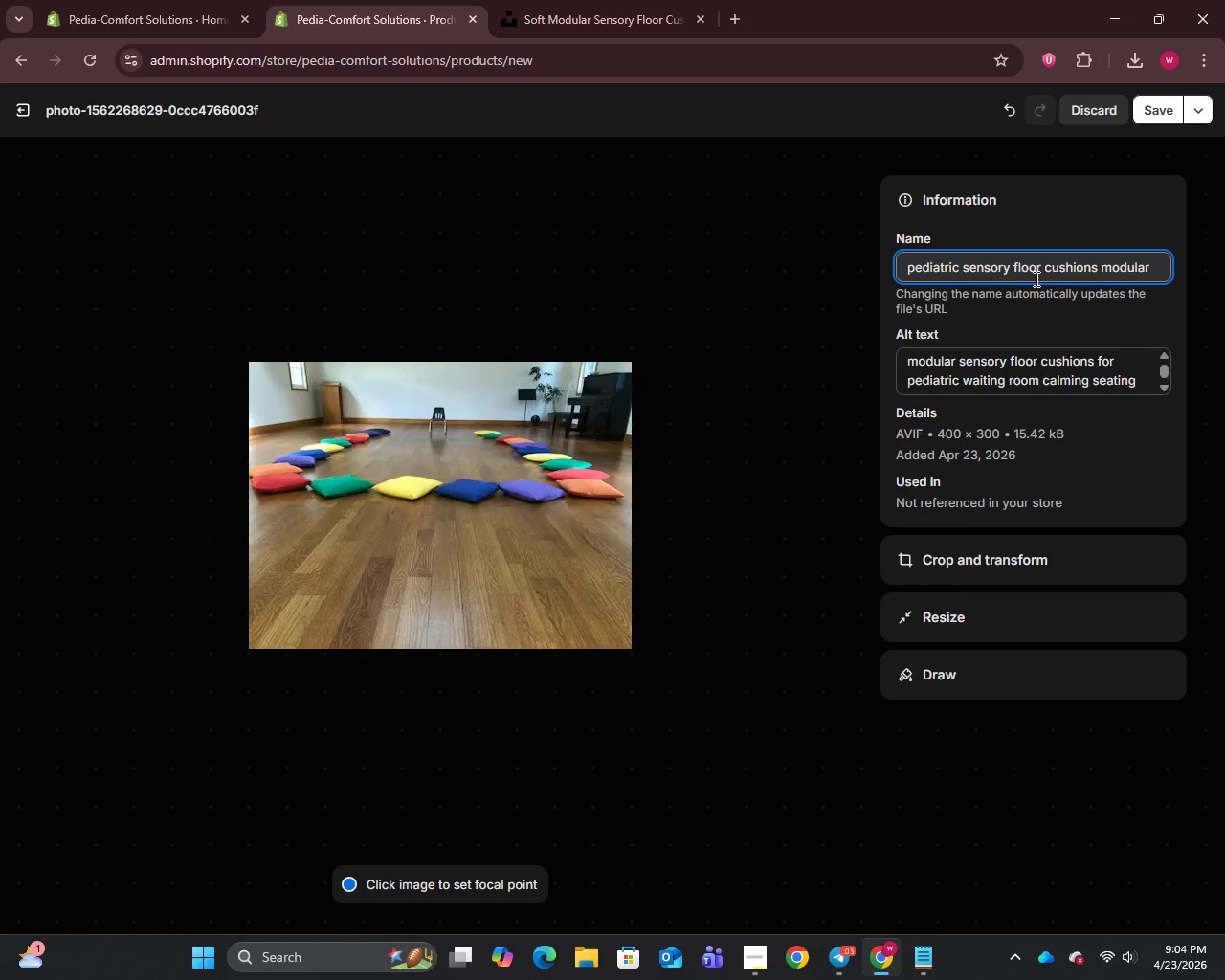 
wait(5.41)
 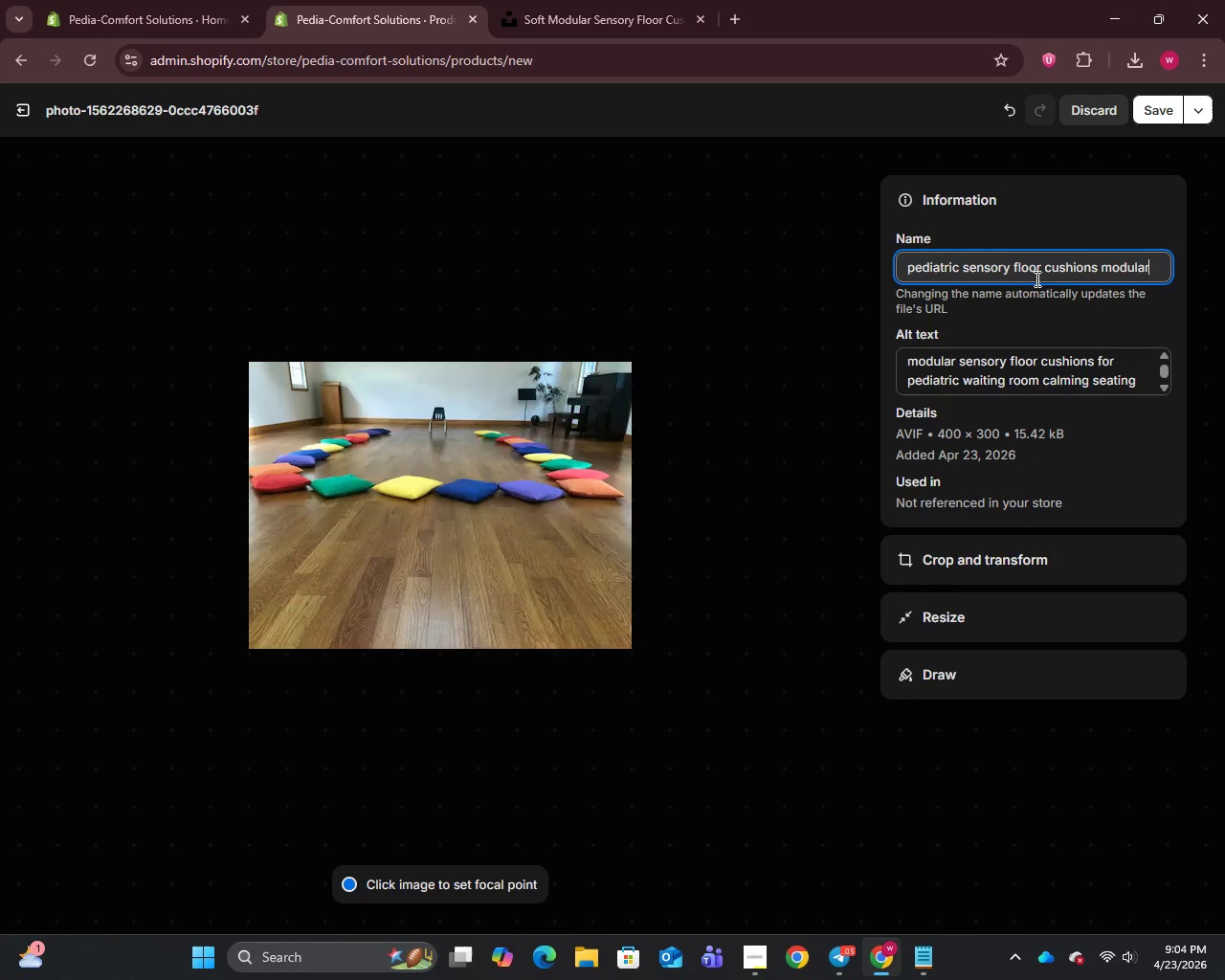 
left_click([1155, 114])
 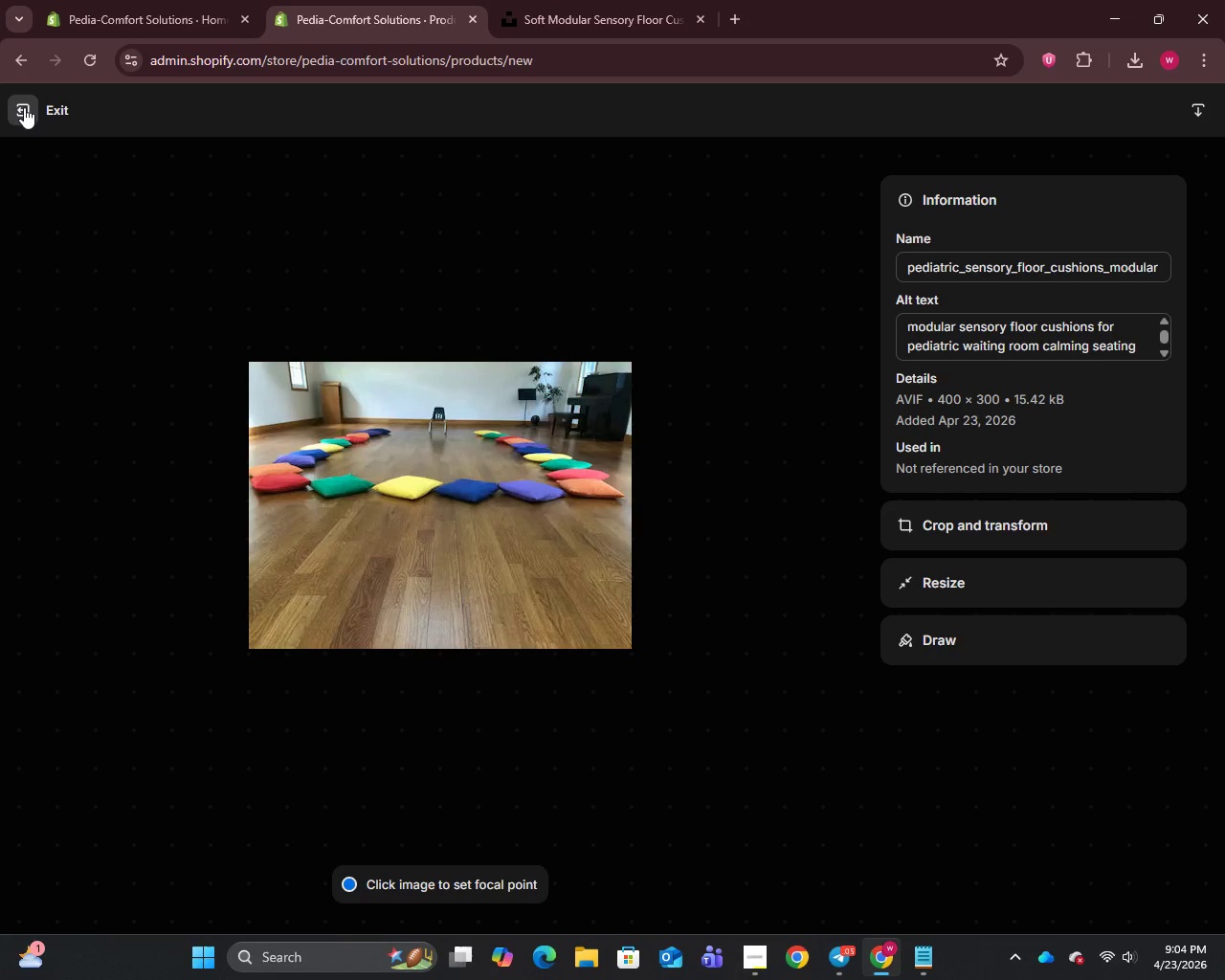 
left_click([24, 107])
 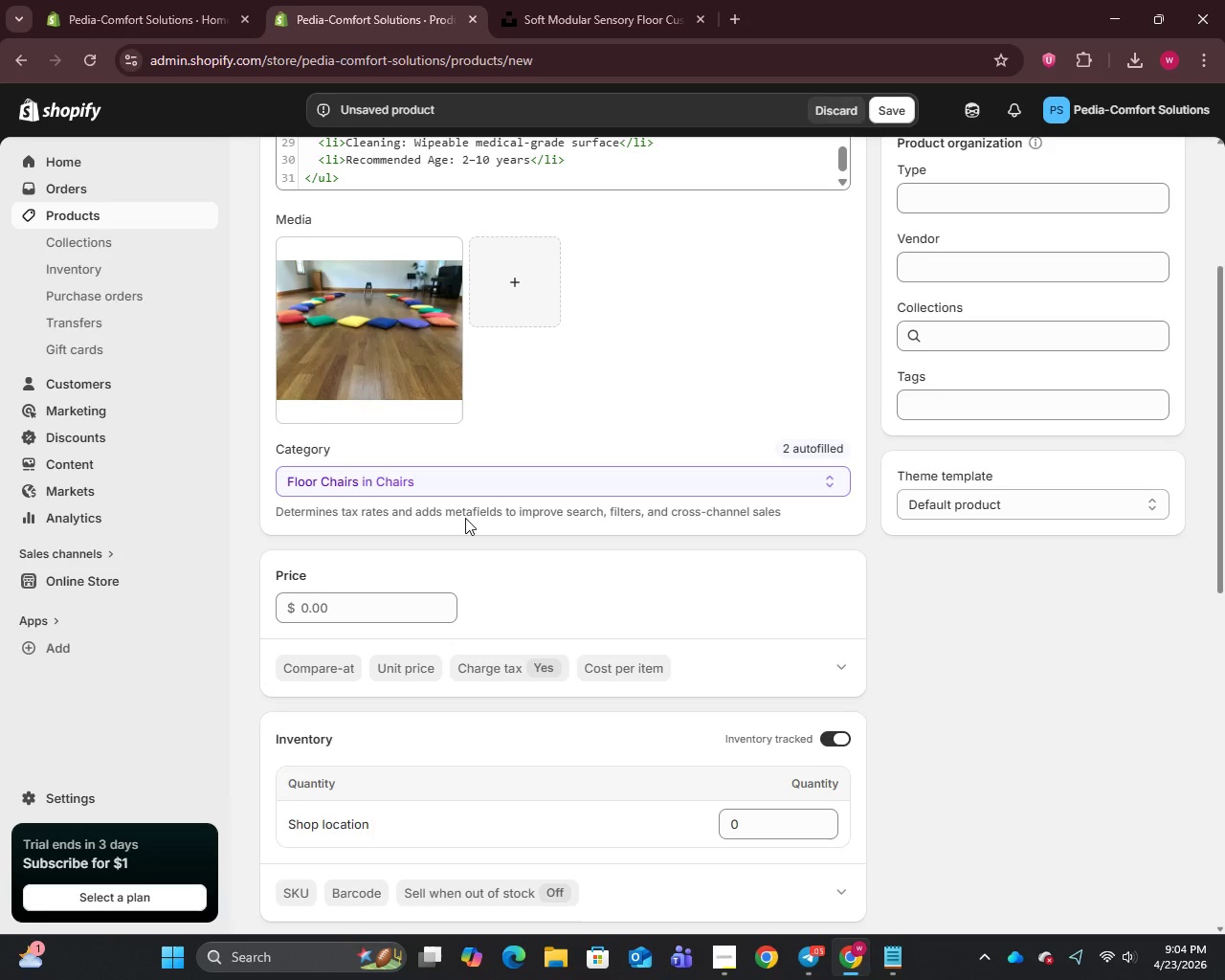 
scroll: coordinate [479, 390], scroll_direction: down, amount: 5.0
 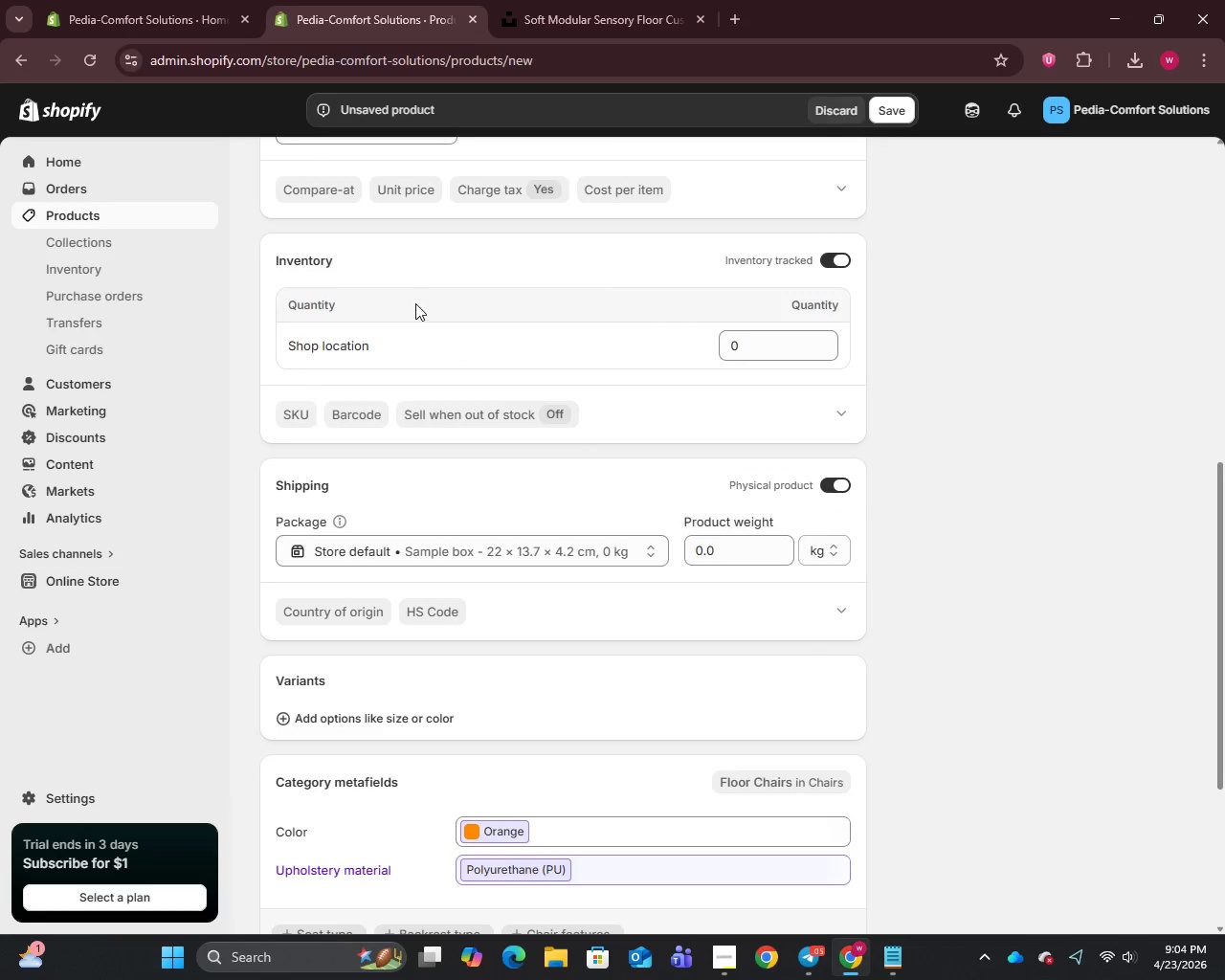 
scroll: coordinate [415, 302], scroll_direction: up, amount: 3.0
 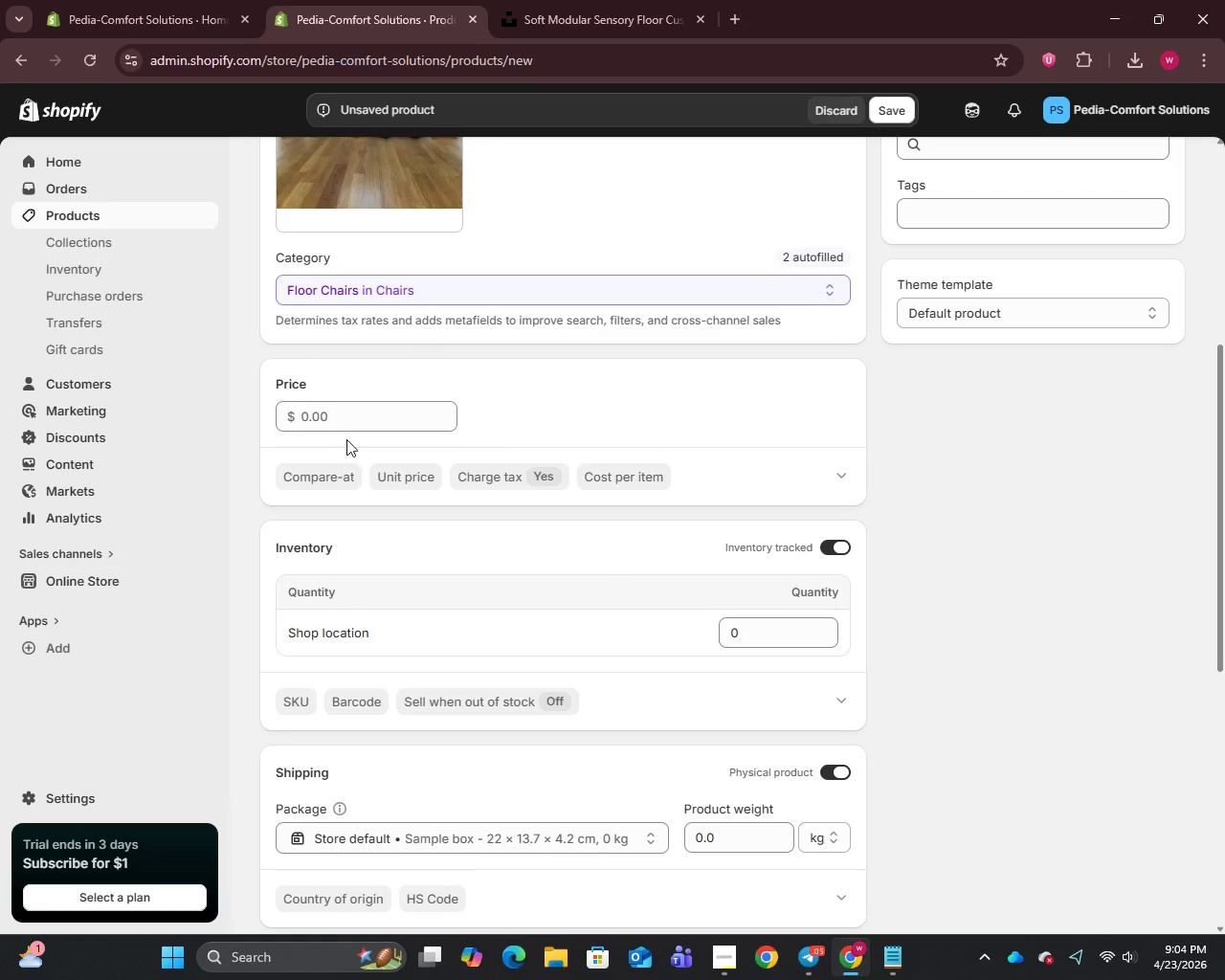 
left_click([345, 425])
 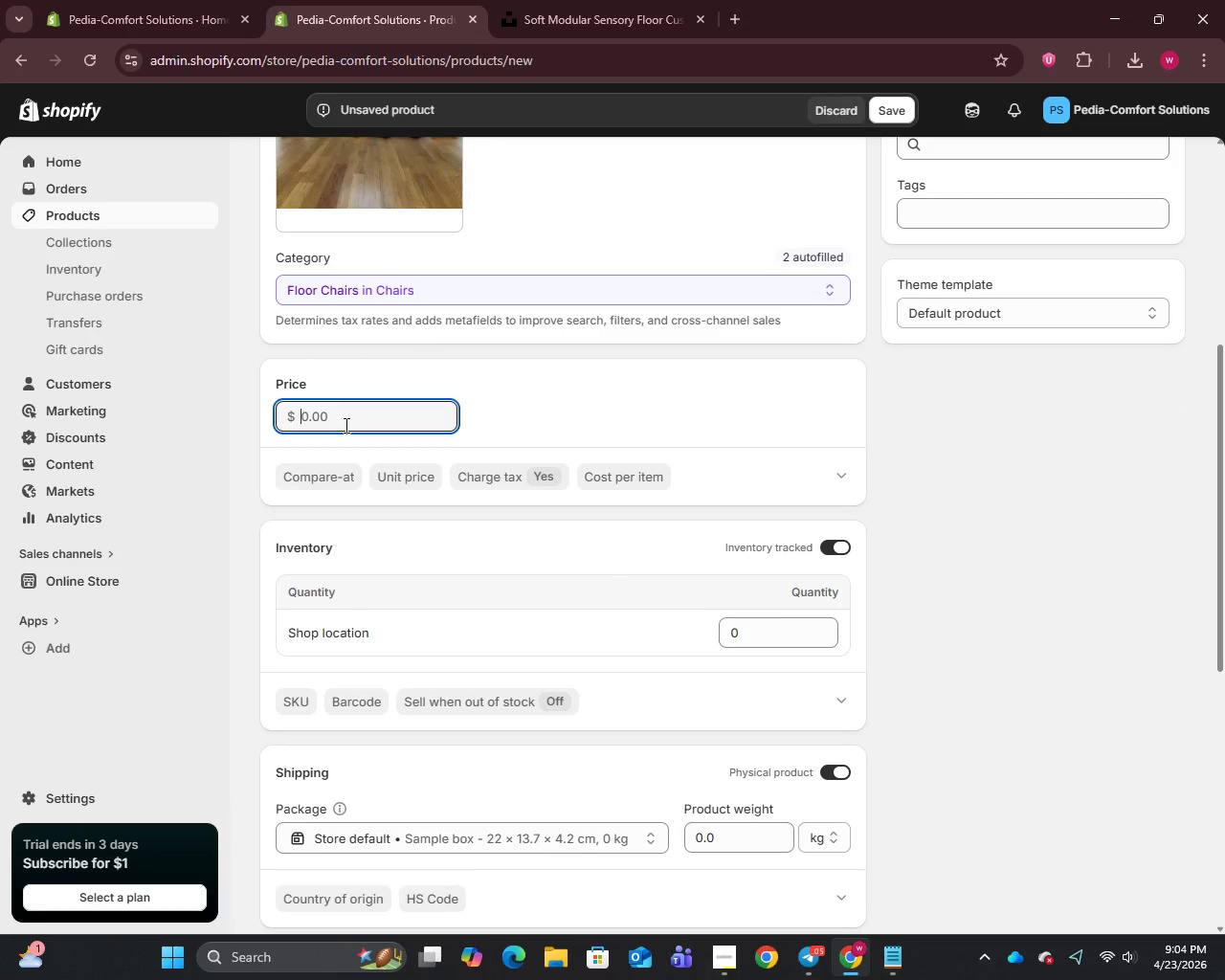 
type(84.99)
 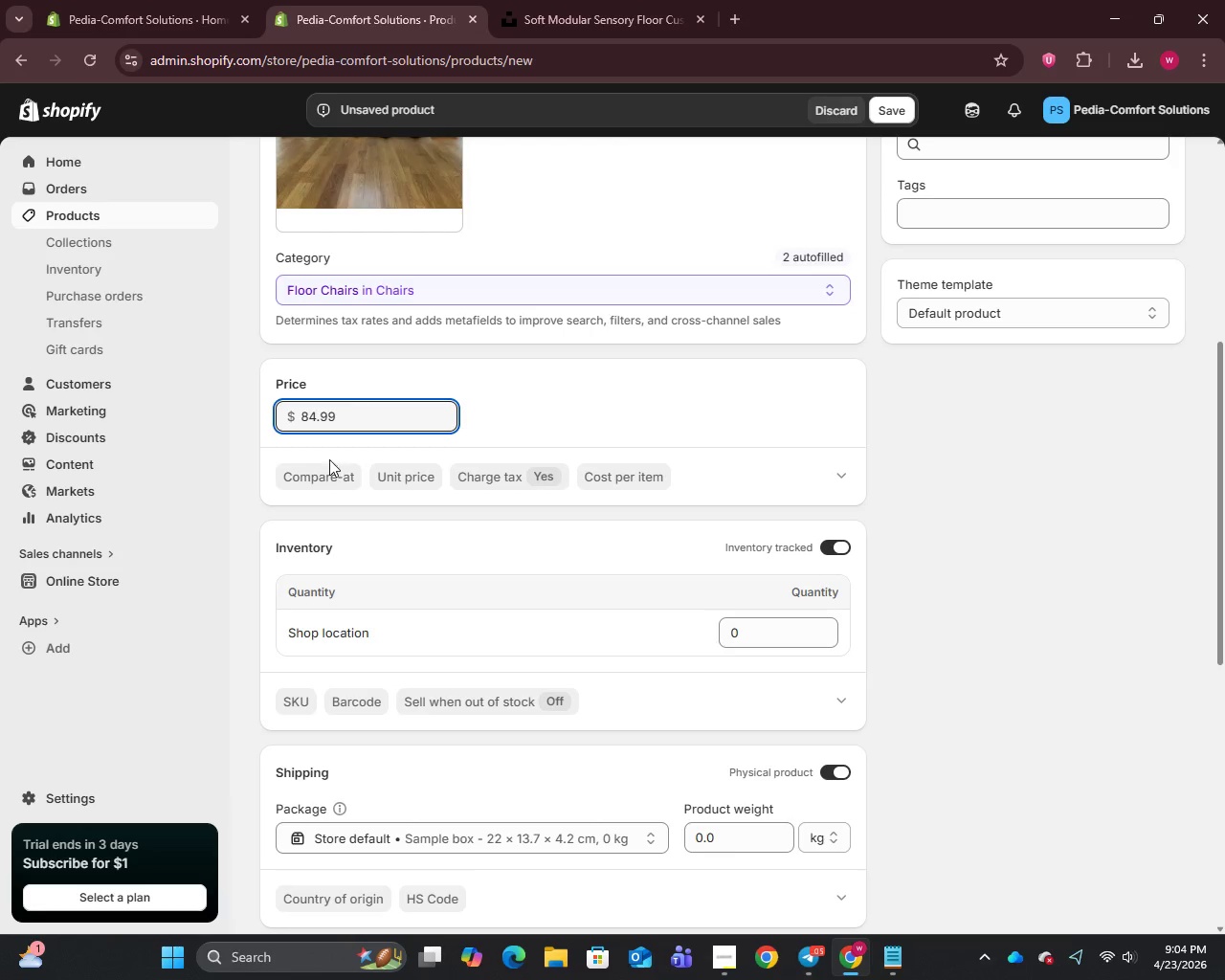 
left_click([326, 470])
 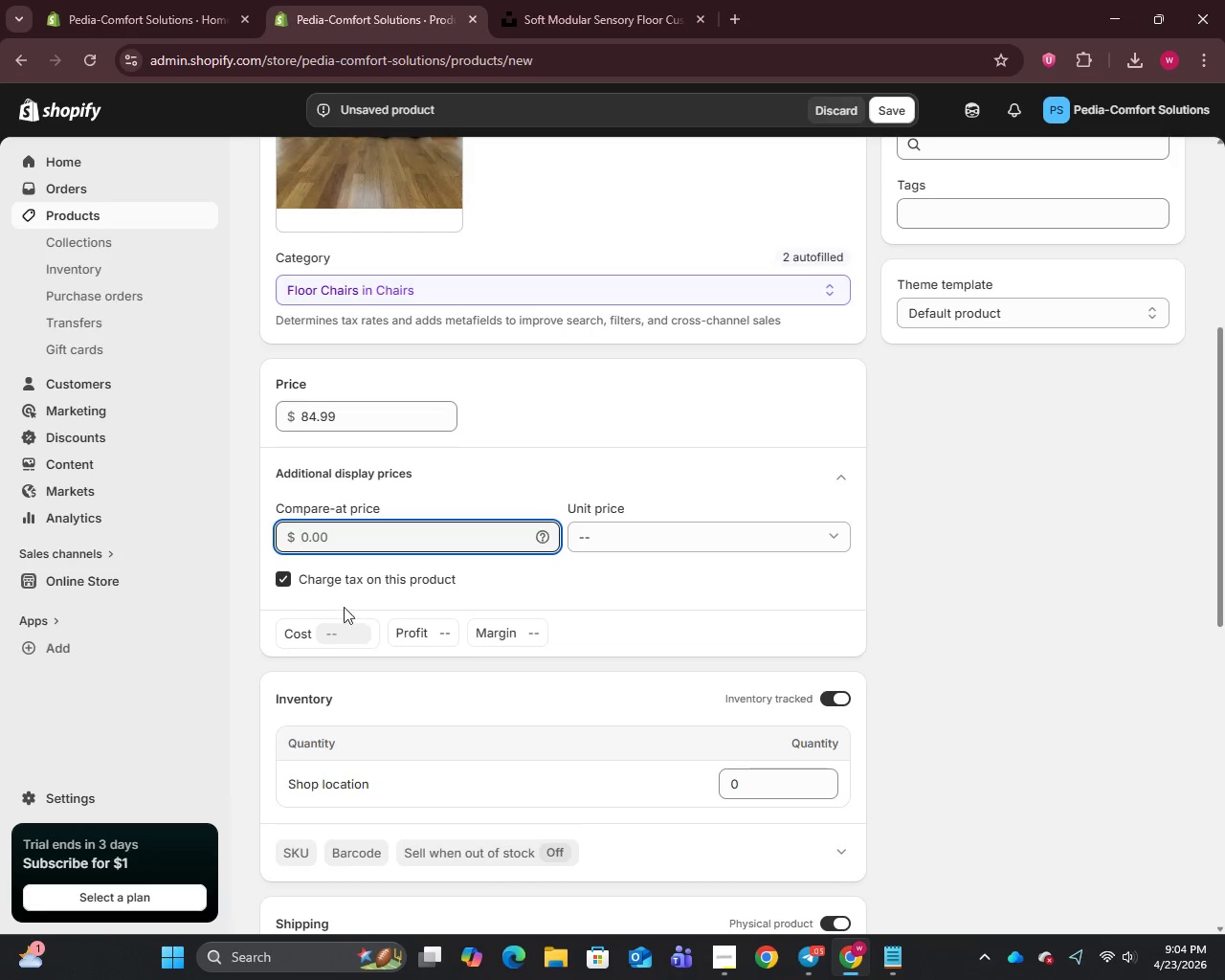 
left_click([344, 630])
 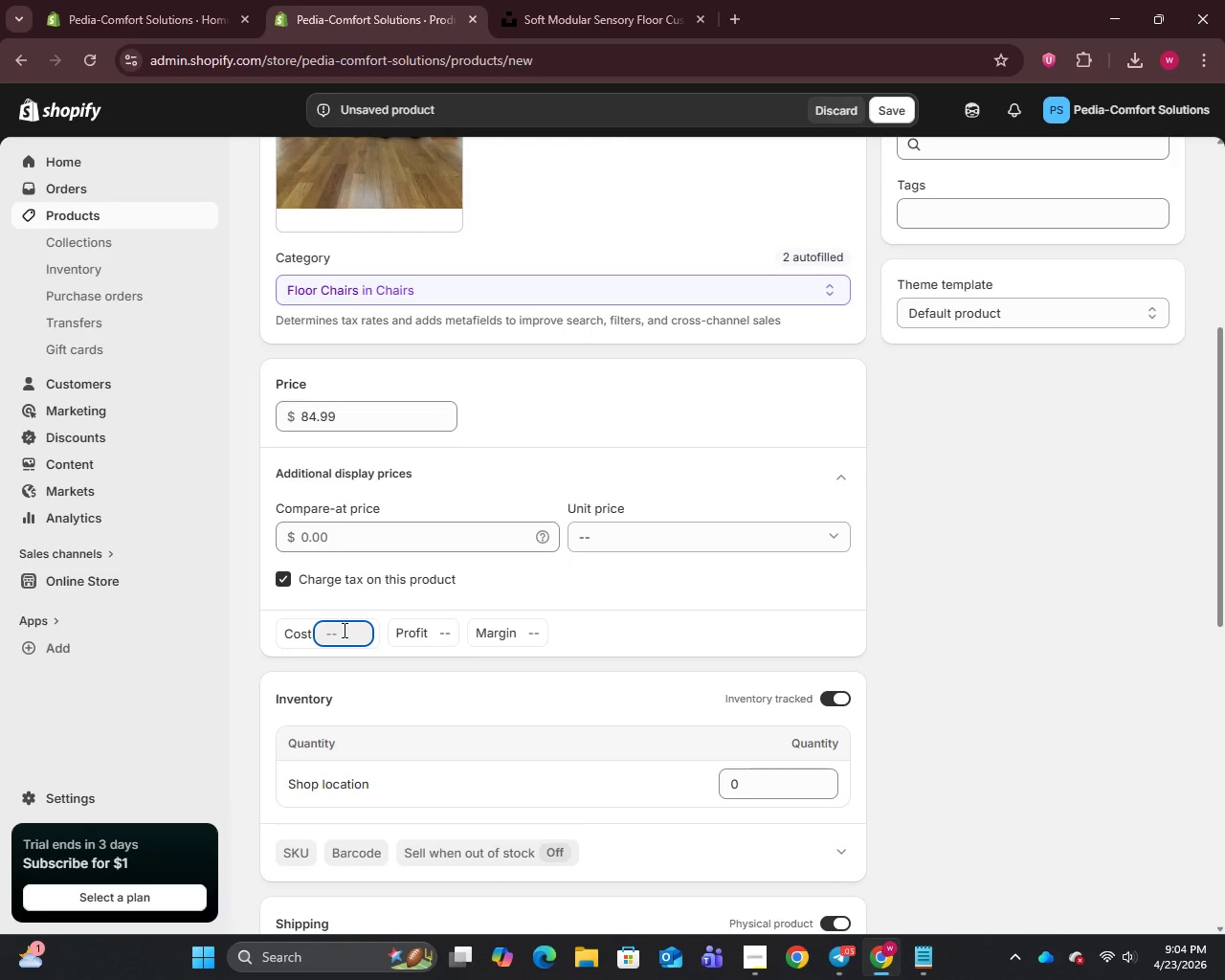 
type(30)
 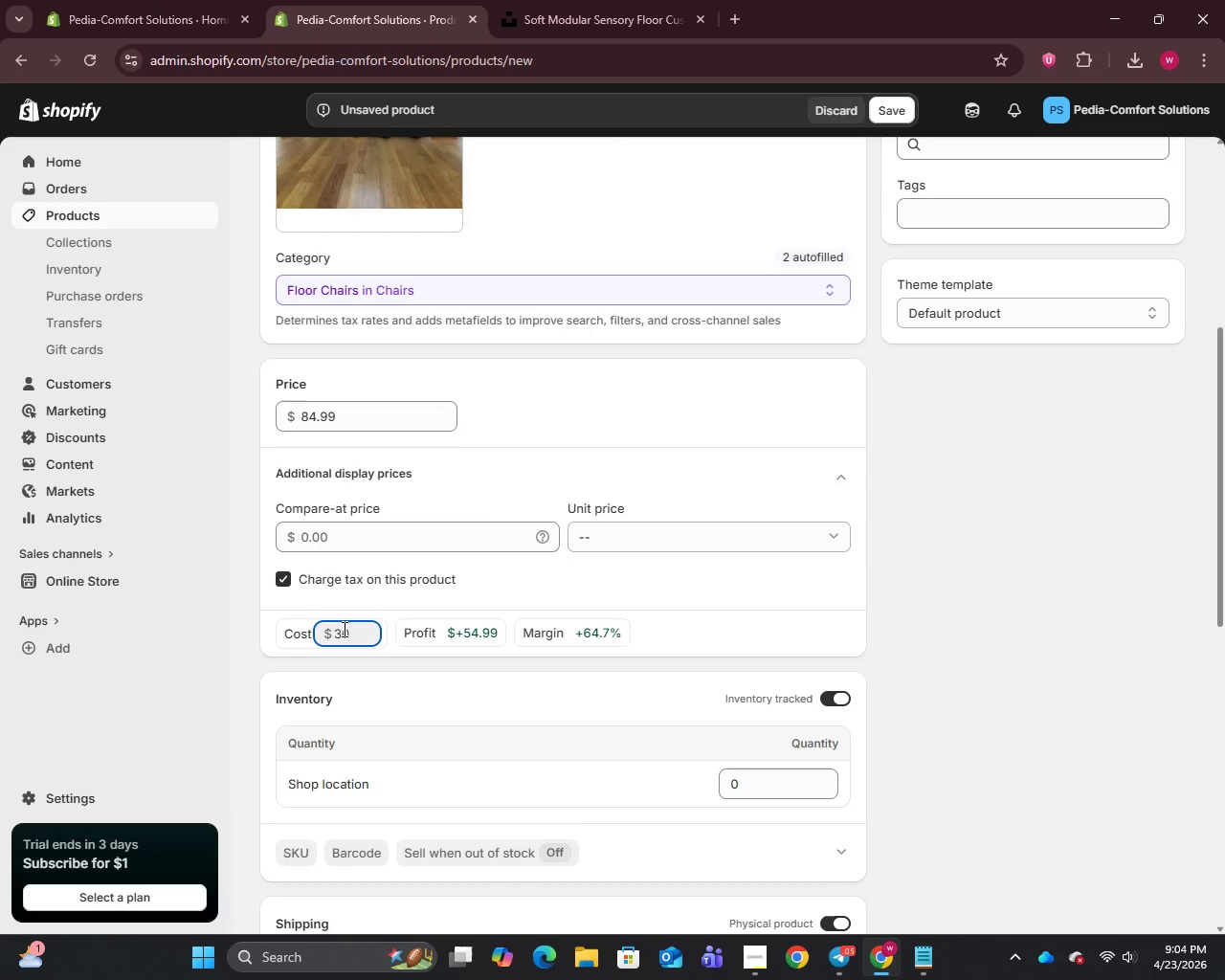 
scroll: coordinate [379, 541], scroll_direction: down, amount: 7.0
 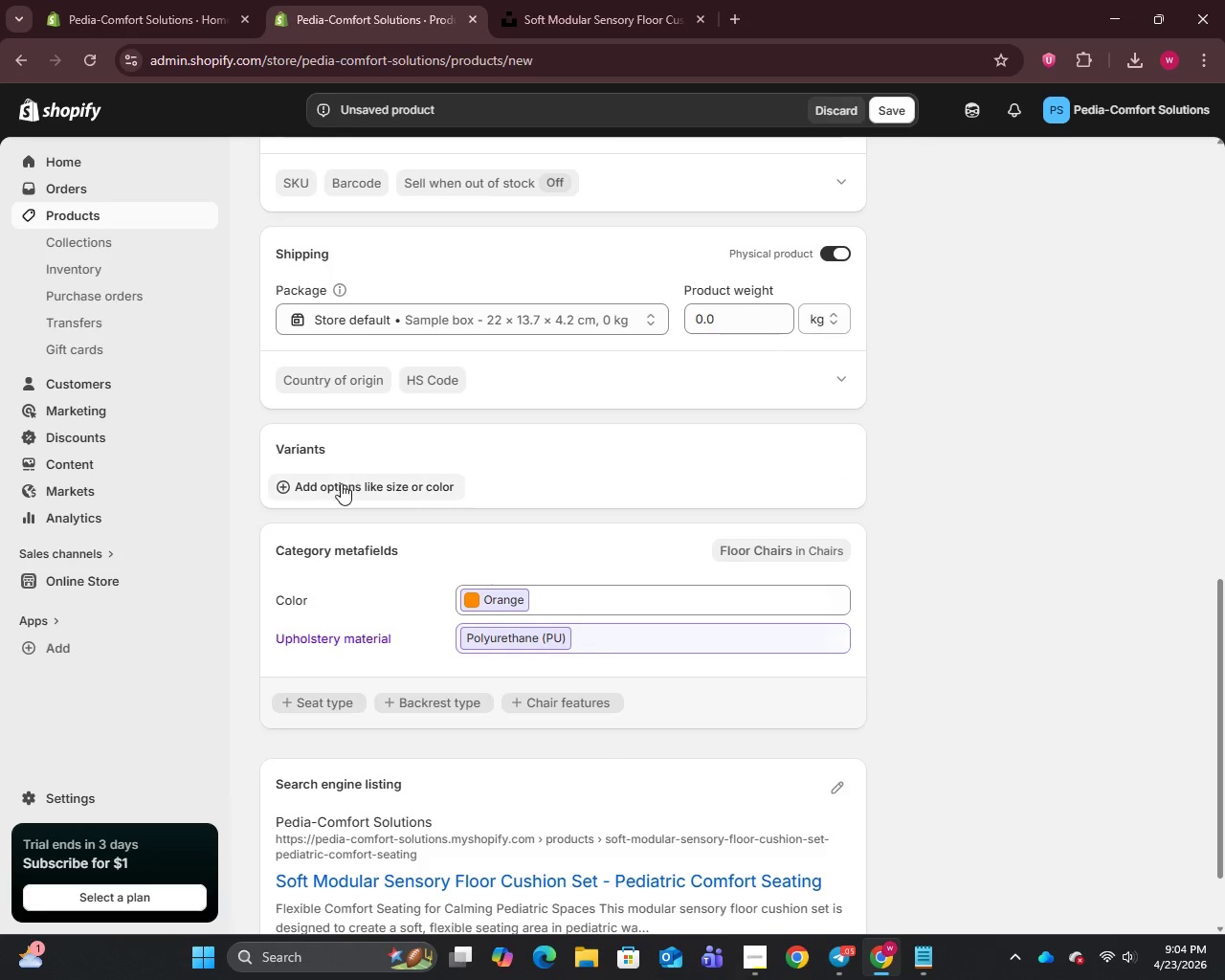 
left_click([341, 483])
 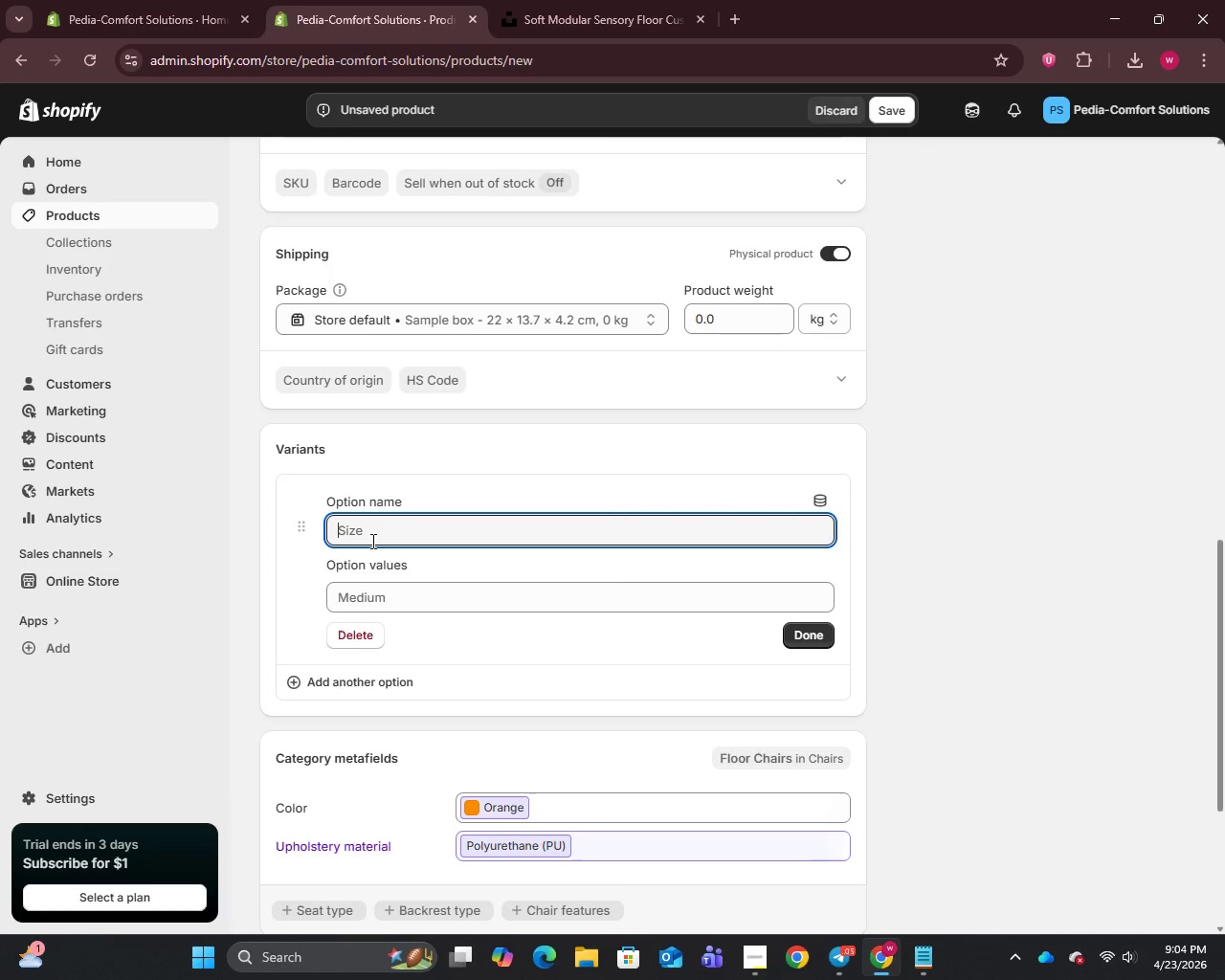 
type(Color)
 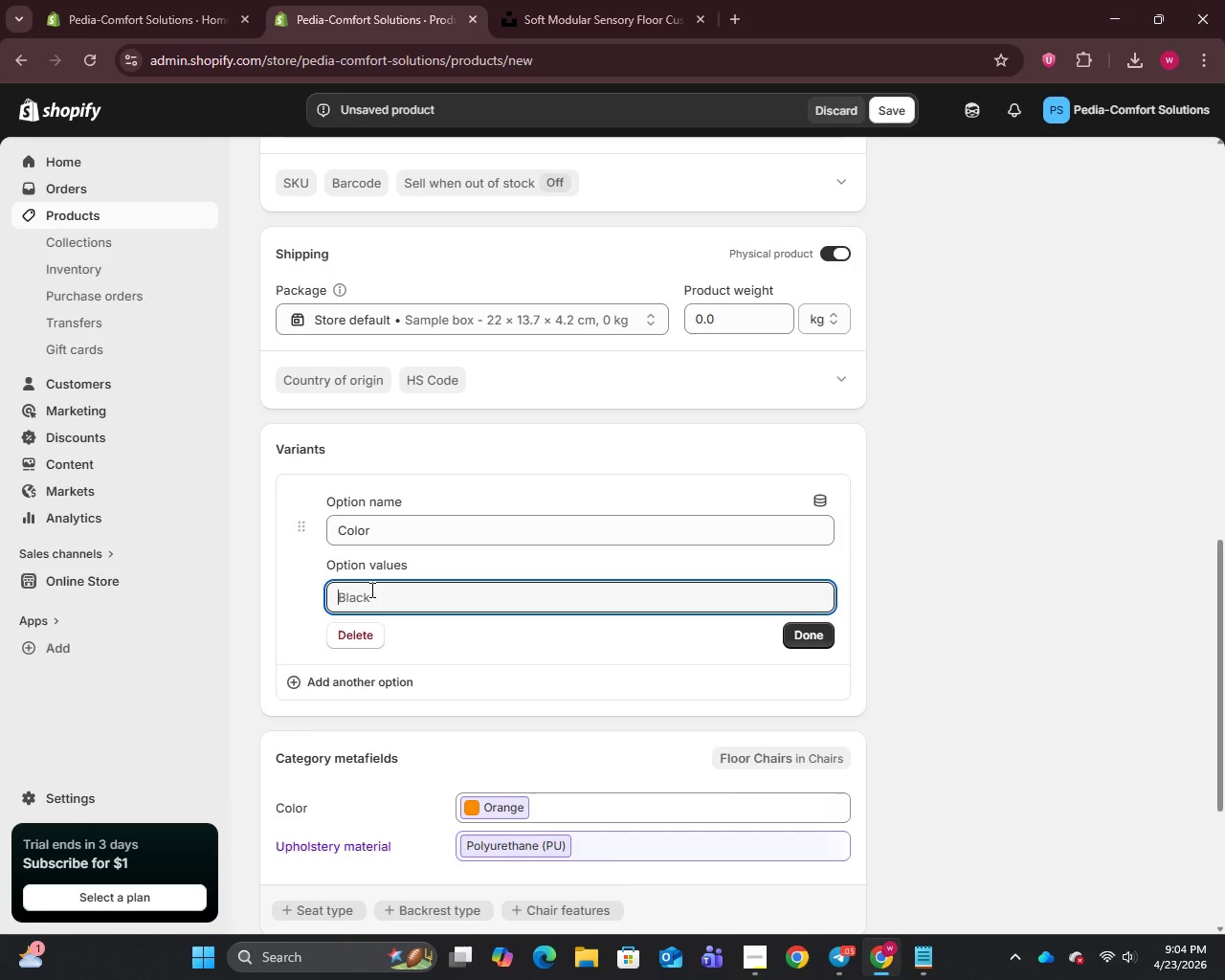 
type(Soft Blue)
 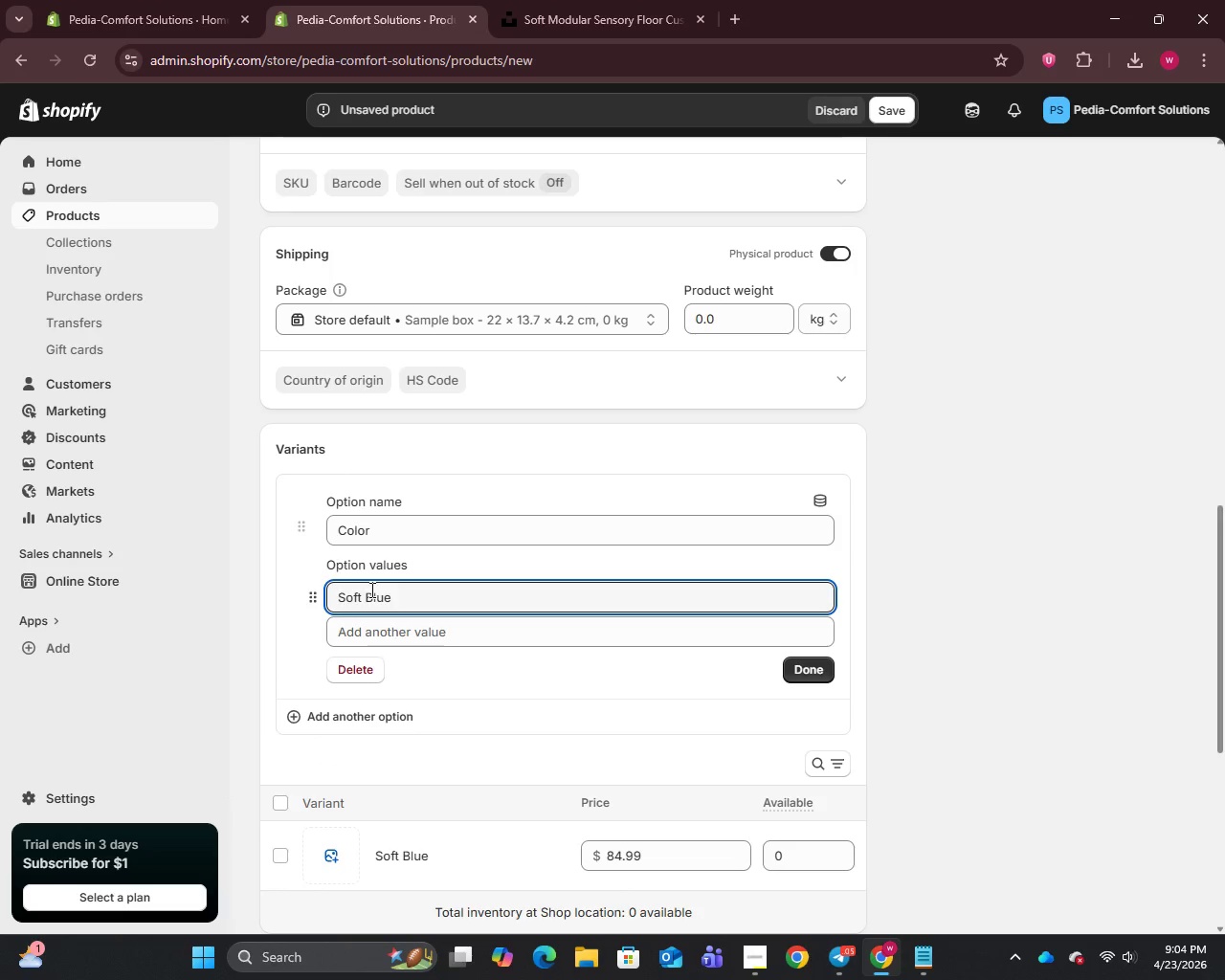 
key(Enter)
 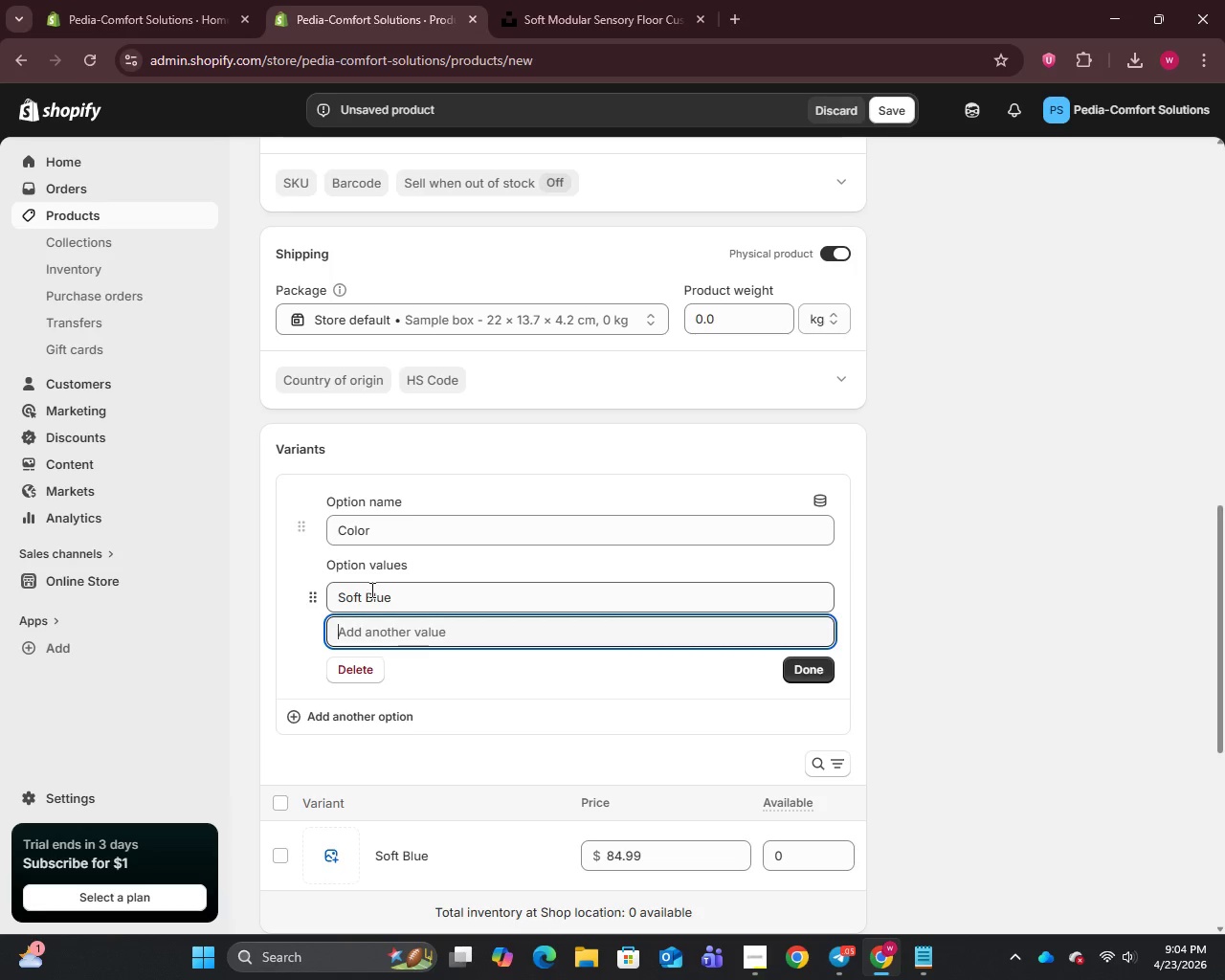 
type(Pastel Green)
 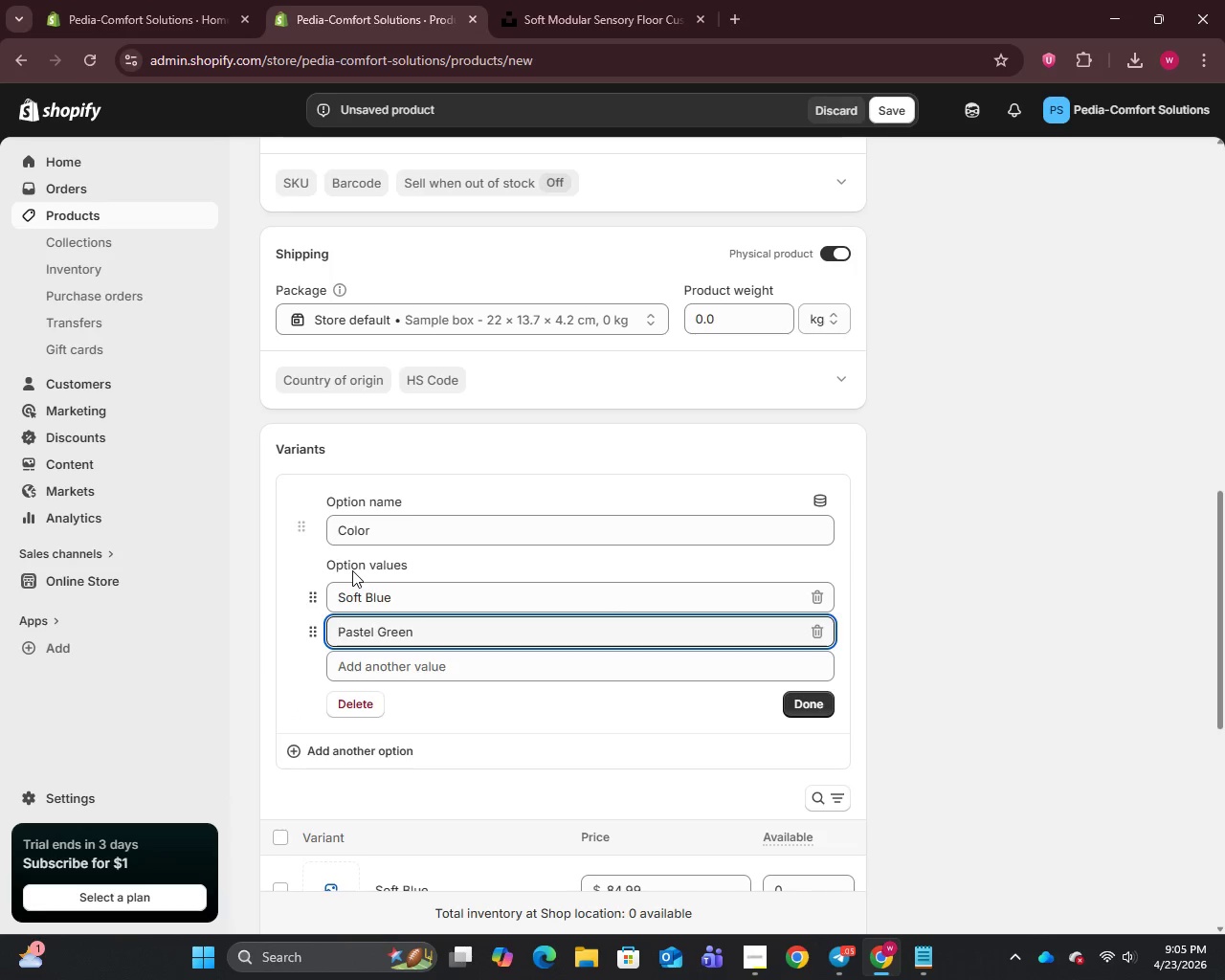 
key(Enter)
 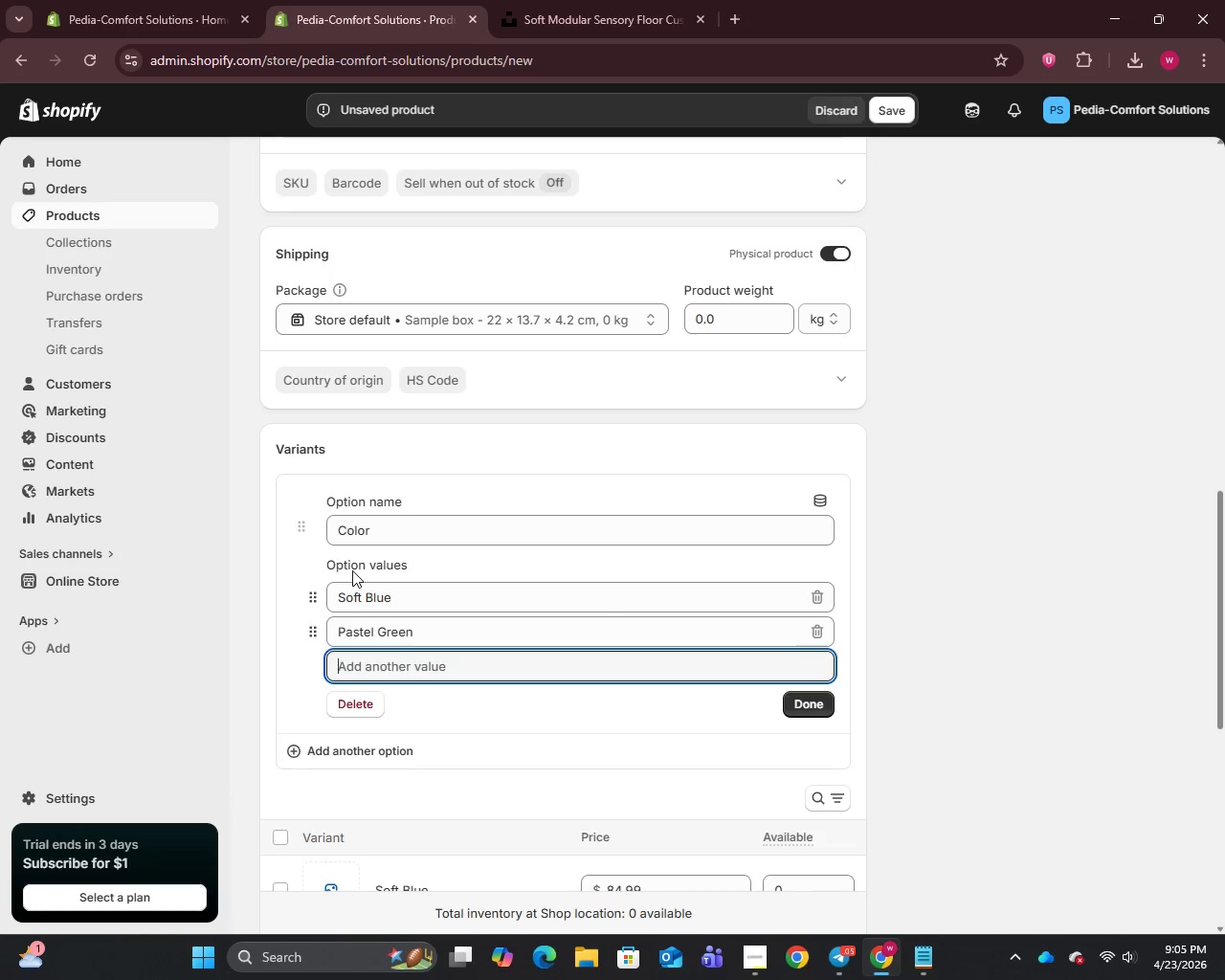 
type(Warm Beige)
 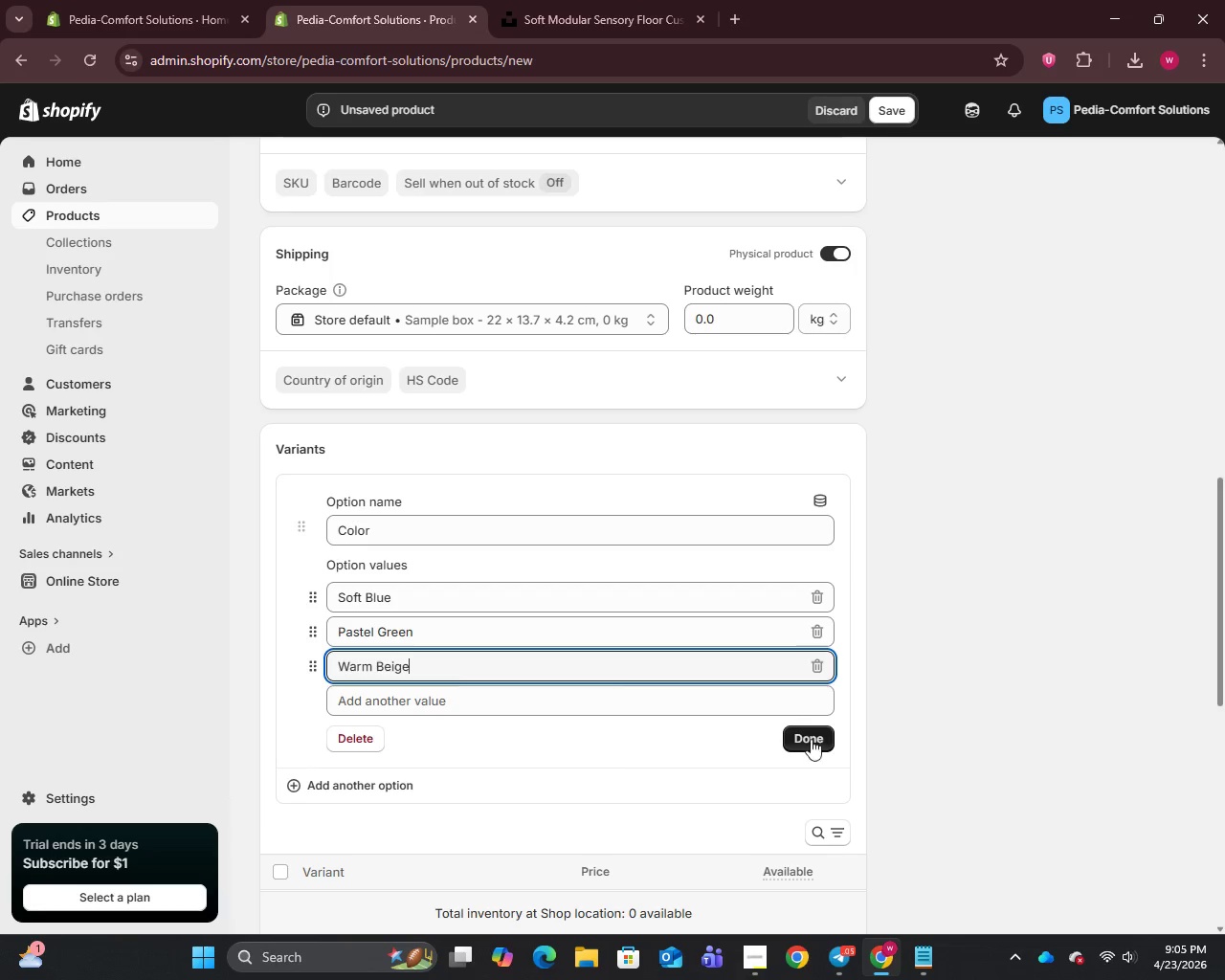 
scroll: coordinate [746, 702], scroll_direction: down, amount: 2.0
 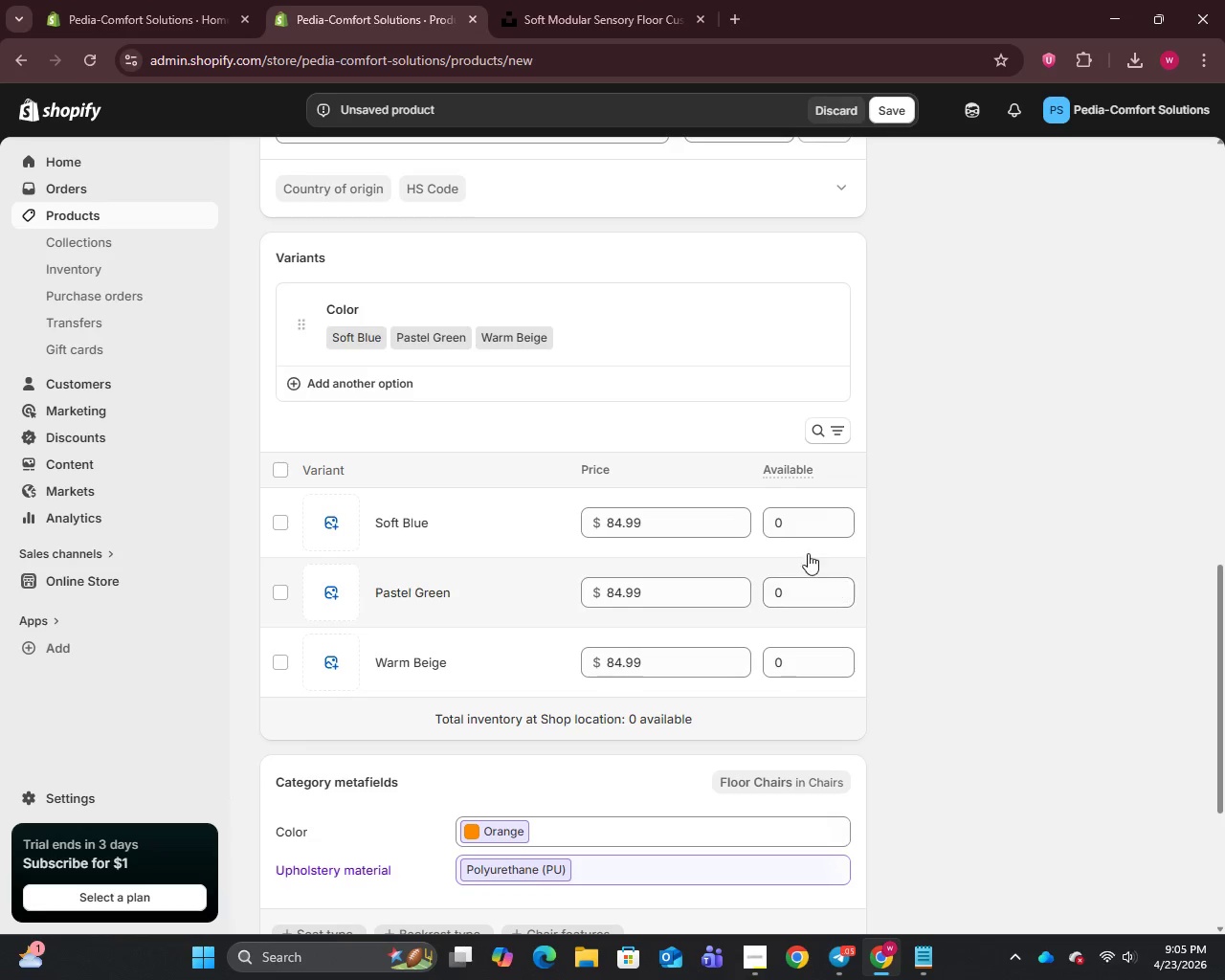 
left_click([794, 524])
 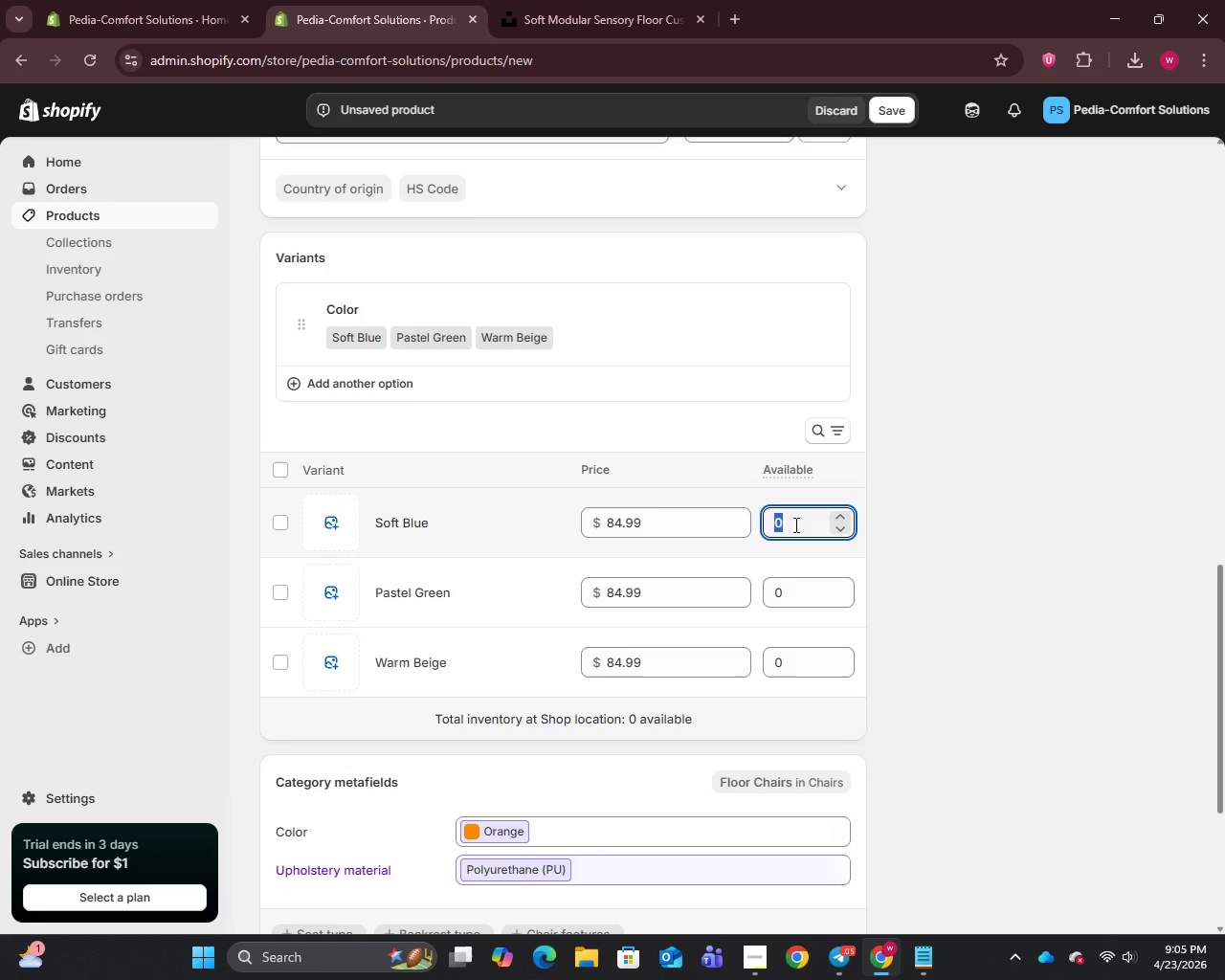 
type(40)
 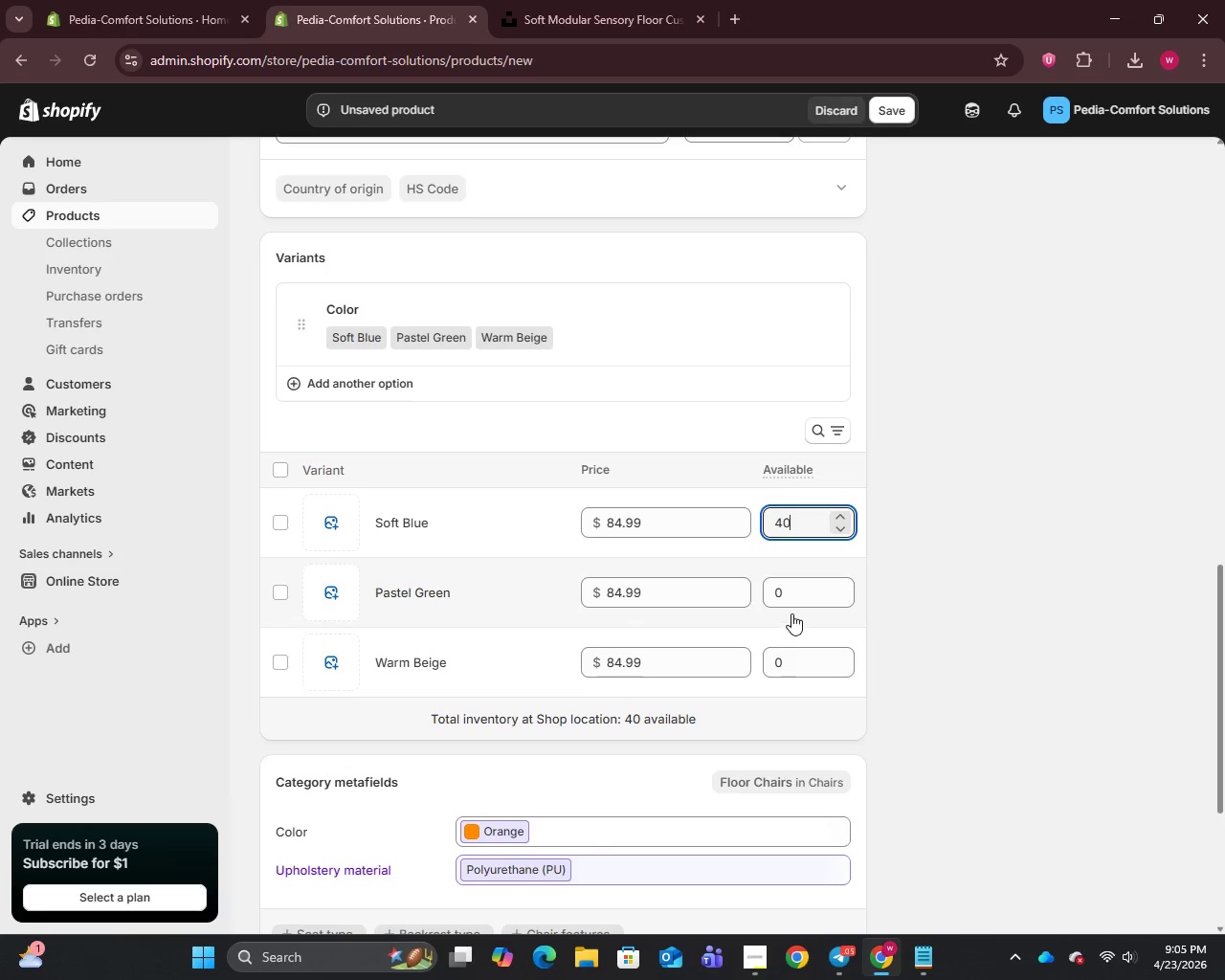 
left_click([791, 589])
 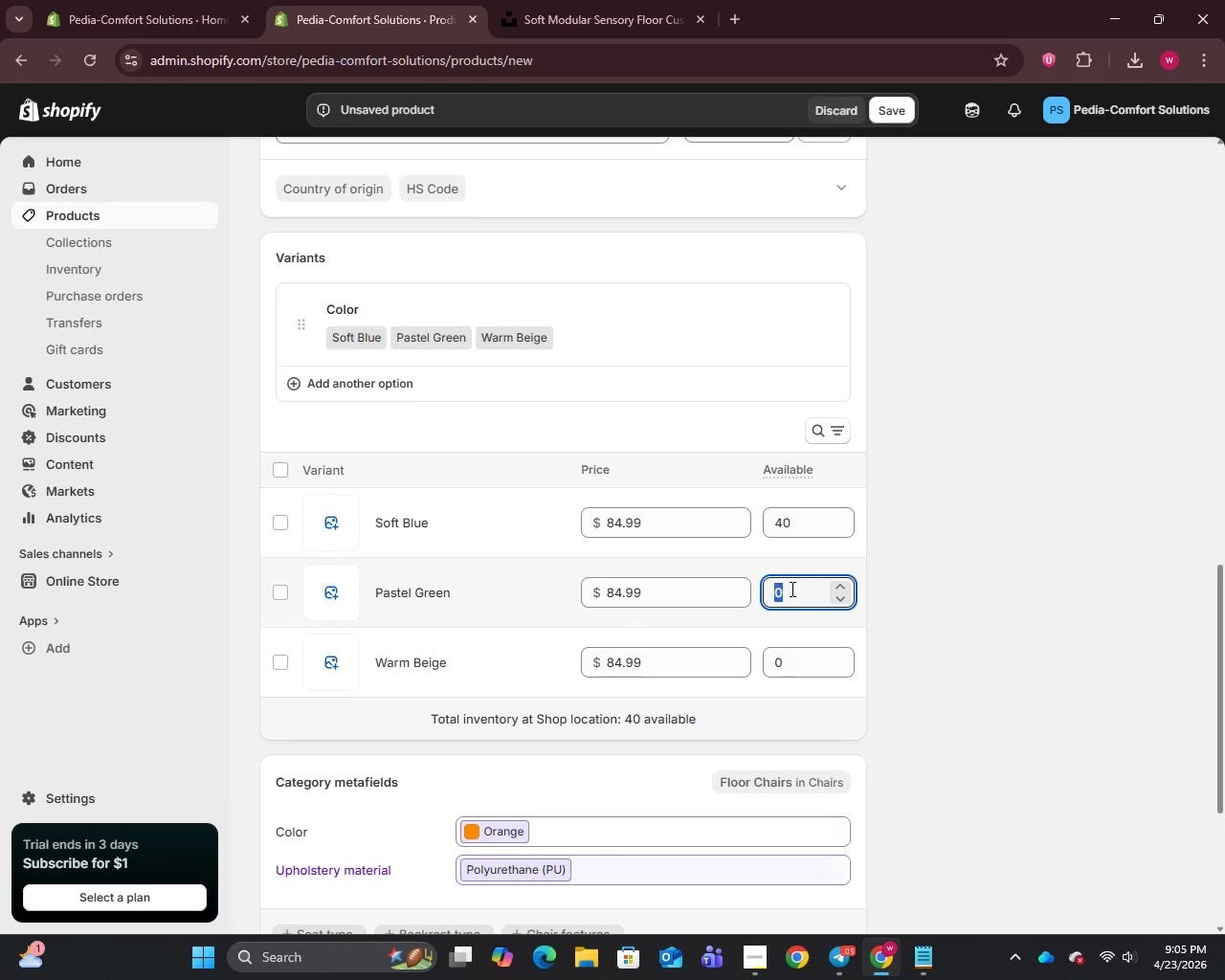 
type(40)
 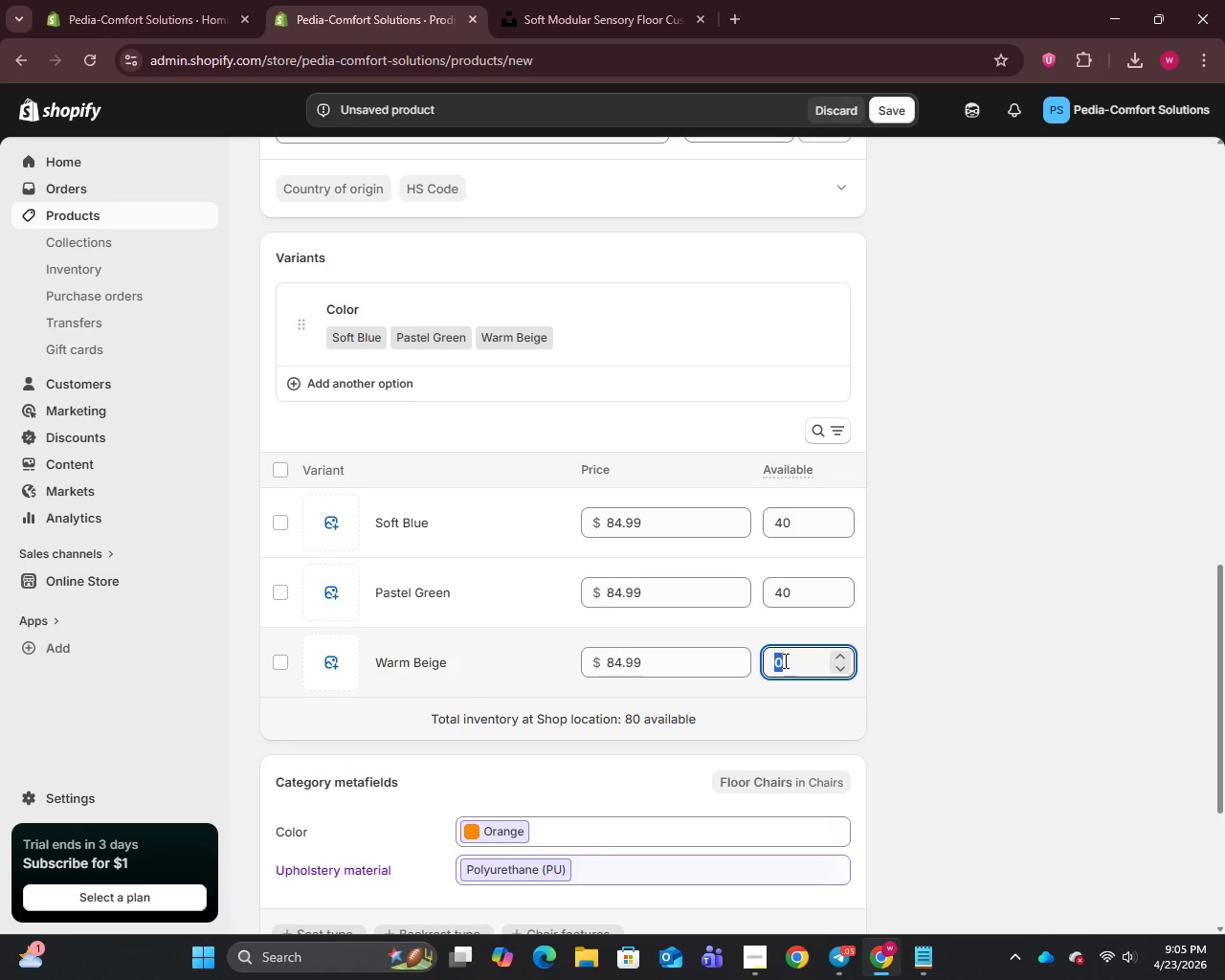 
type(40)
 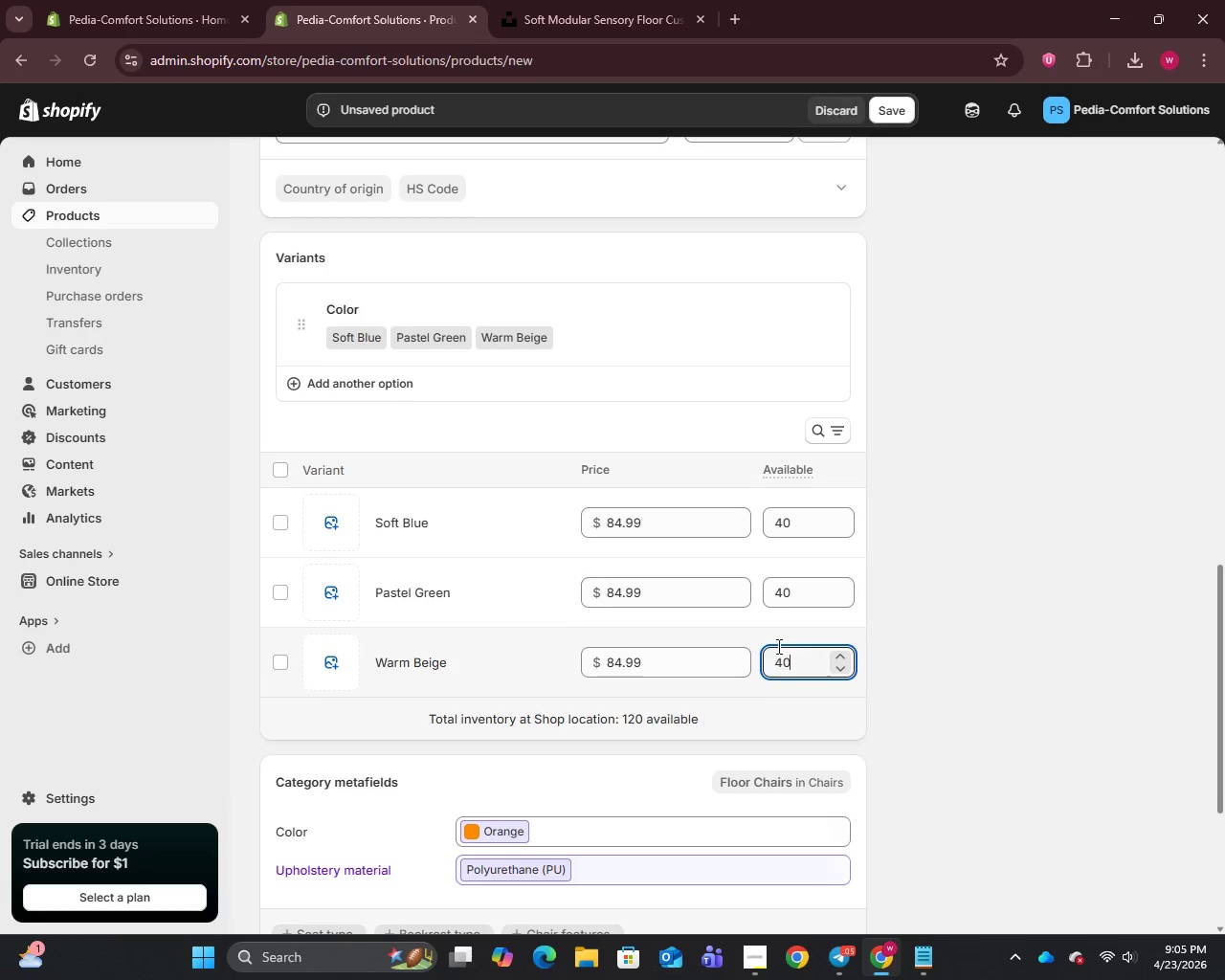 
scroll: coordinate [777, 646], scroll_direction: down, amount: 3.0
 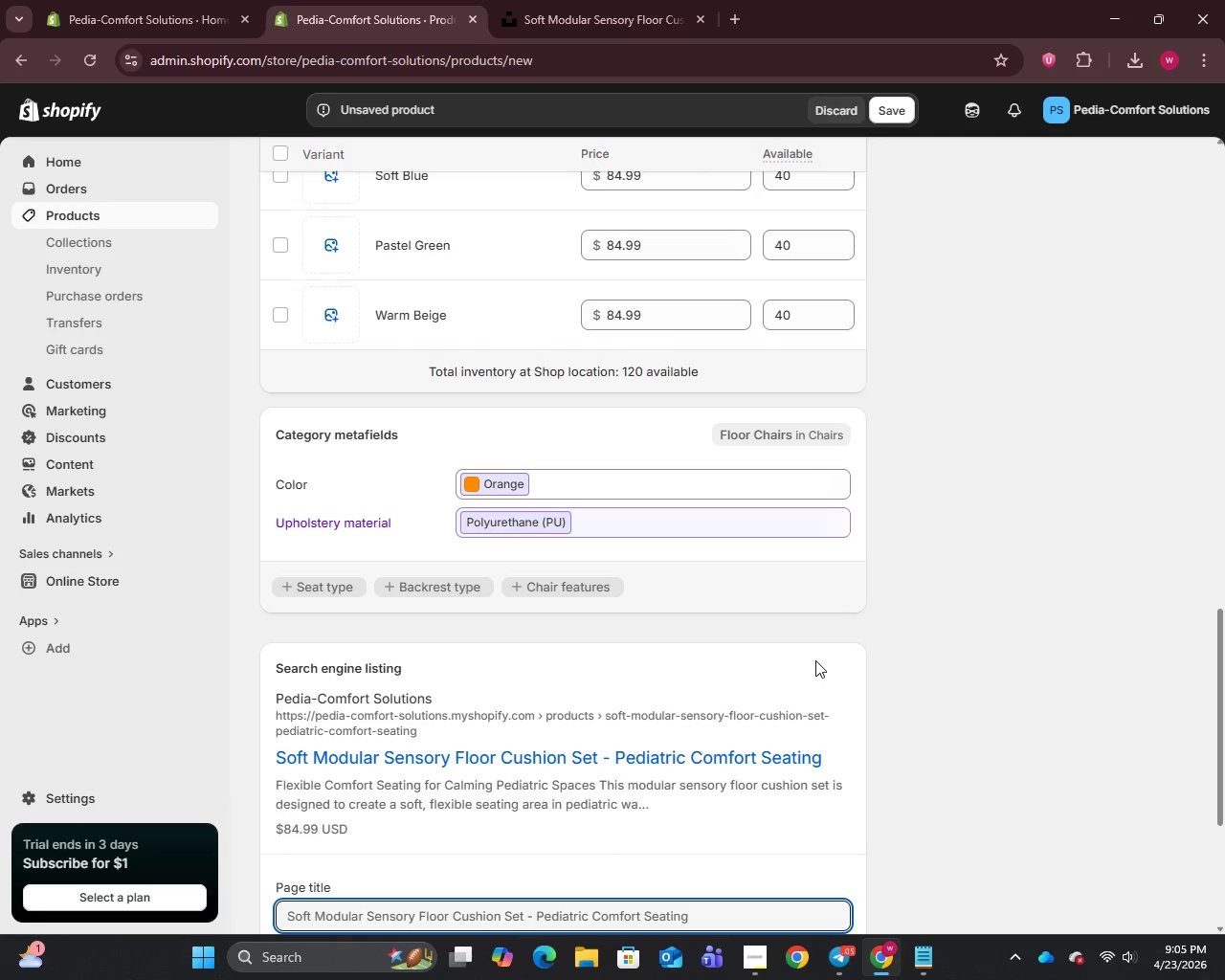 
scroll: coordinate [1141, 299], scroll_direction: up, amount: 18.0
 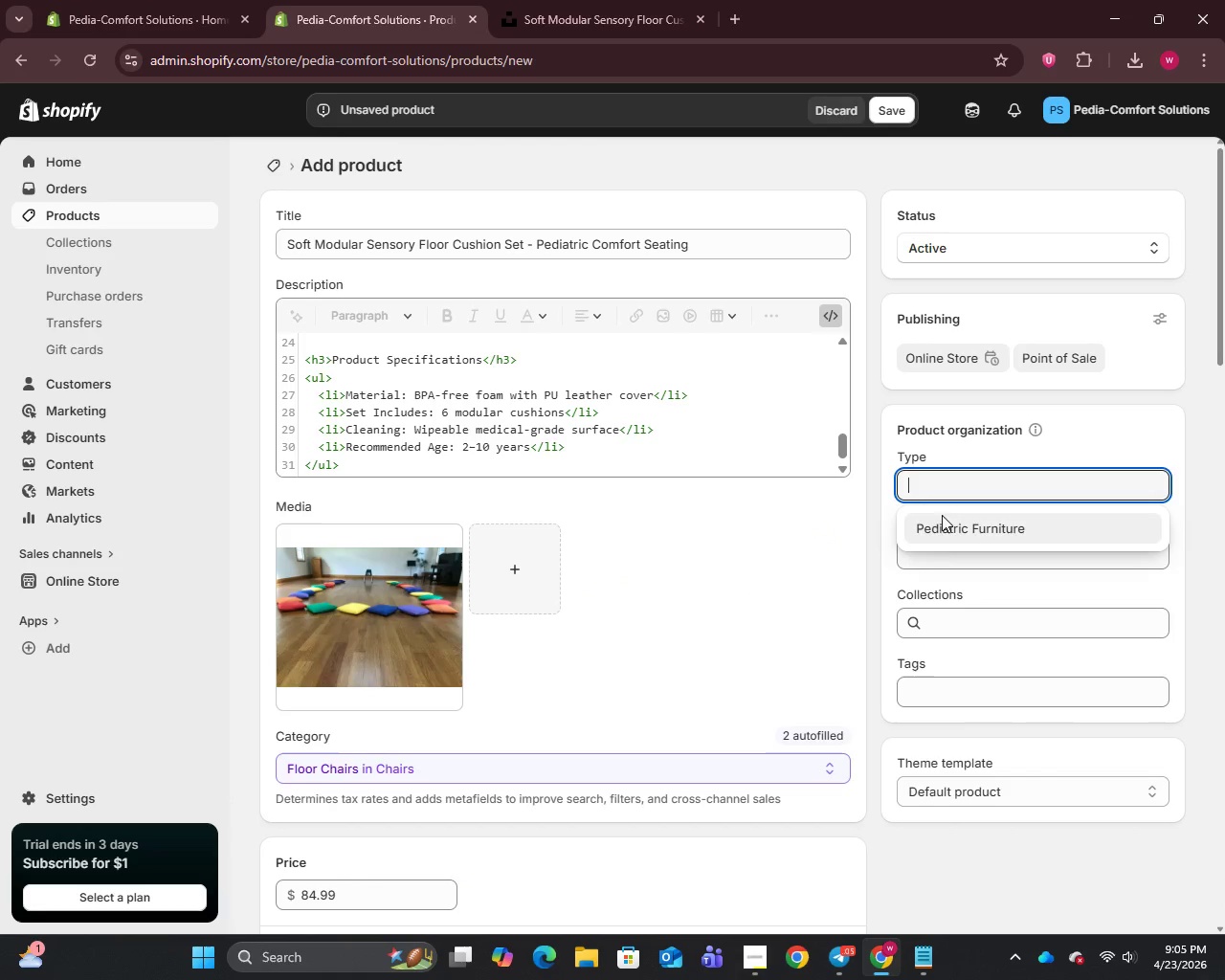 
left_click([942, 525])
 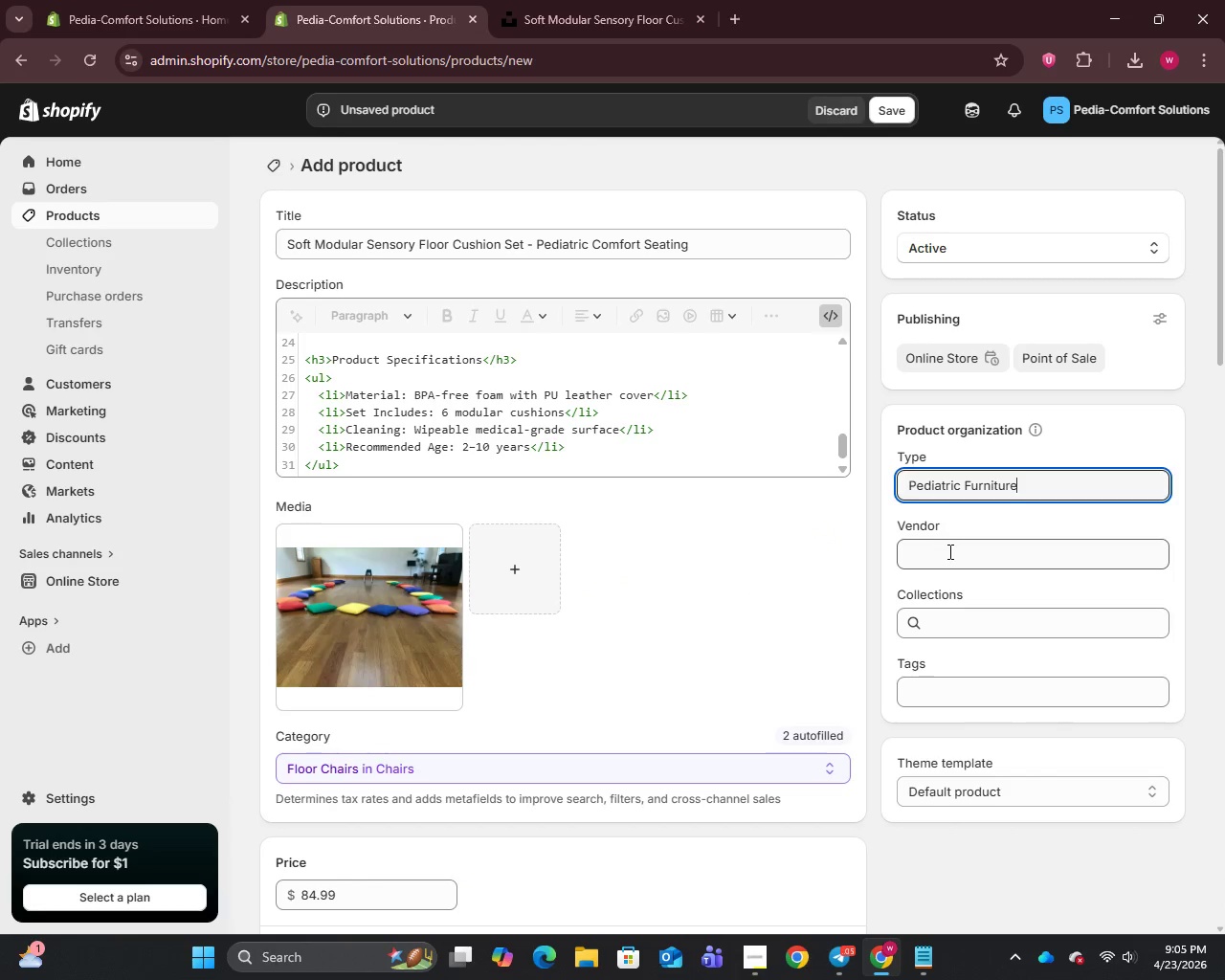 
left_click([948, 550])
 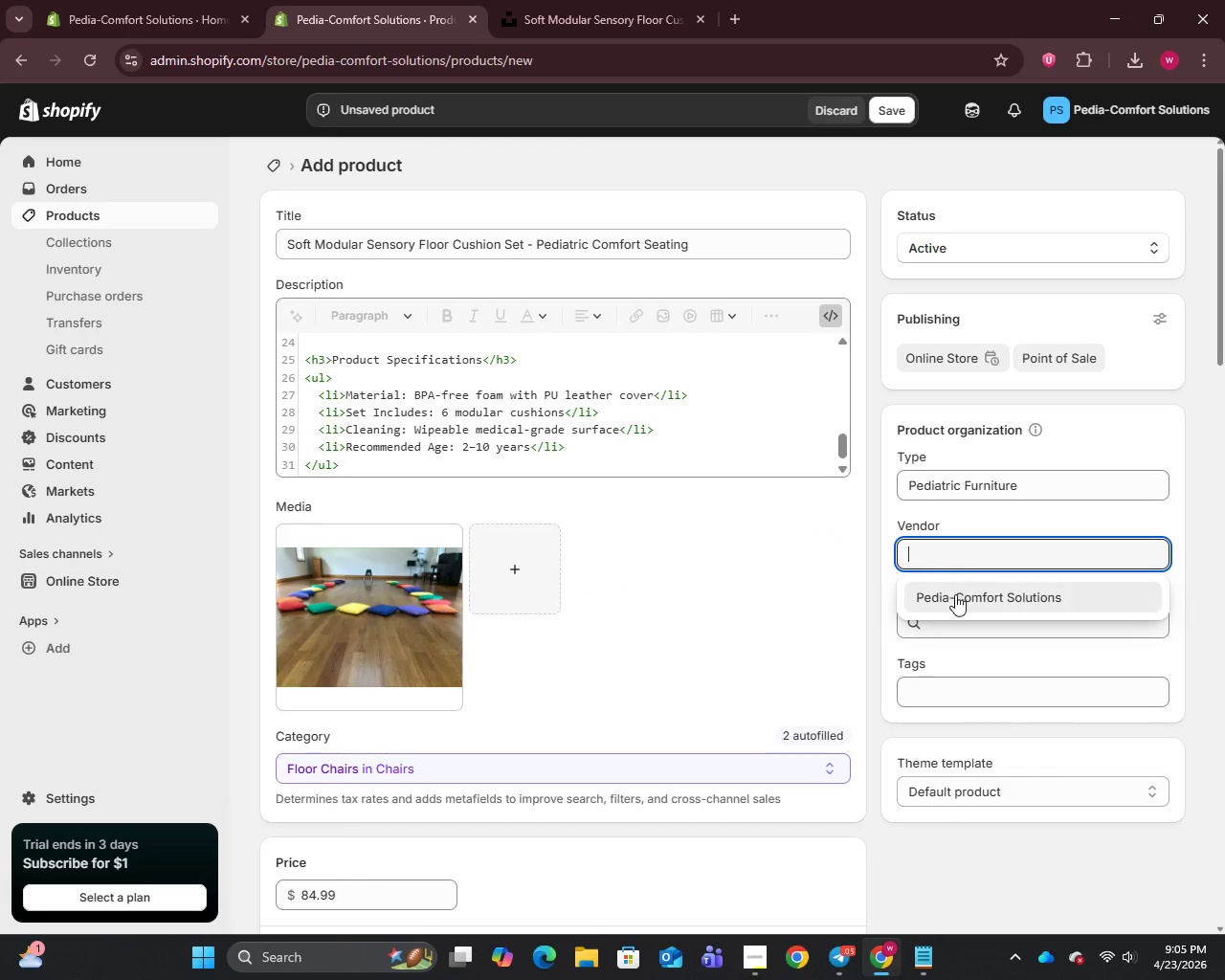 
left_click([955, 595])
 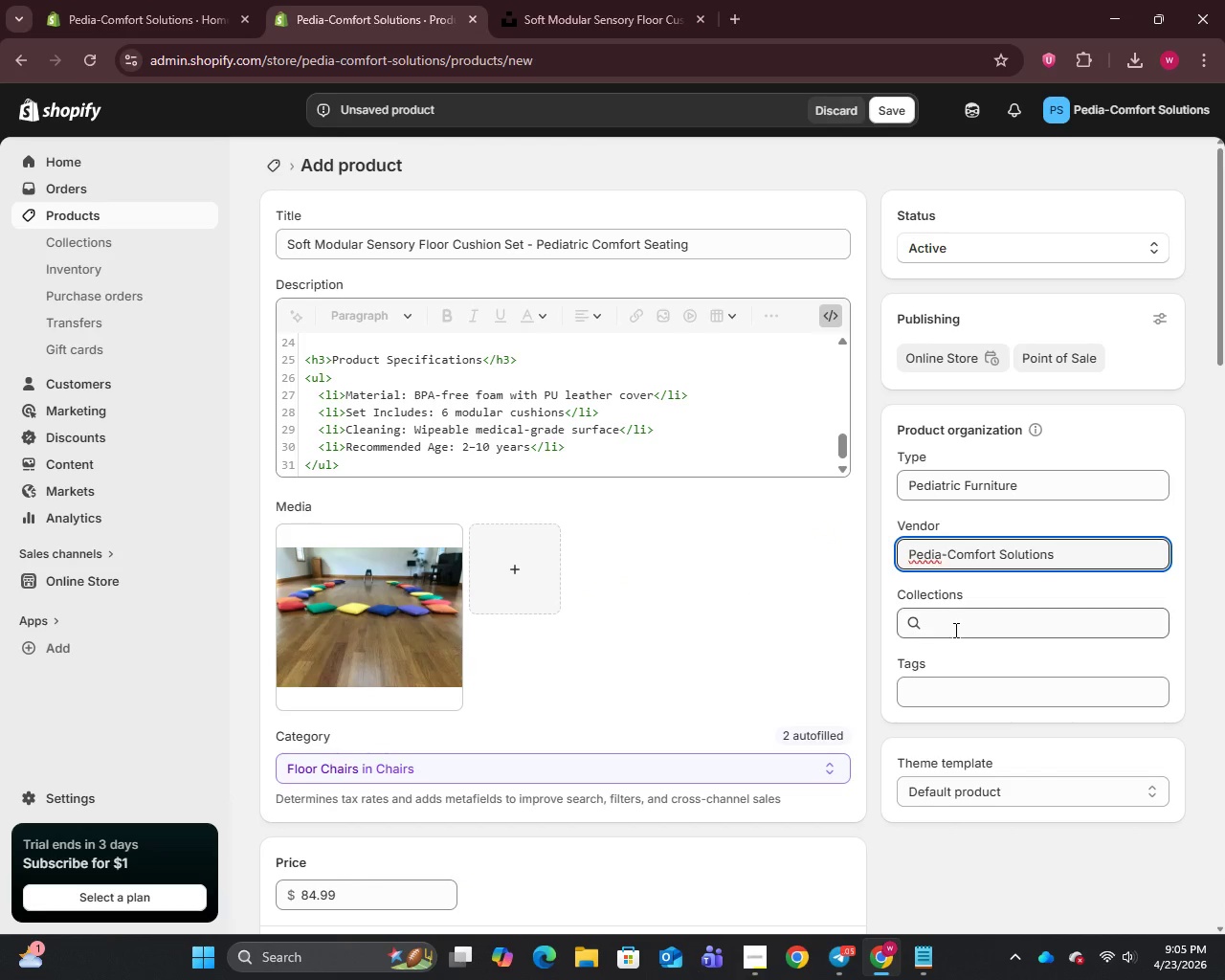 
left_click([950, 615])
 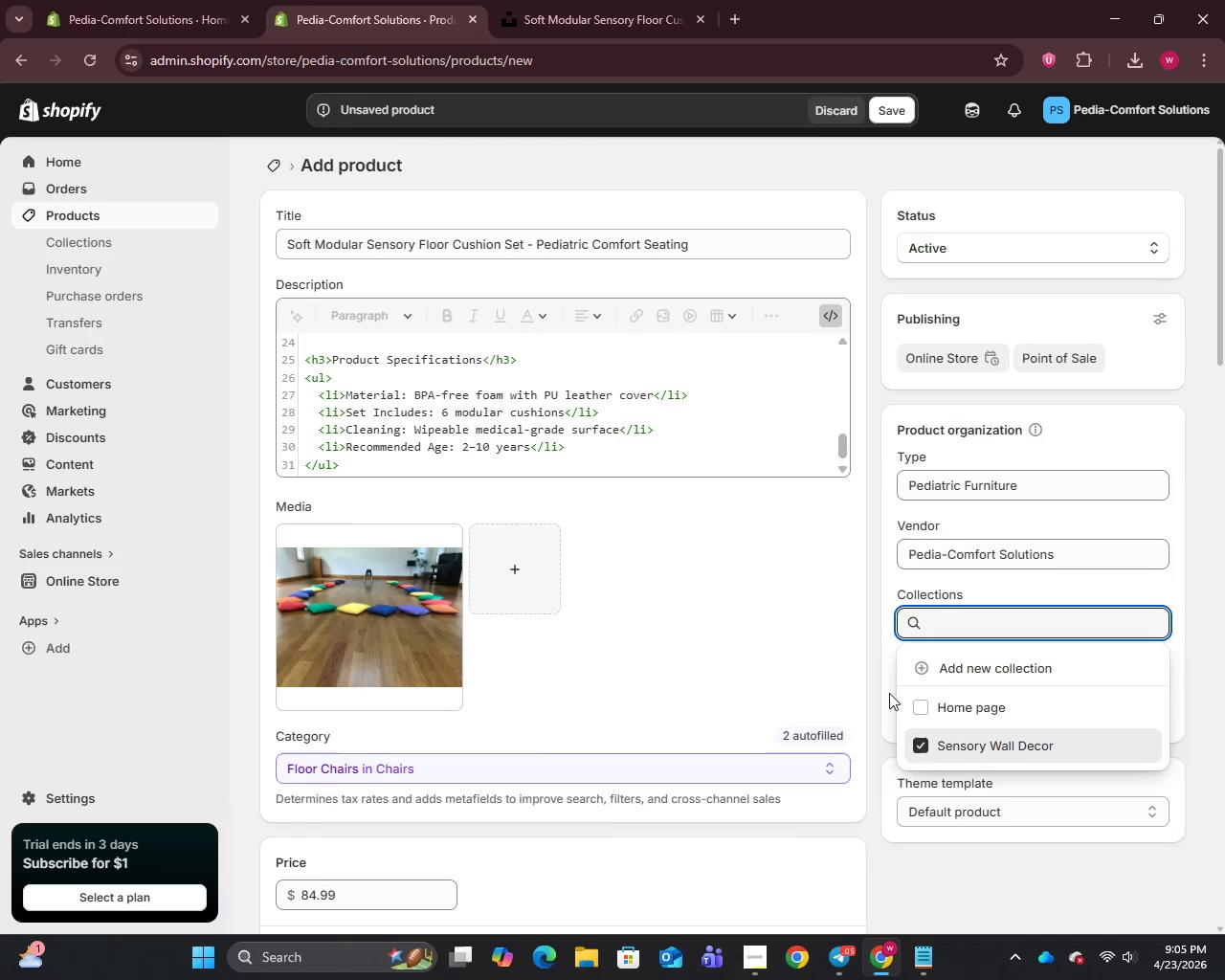 
left_click([872, 676])
 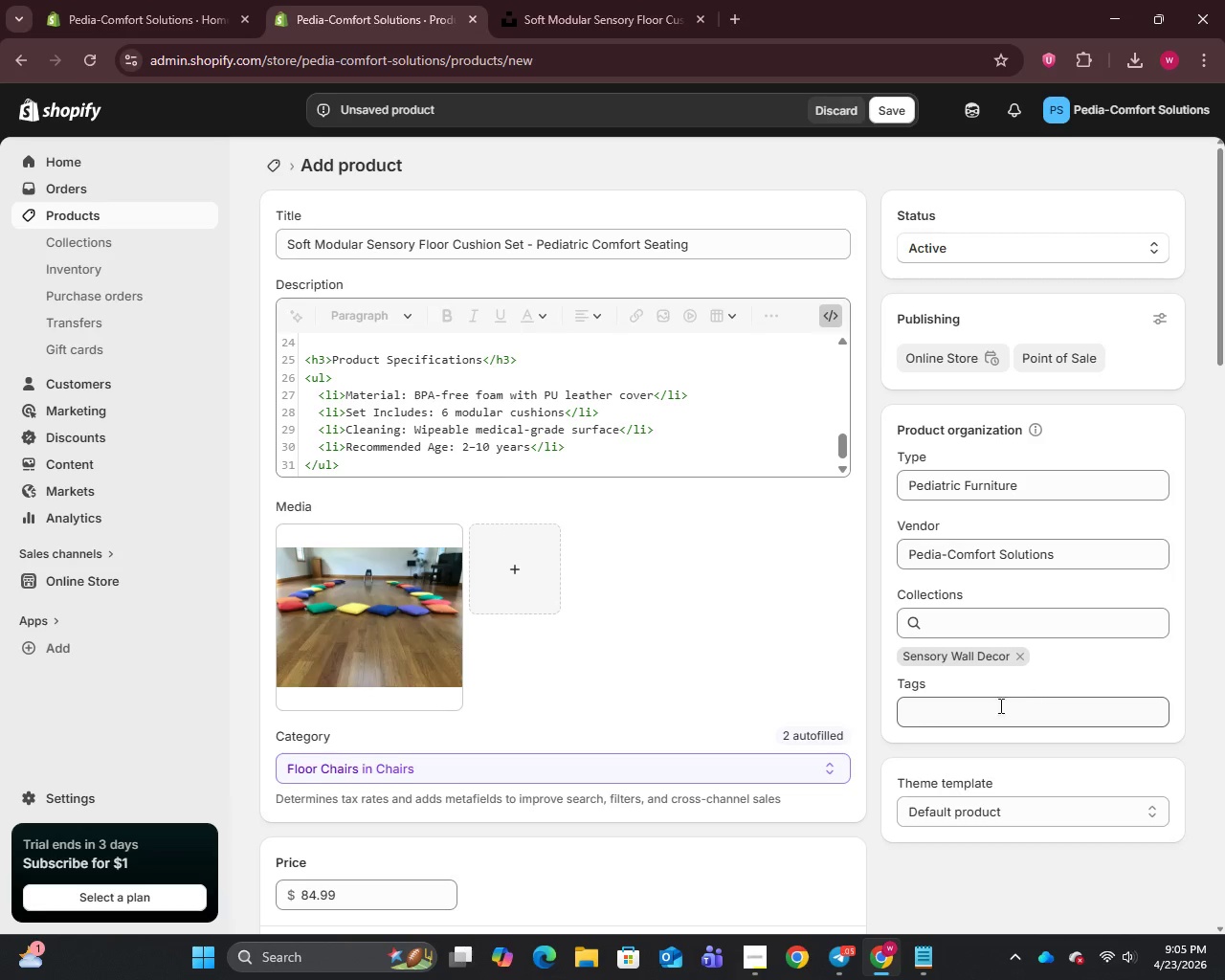 
left_click([966, 721])
 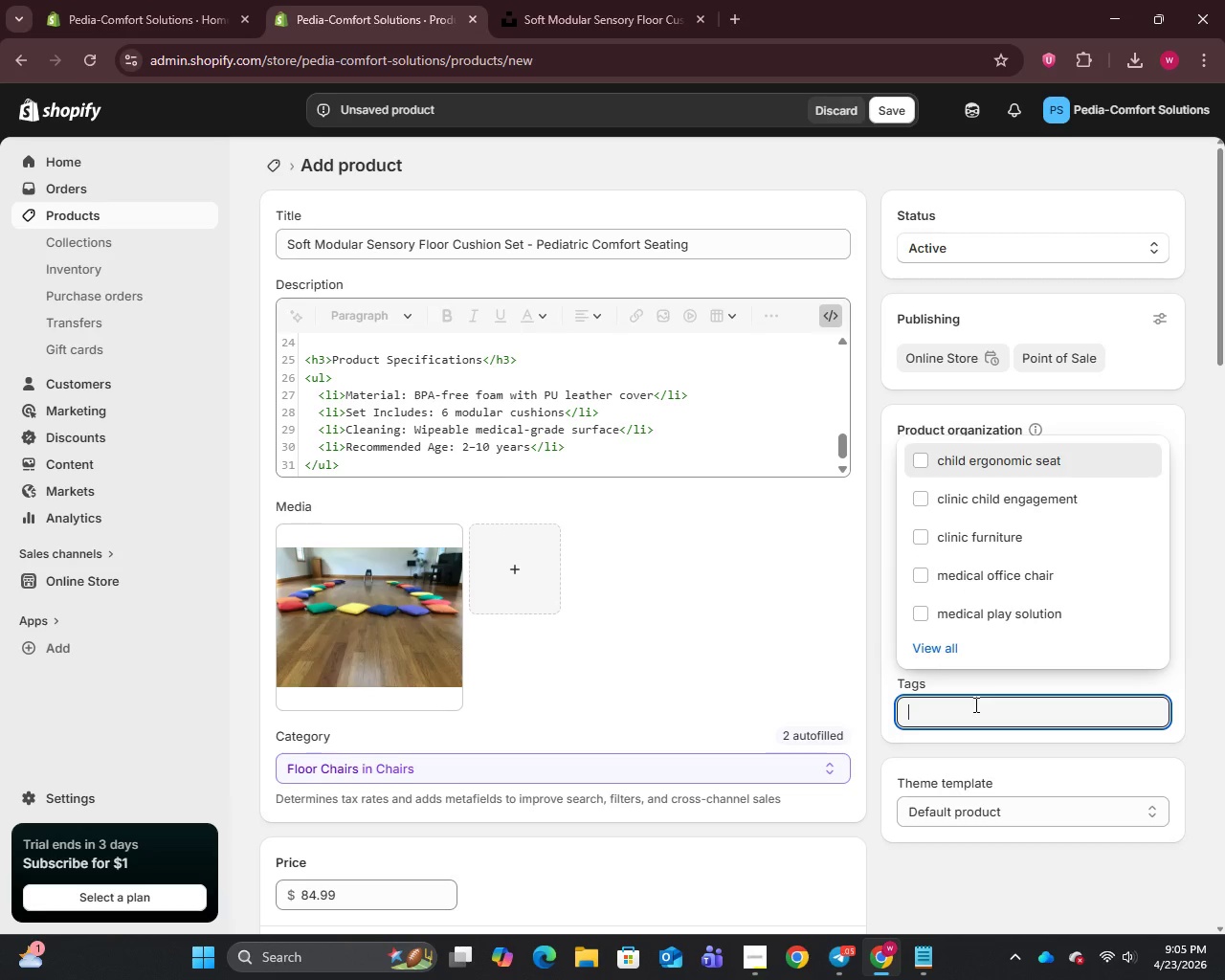 
key(P)
 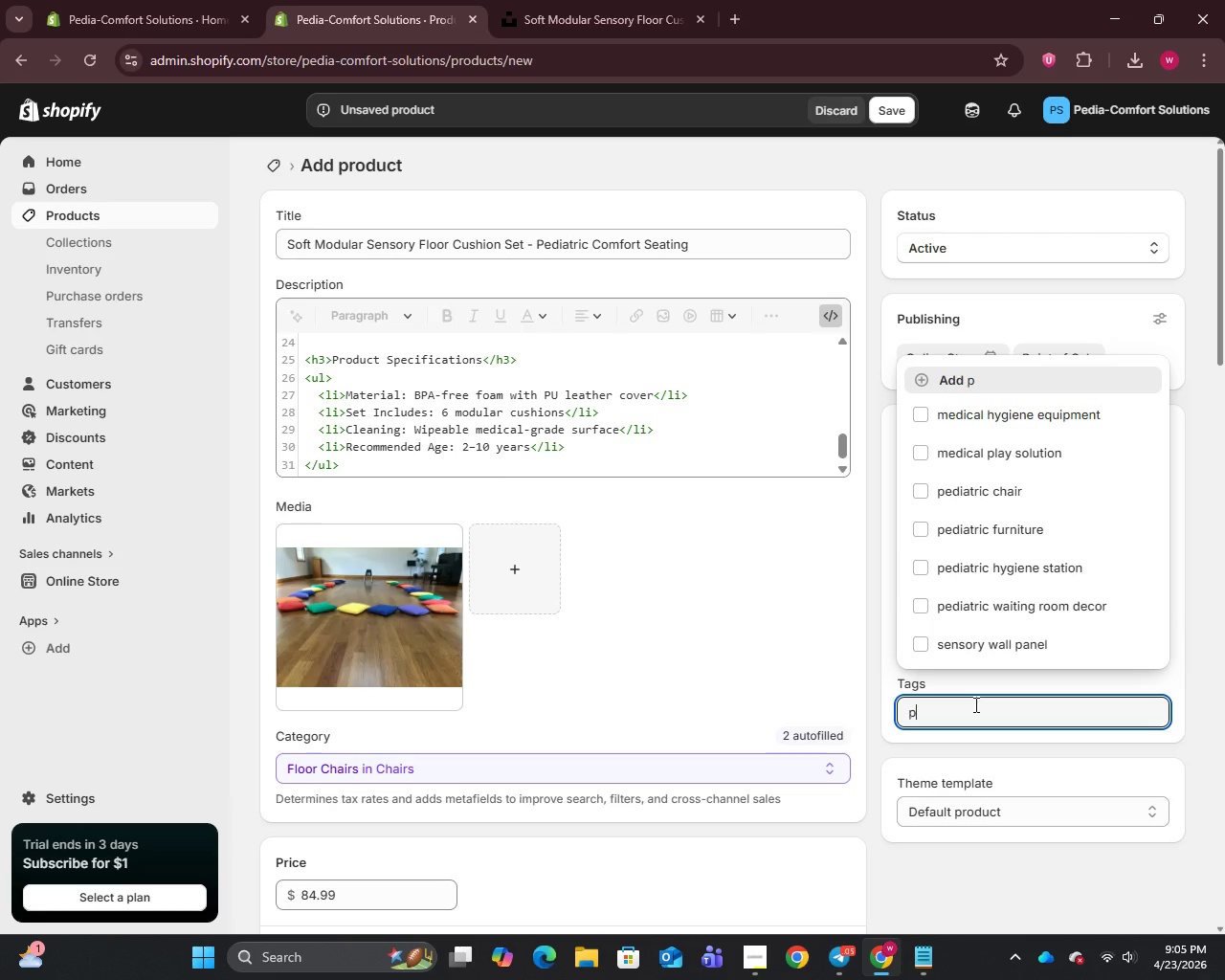 
wait(7.25)
 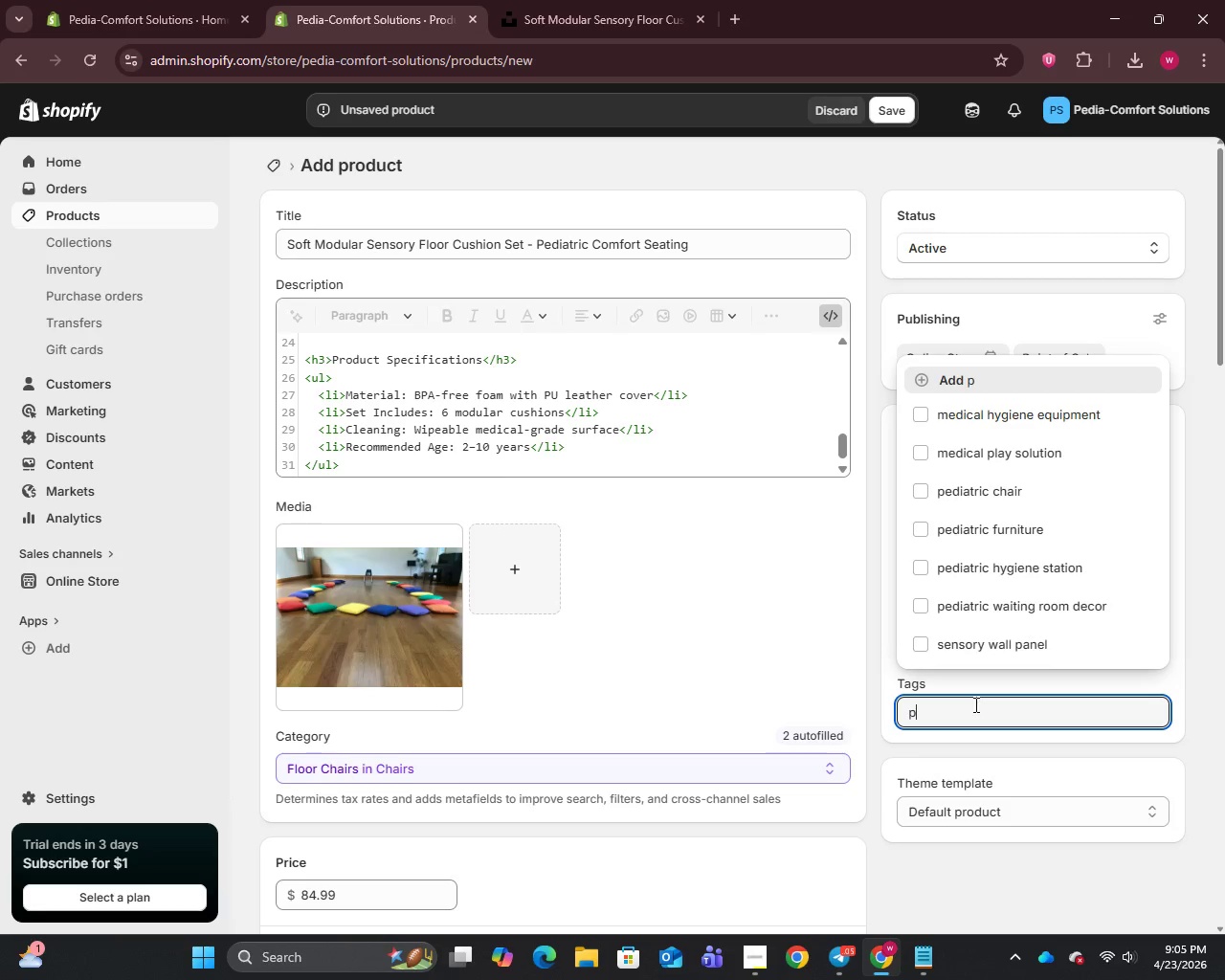 
type(ediatric sensory seating)
 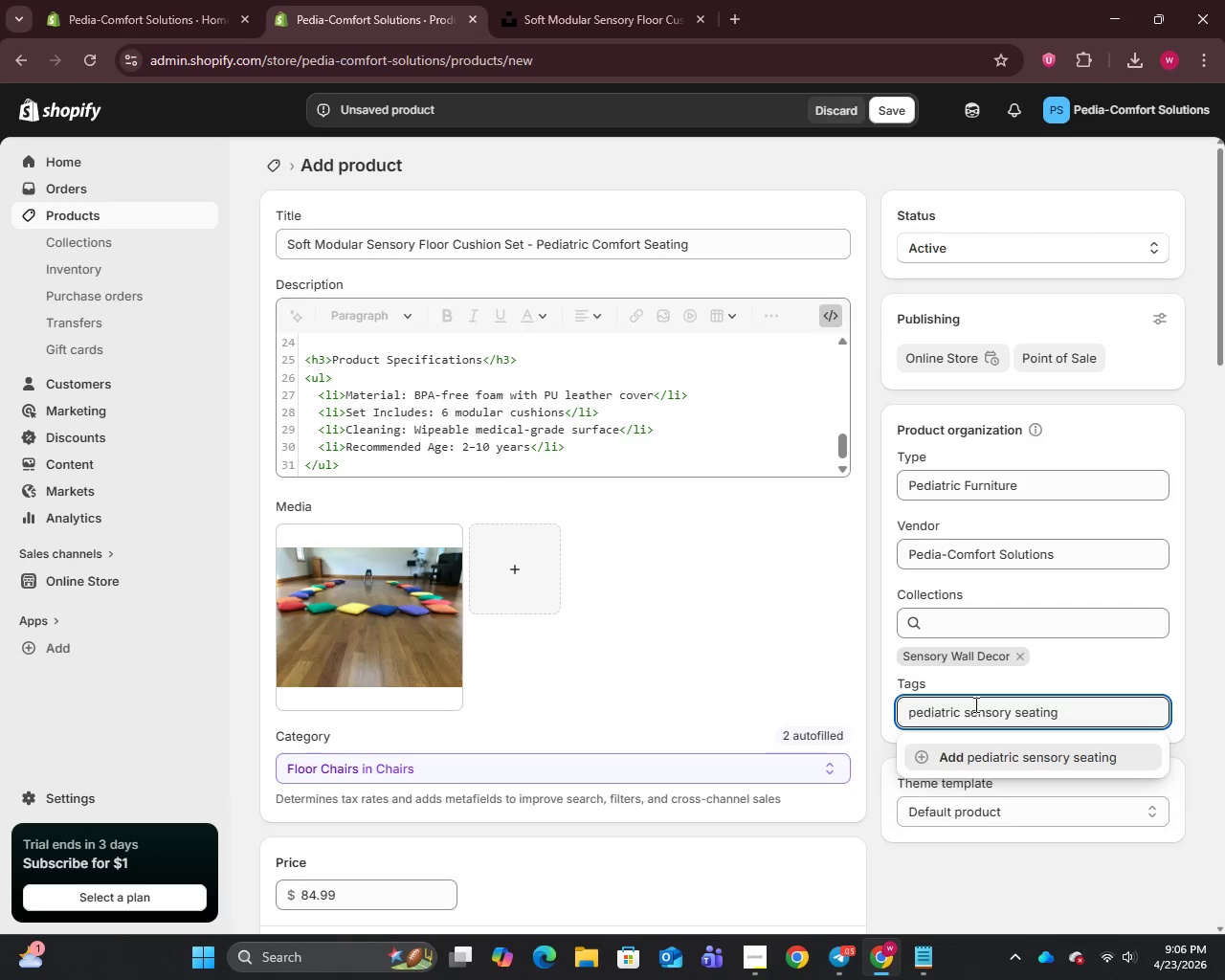 
key(Enter)
 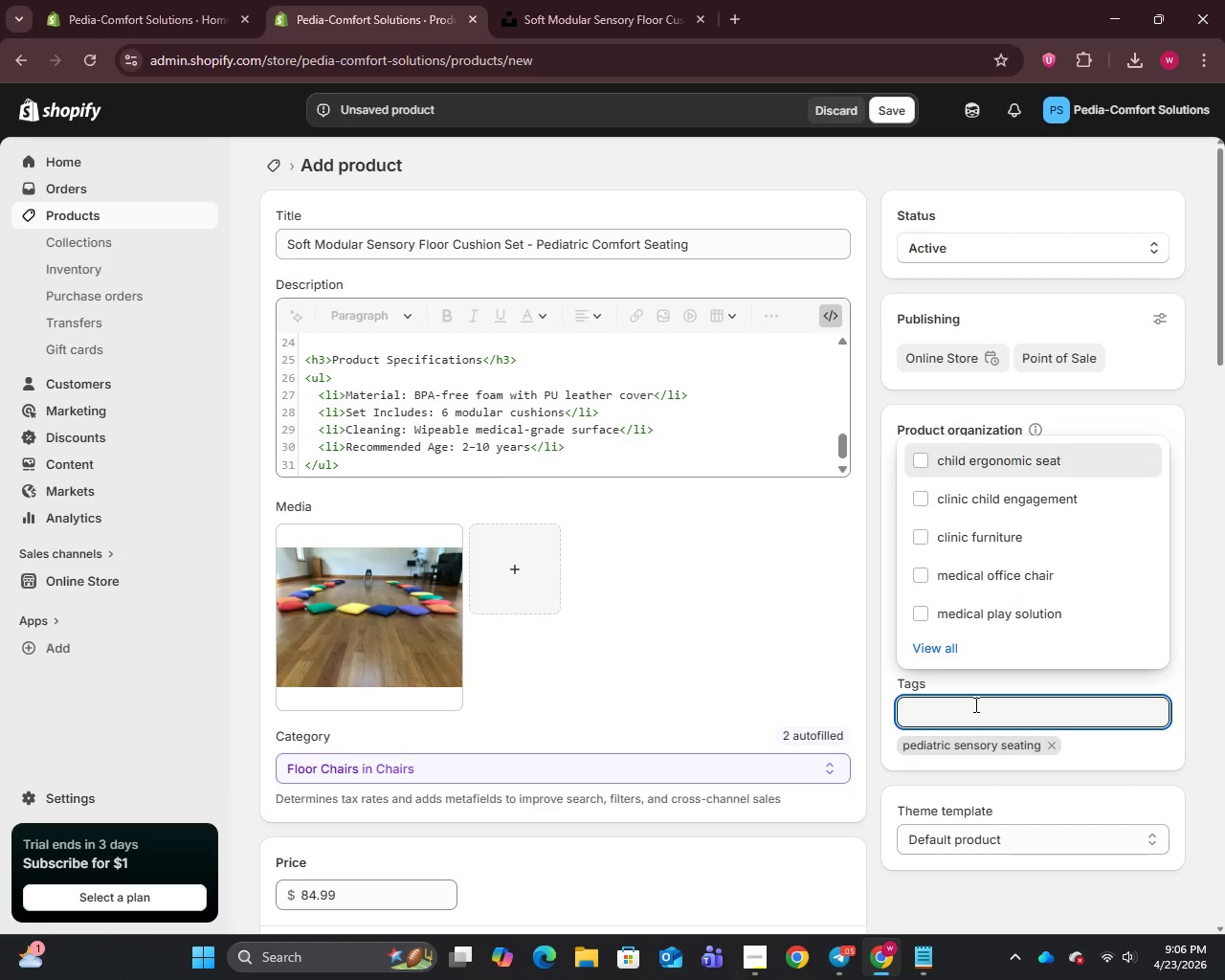 
type(floor cushion set)
 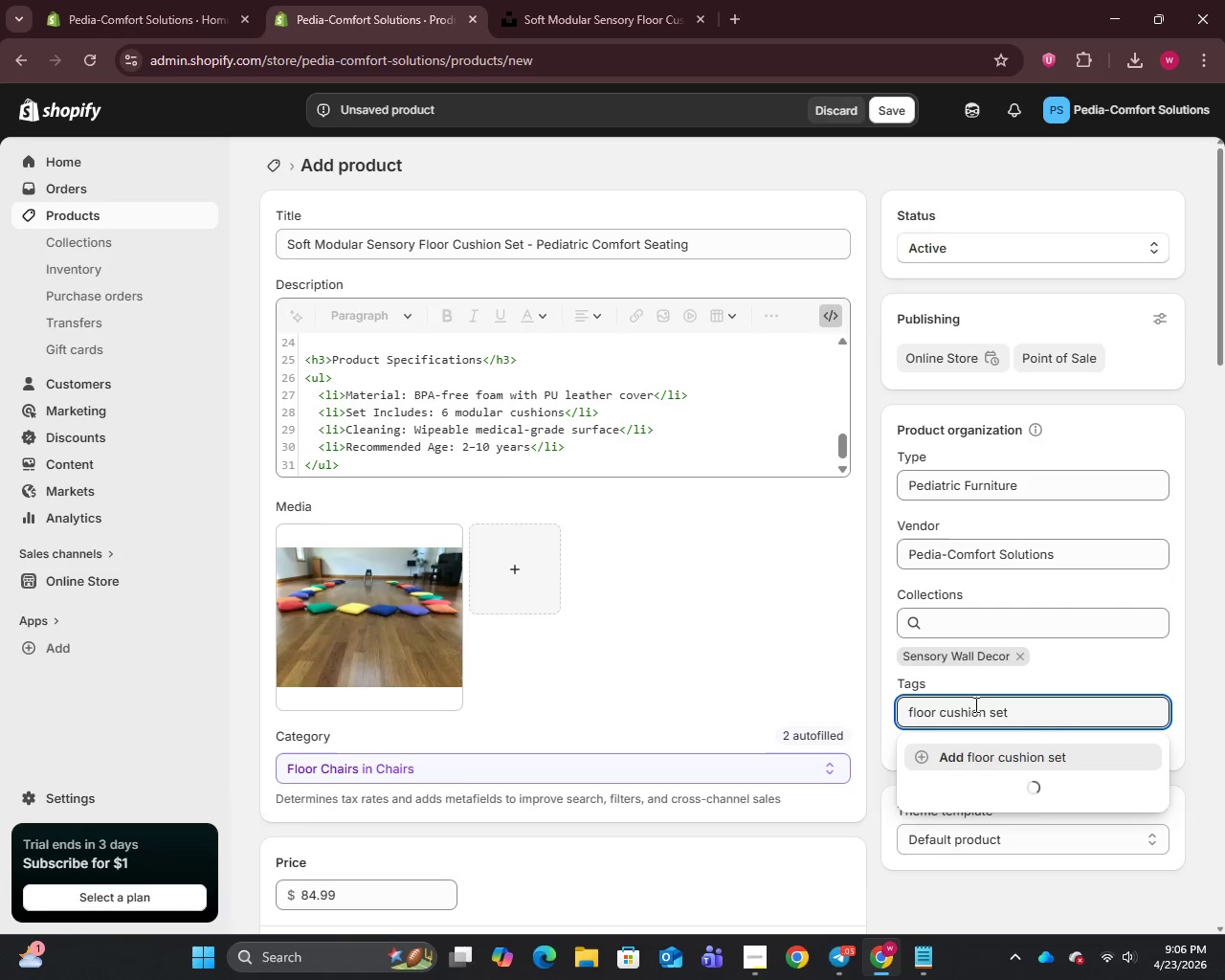 
key(Enter)
 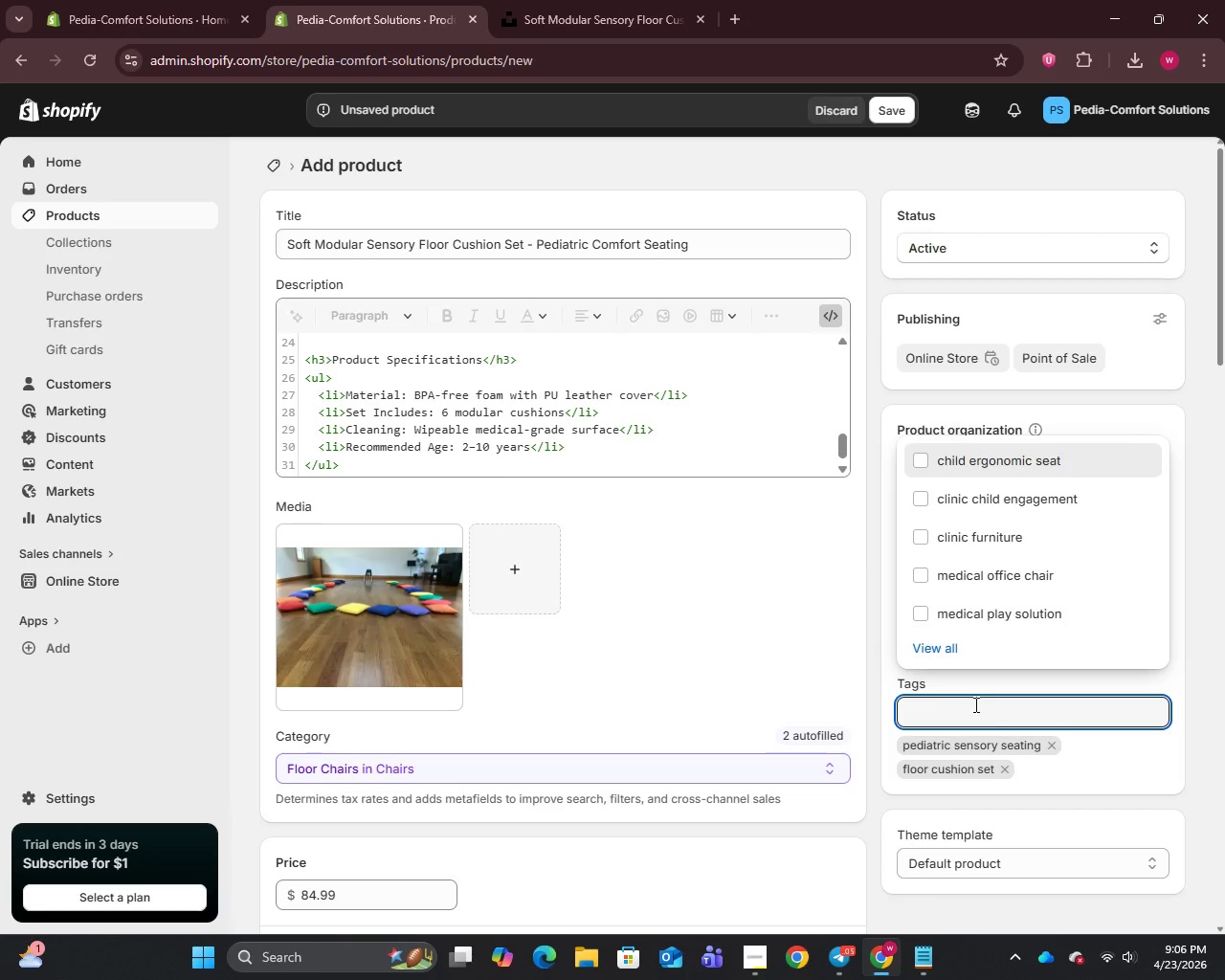 
type(clinic comfort furniture)
 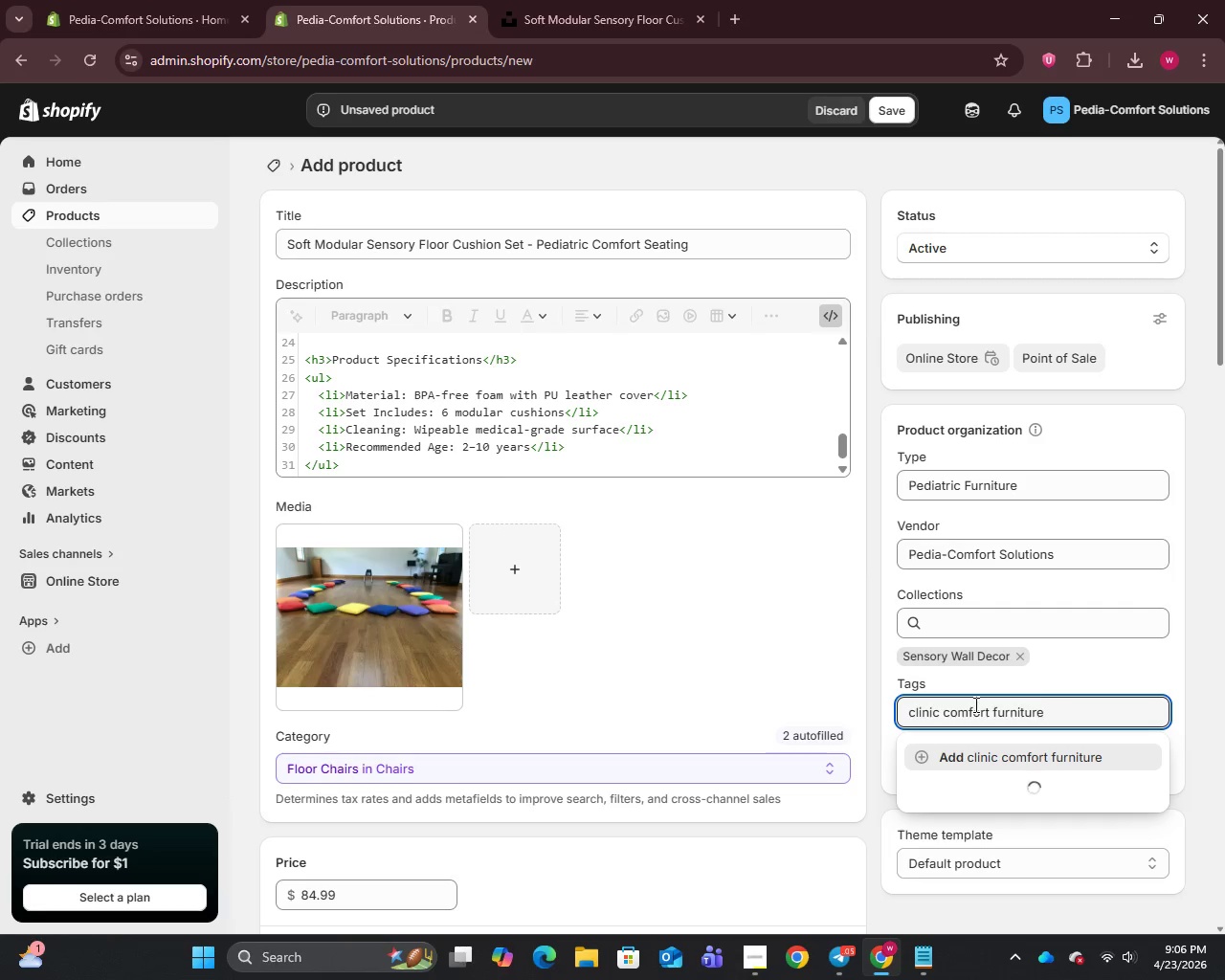 
key(Enter)
 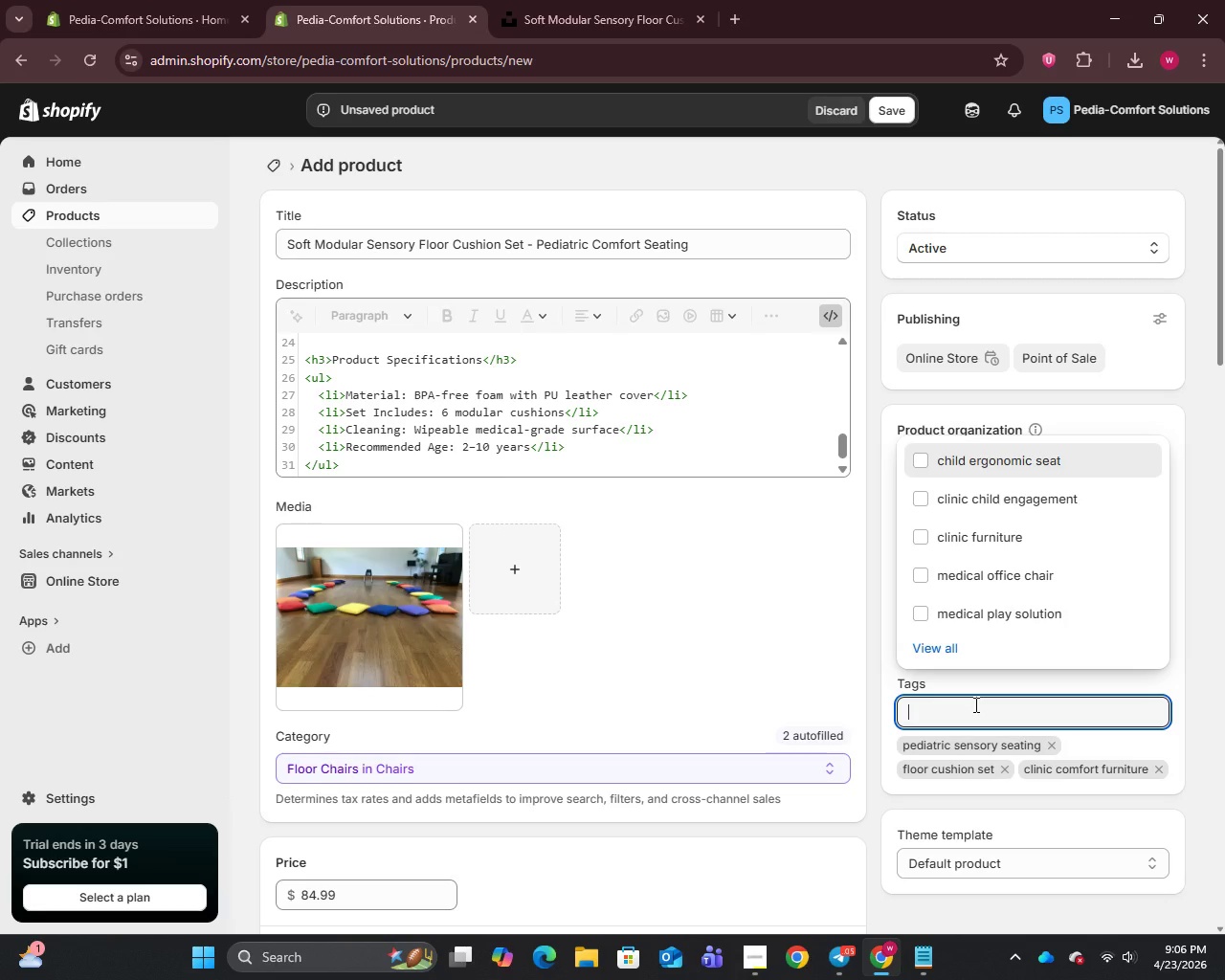 
type(therapy room seating)
 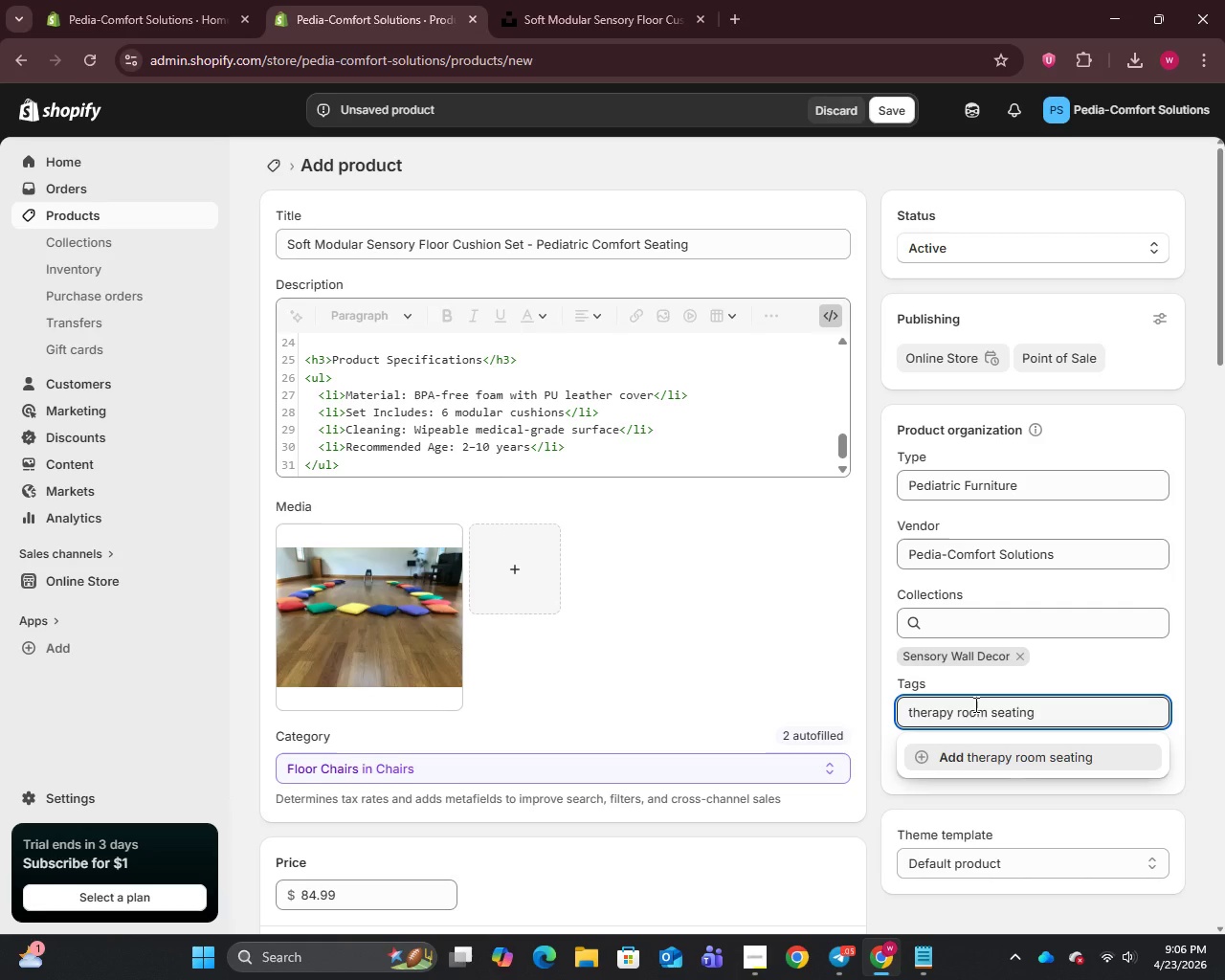 
key(Enter)
 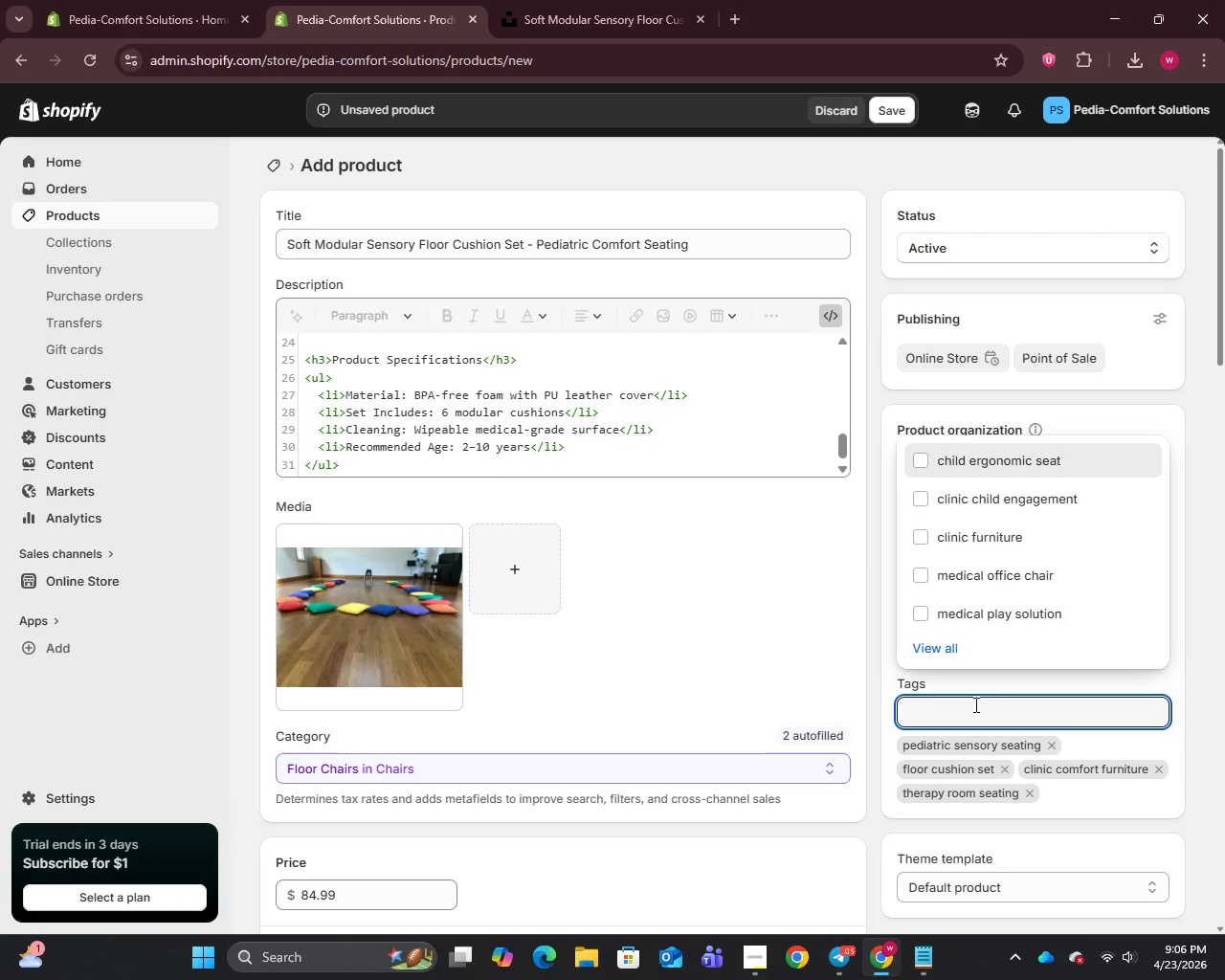 
type(child relaxation furniture)
 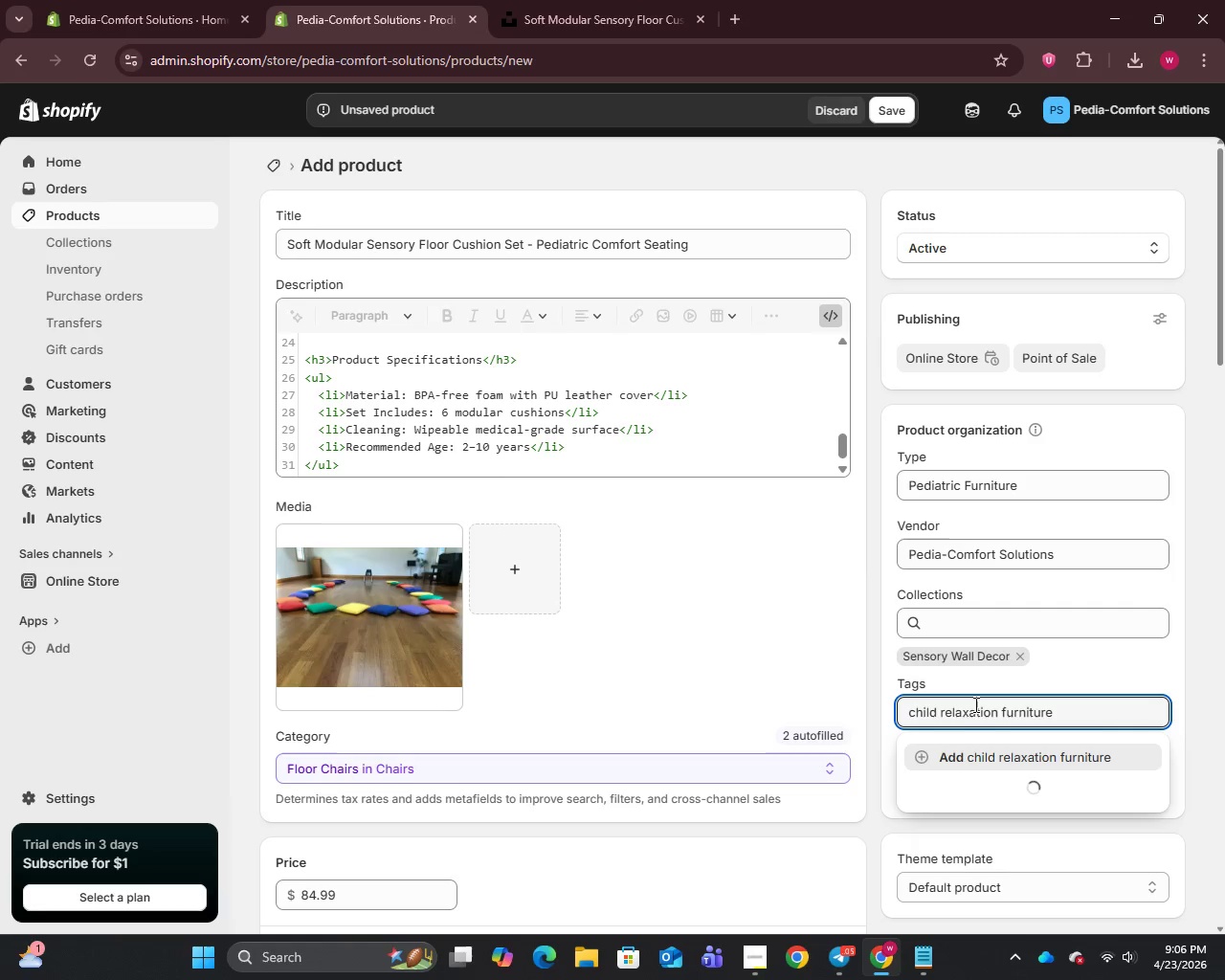 
key(Enter)
 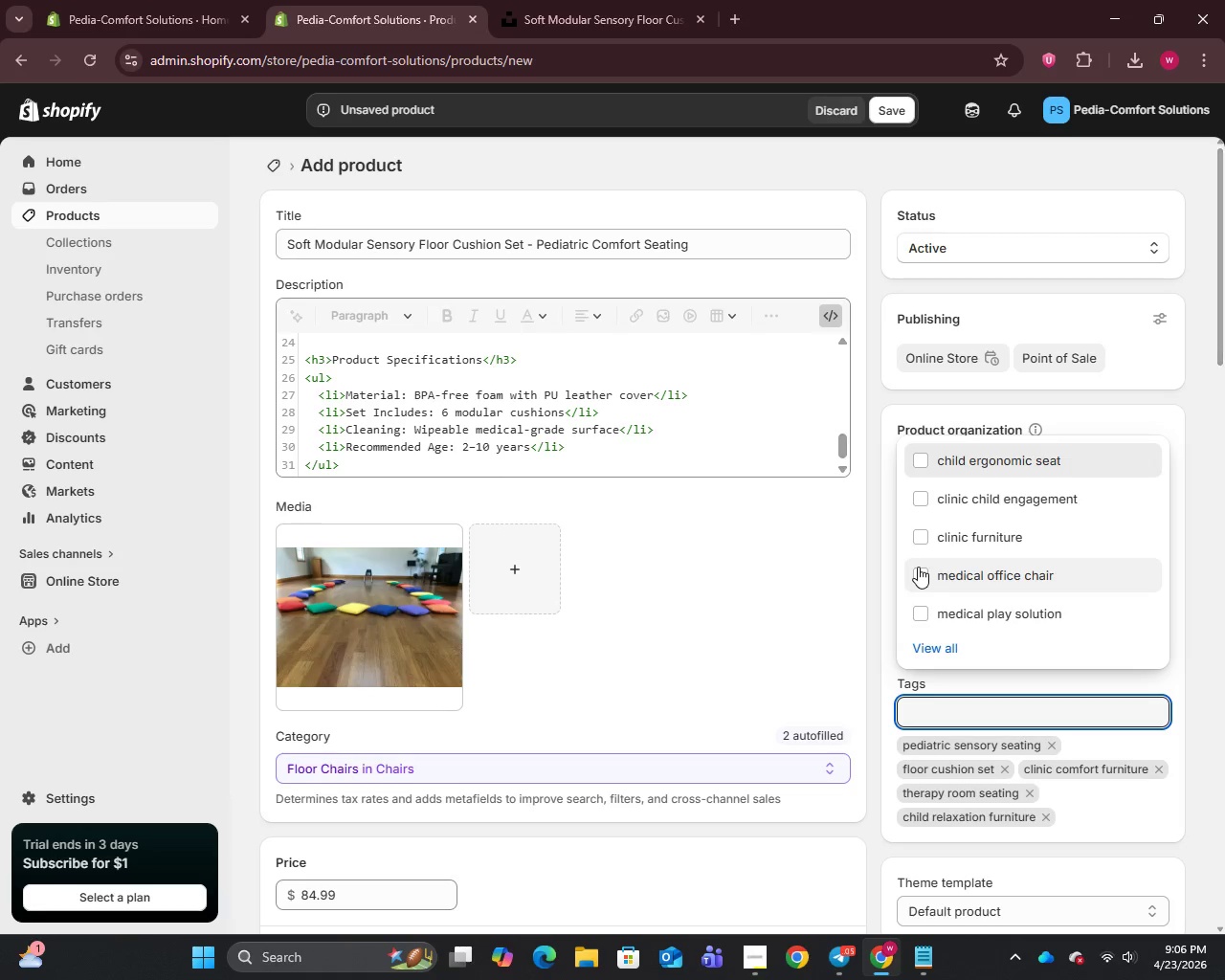 
scroll: coordinate [803, 662], scroll_direction: down, amount: 32.0
 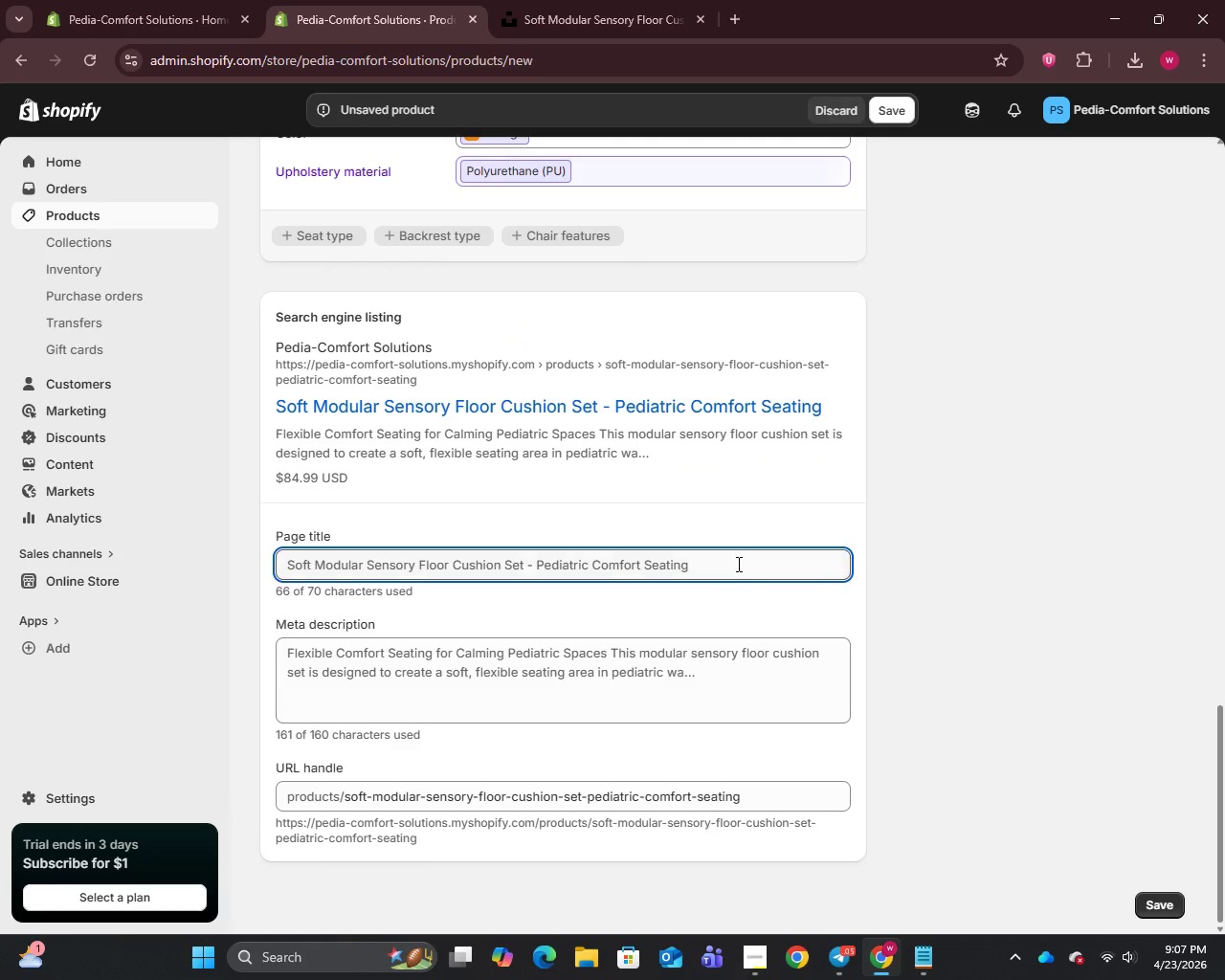 
left_click([743, 556])
 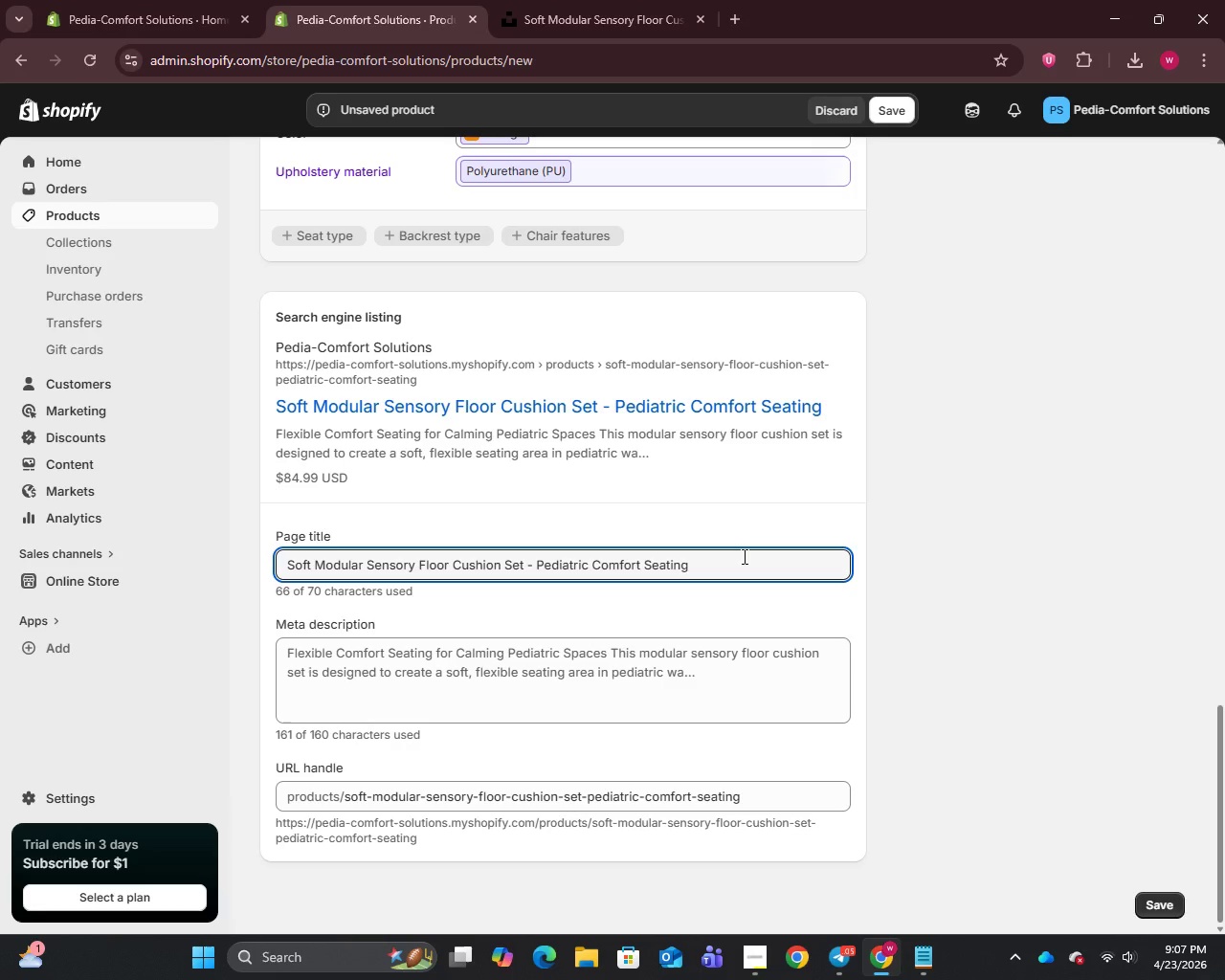 
key(Control+A)
 